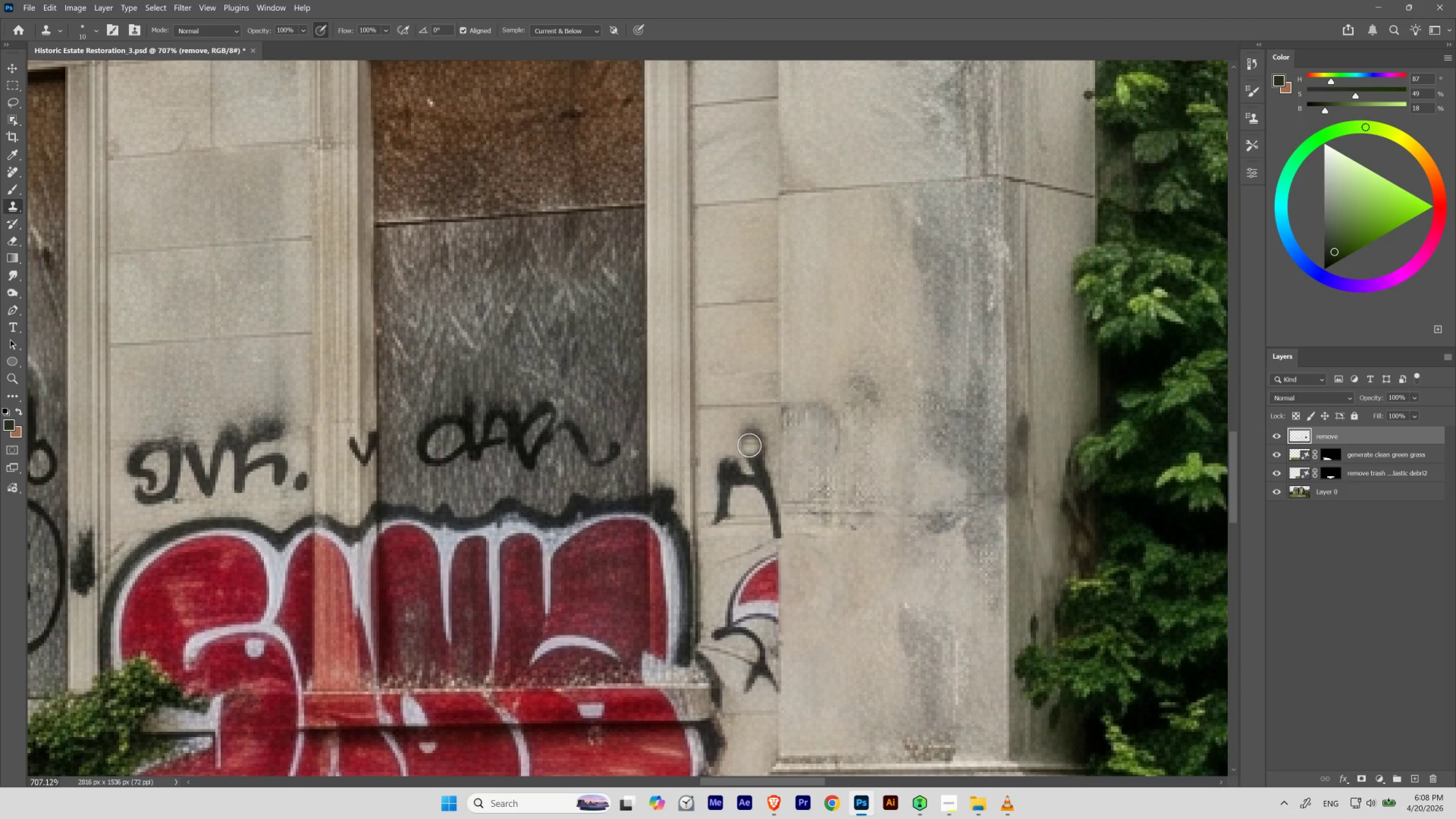 
key(BracketRight)
 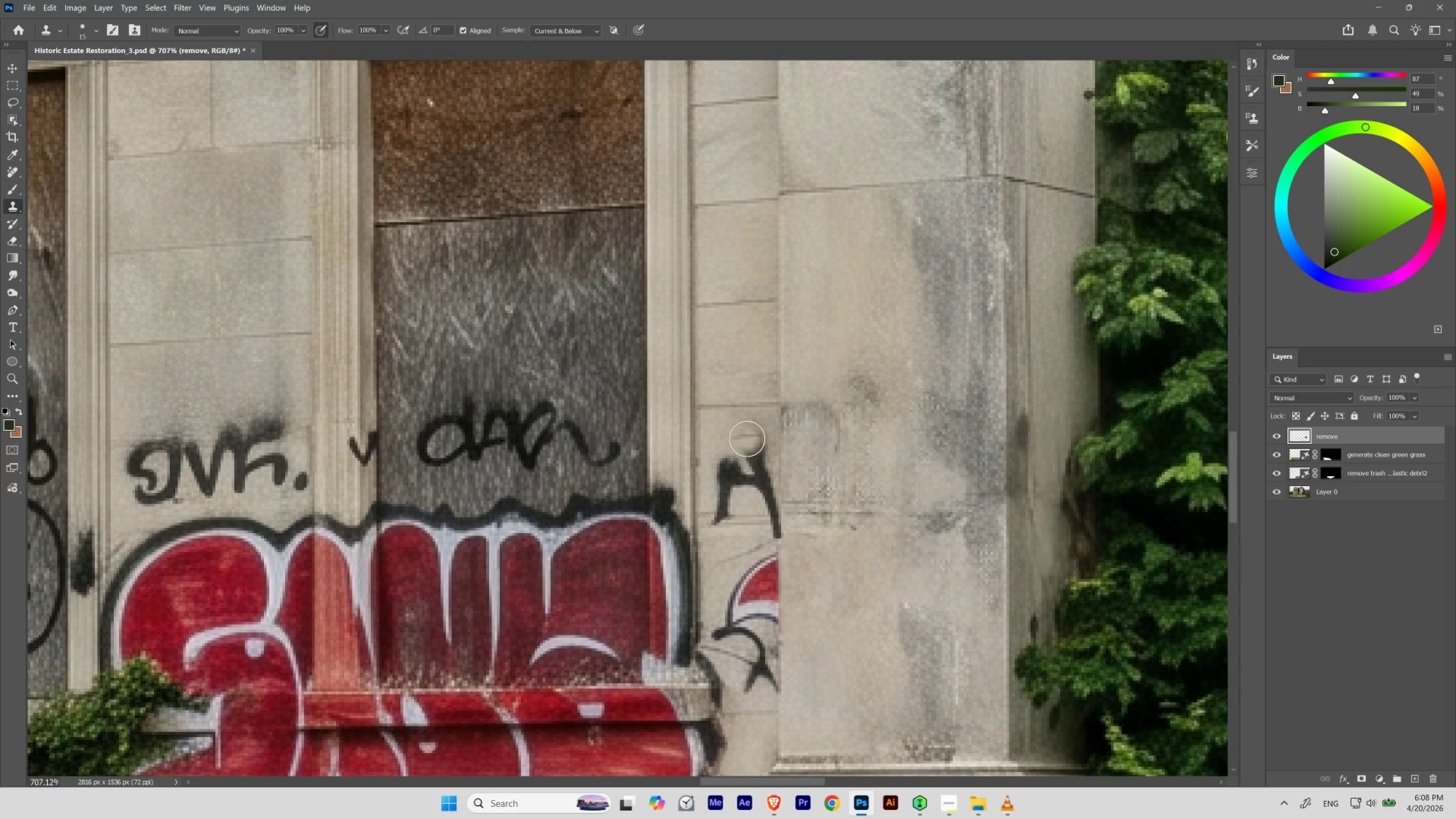 
key(BracketRight)
 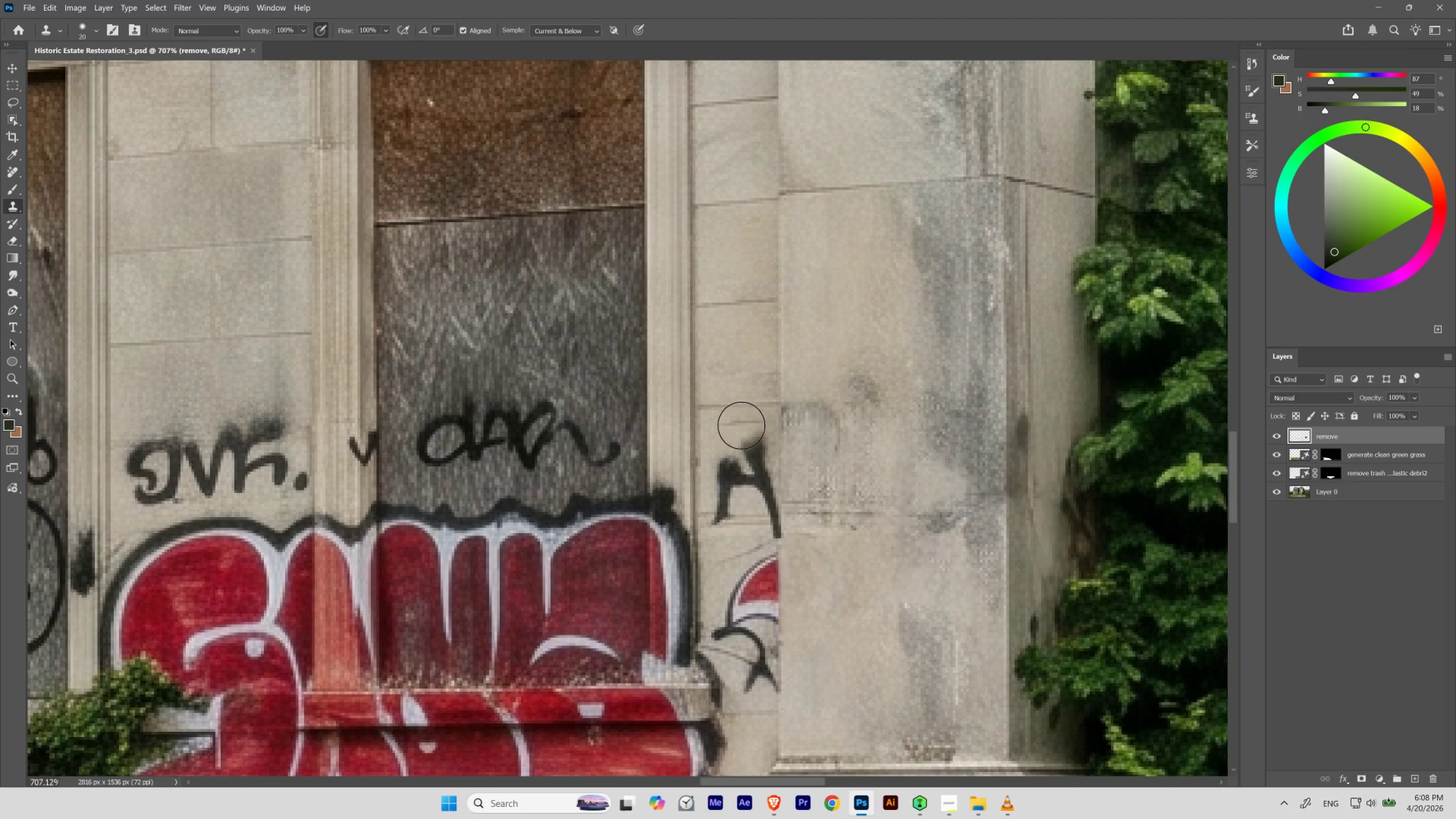 
key(BracketLeft)
 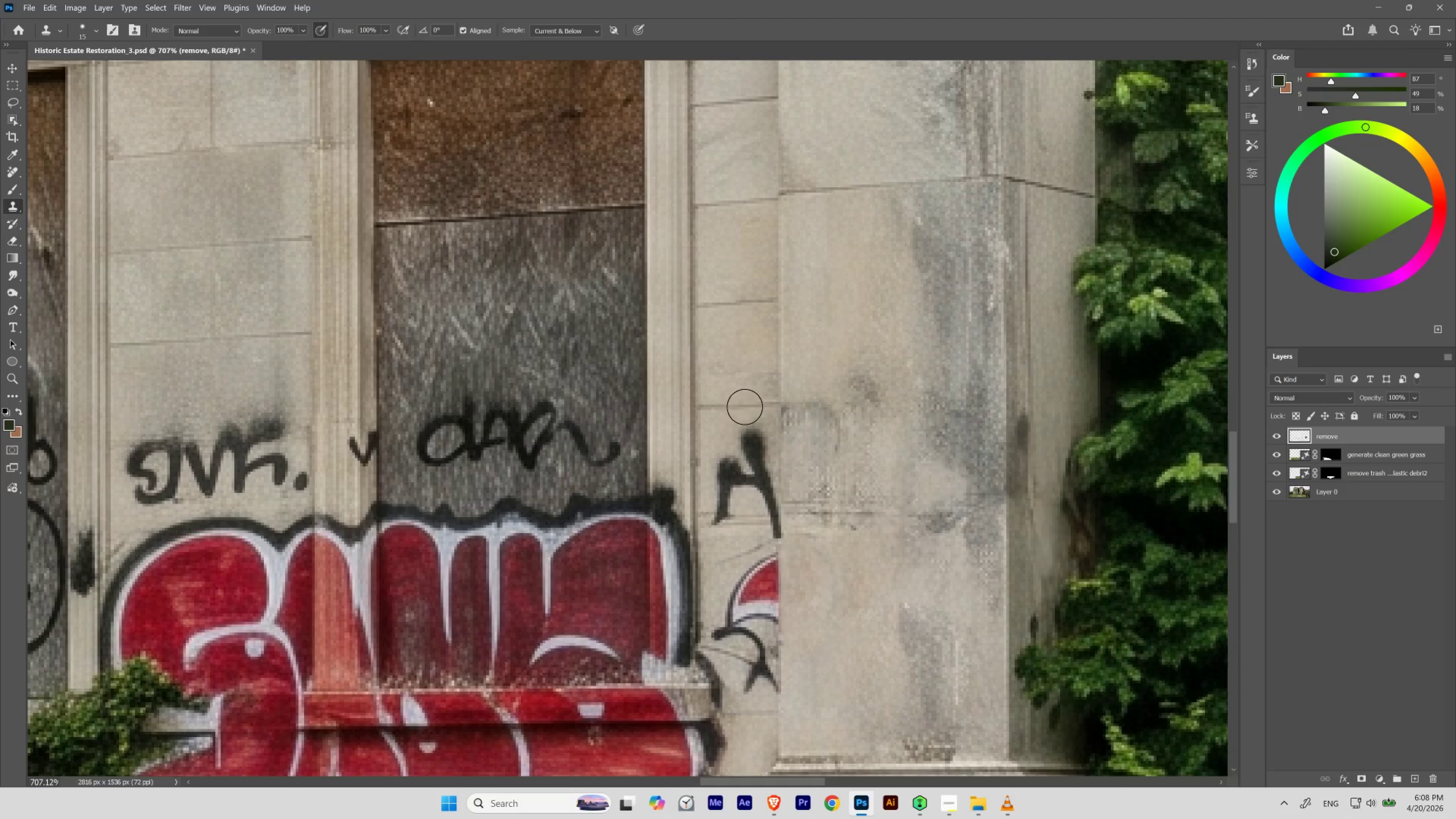 
hold_key(key=AltLeft, duration=0.69)
left_click([742, 305])
 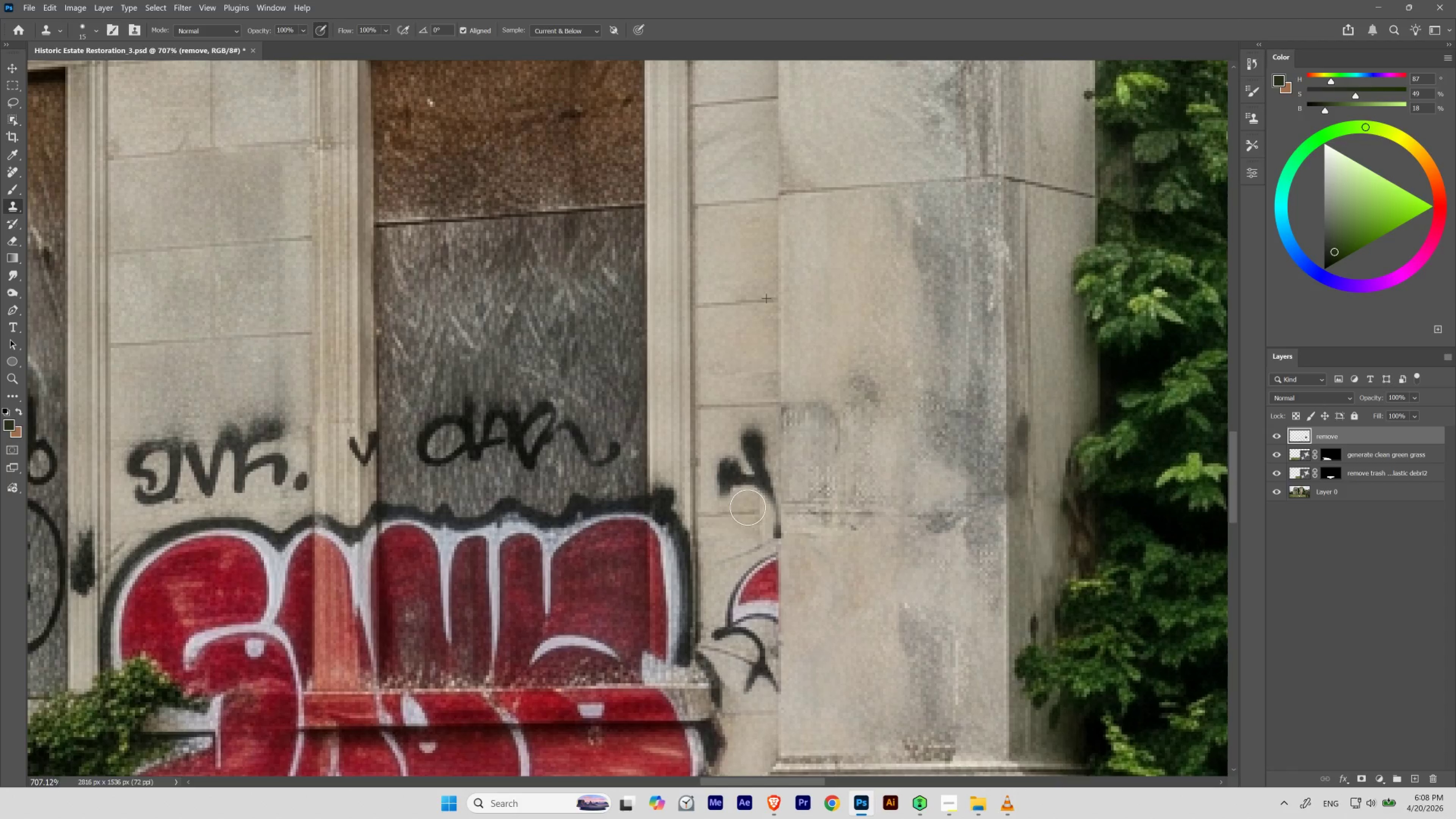 
wait(5.95)
 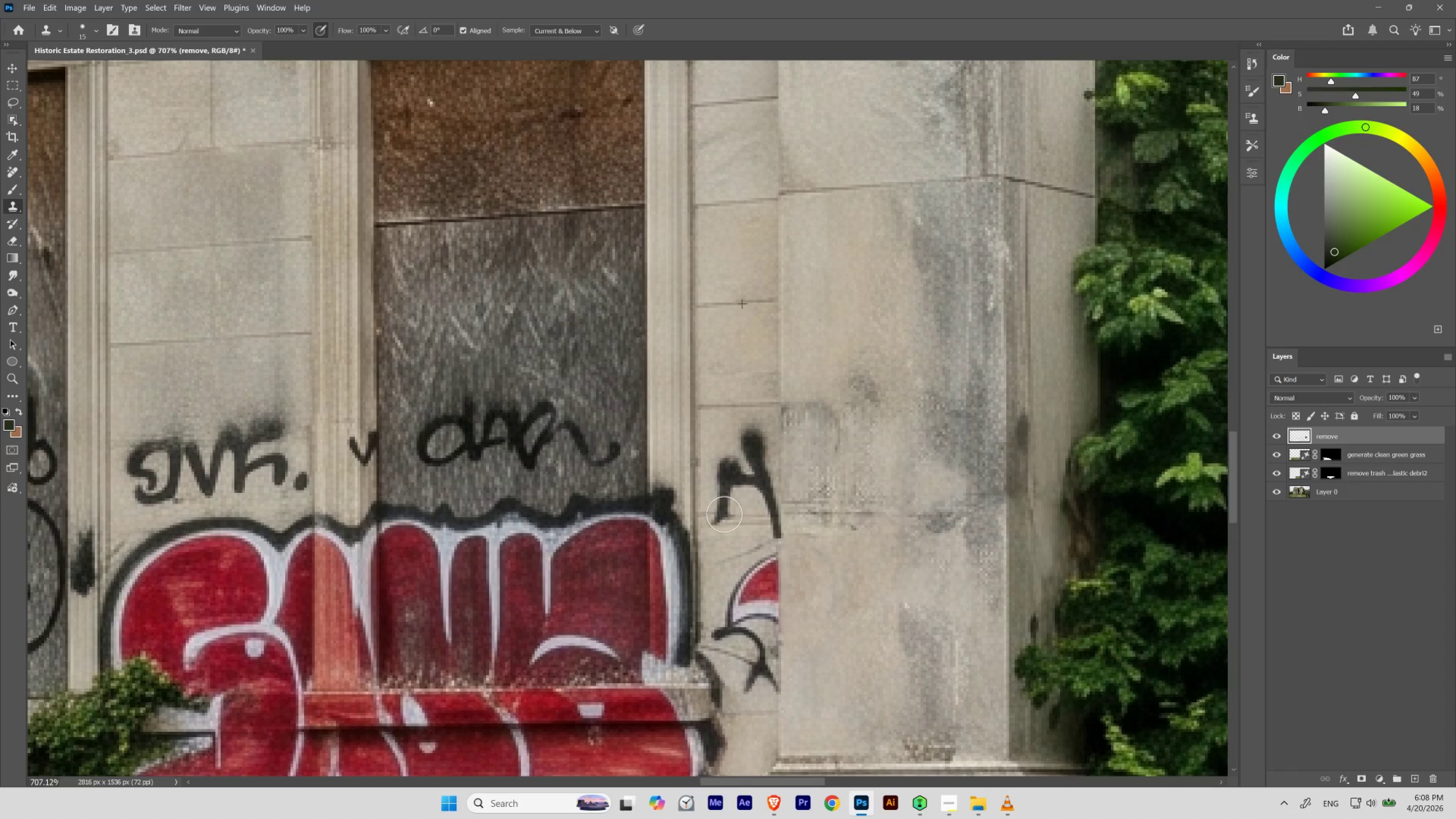 
key(Control+Z)
 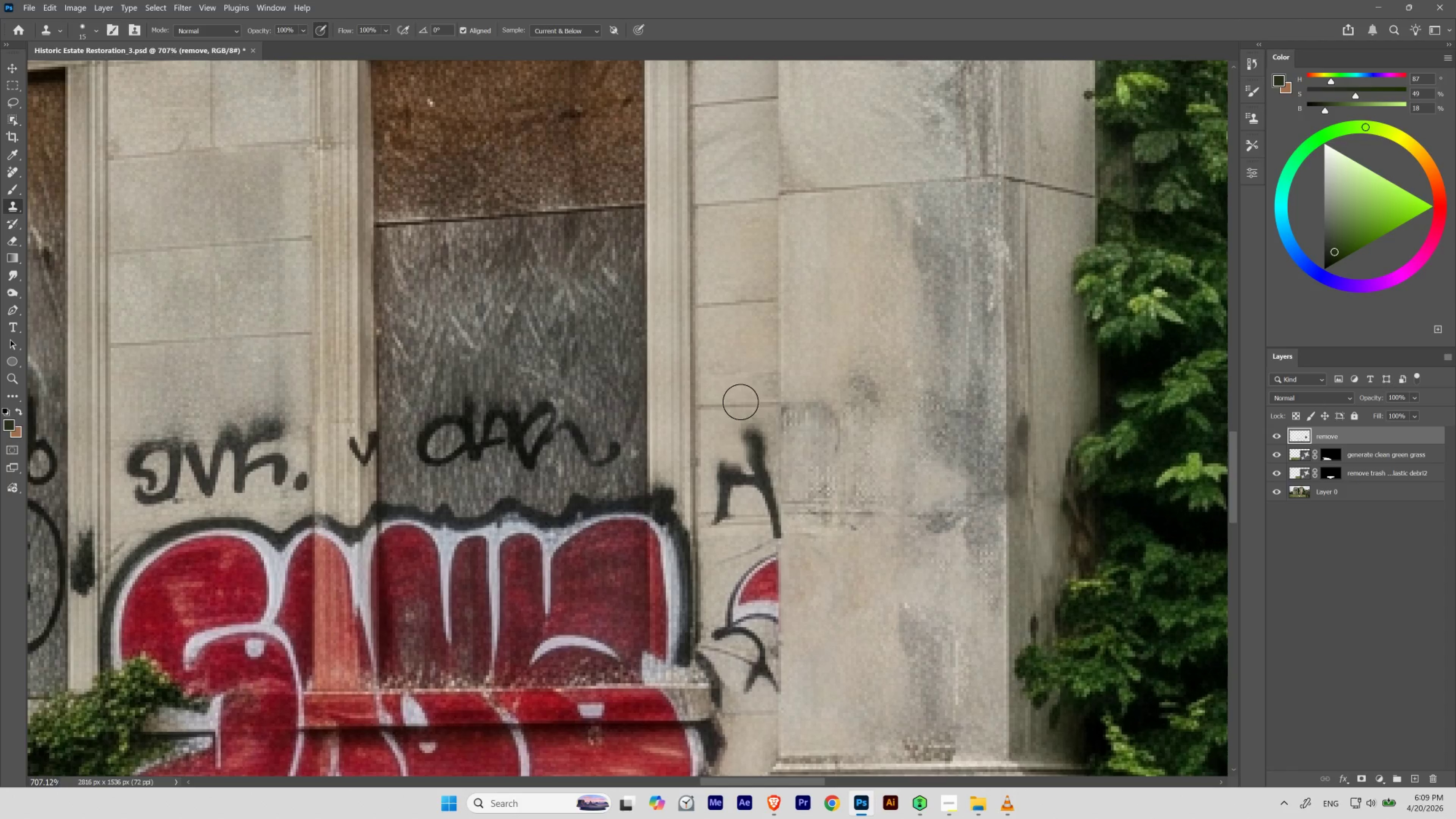 
hold_key(key=AltLeft, duration=2.31)
left_click_drag(start_coordinate=[704, 306], to_coordinate=[694, 308])
 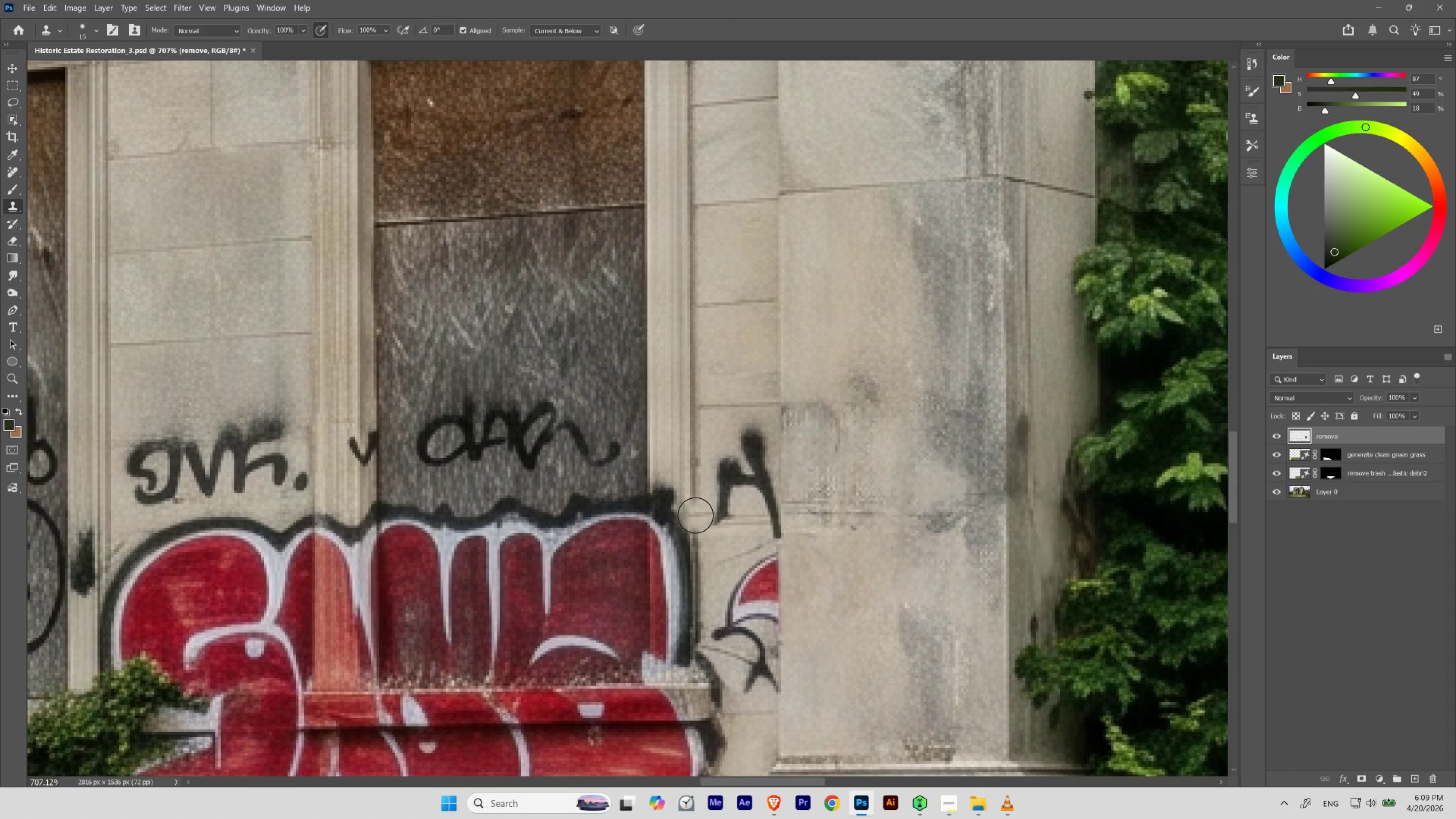 
hold_key(key=AltLeft, duration=0.55)
 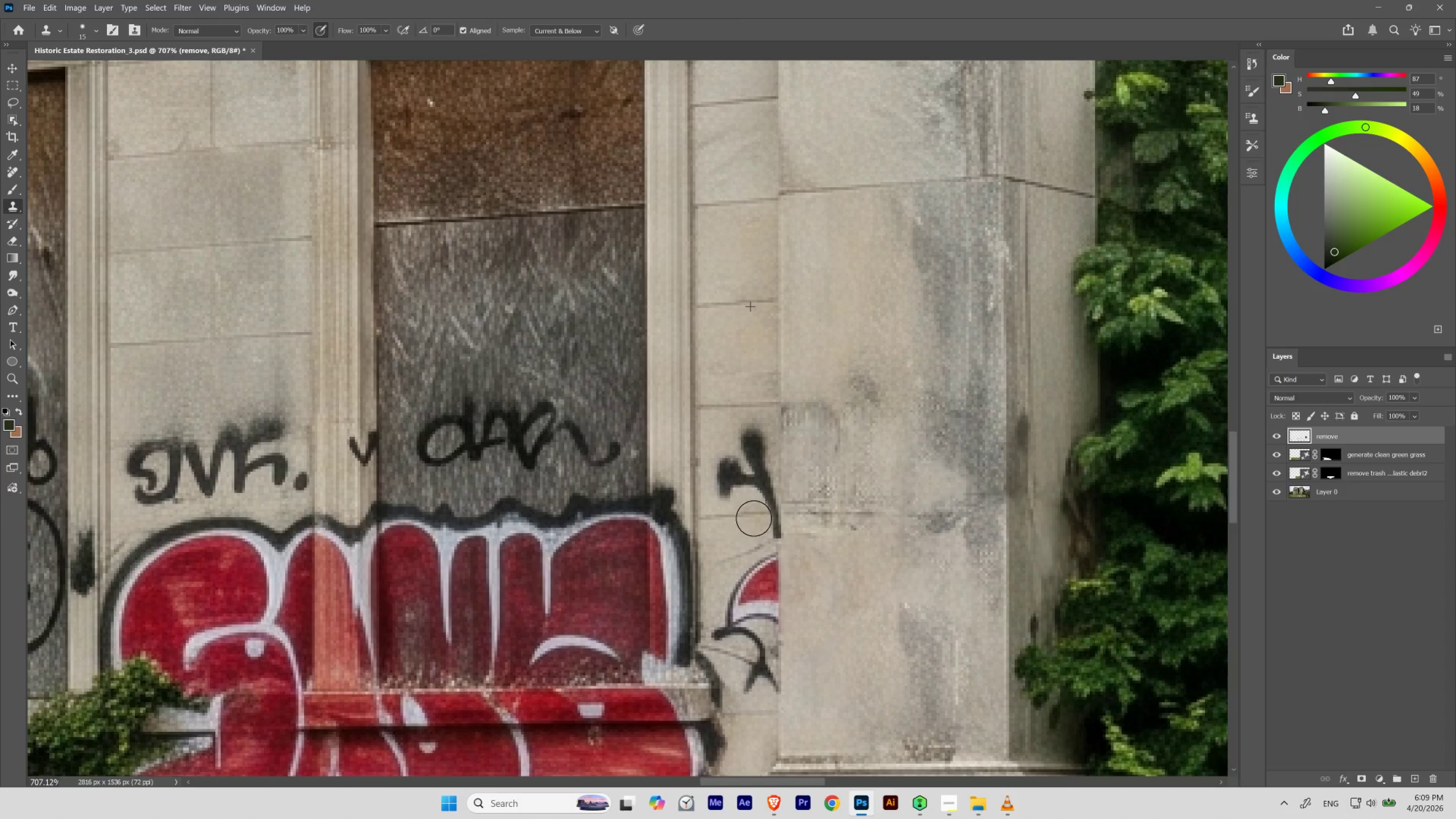 
wait(10.52)
 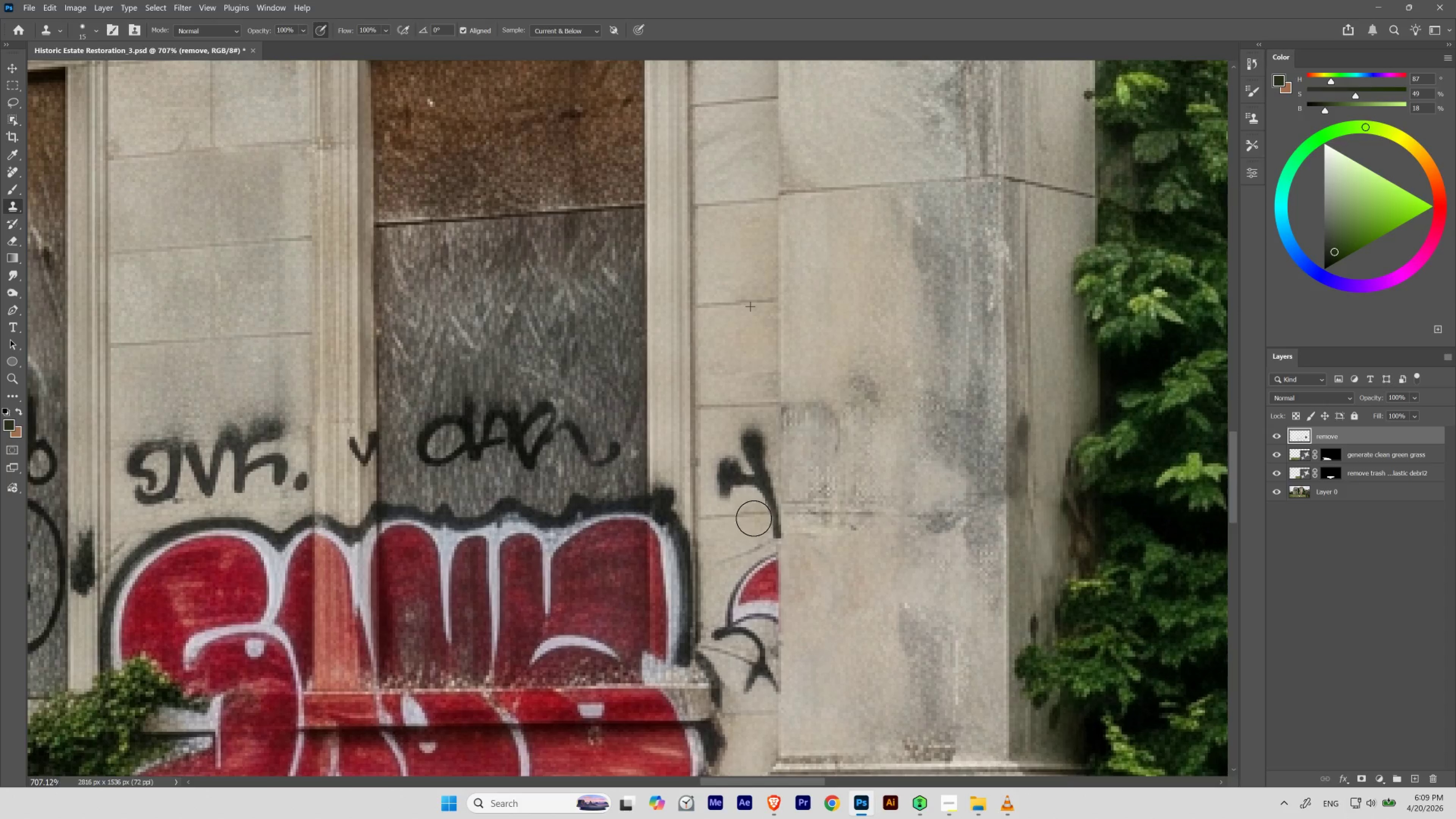 
hold_key(key=ControlLeft, duration=0.8)
 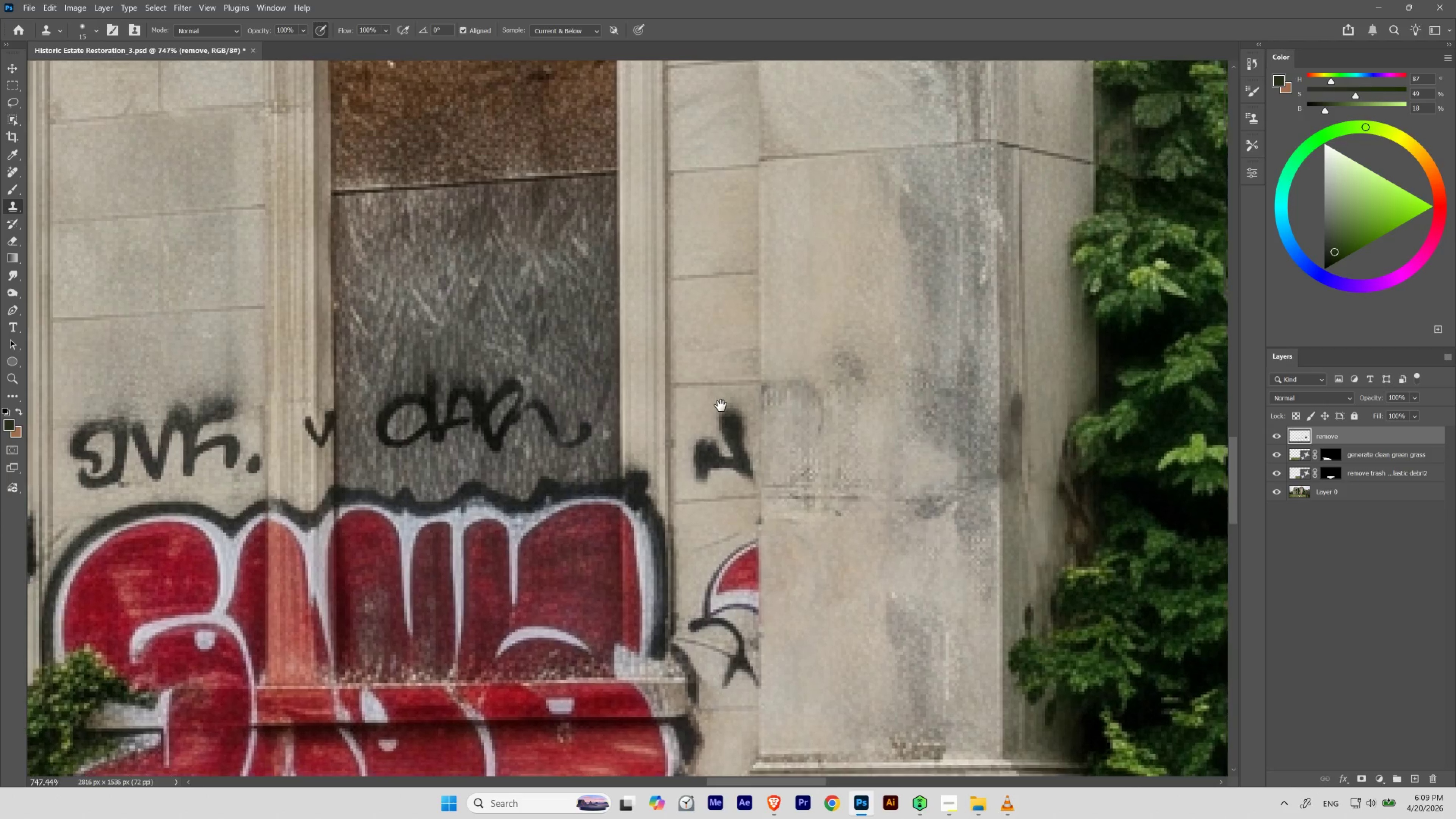 
hold_key(key=Space, duration=0.81)
 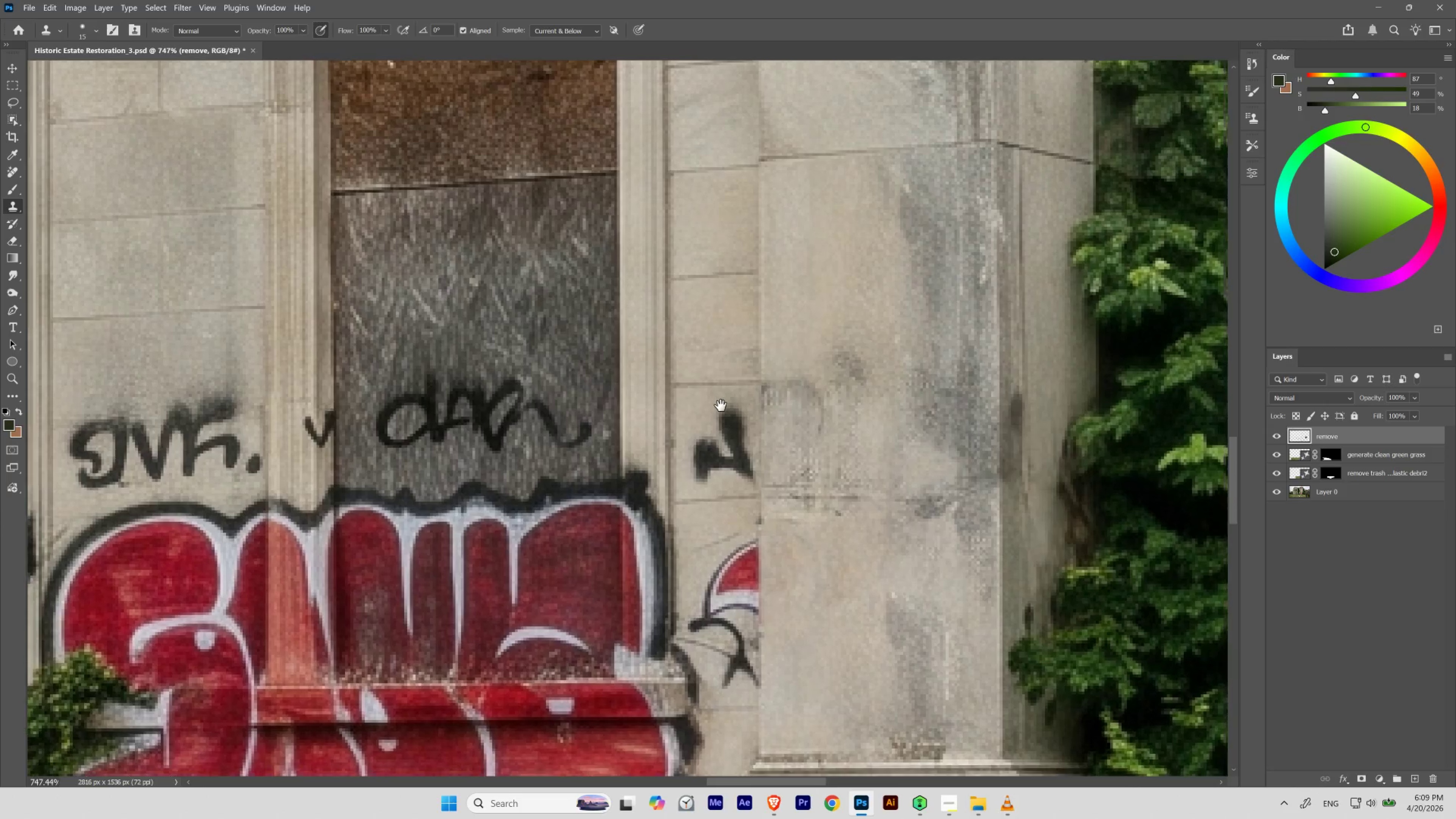 
left_click_drag(start_coordinate=[732, 413], to_coordinate=[724, 486])
 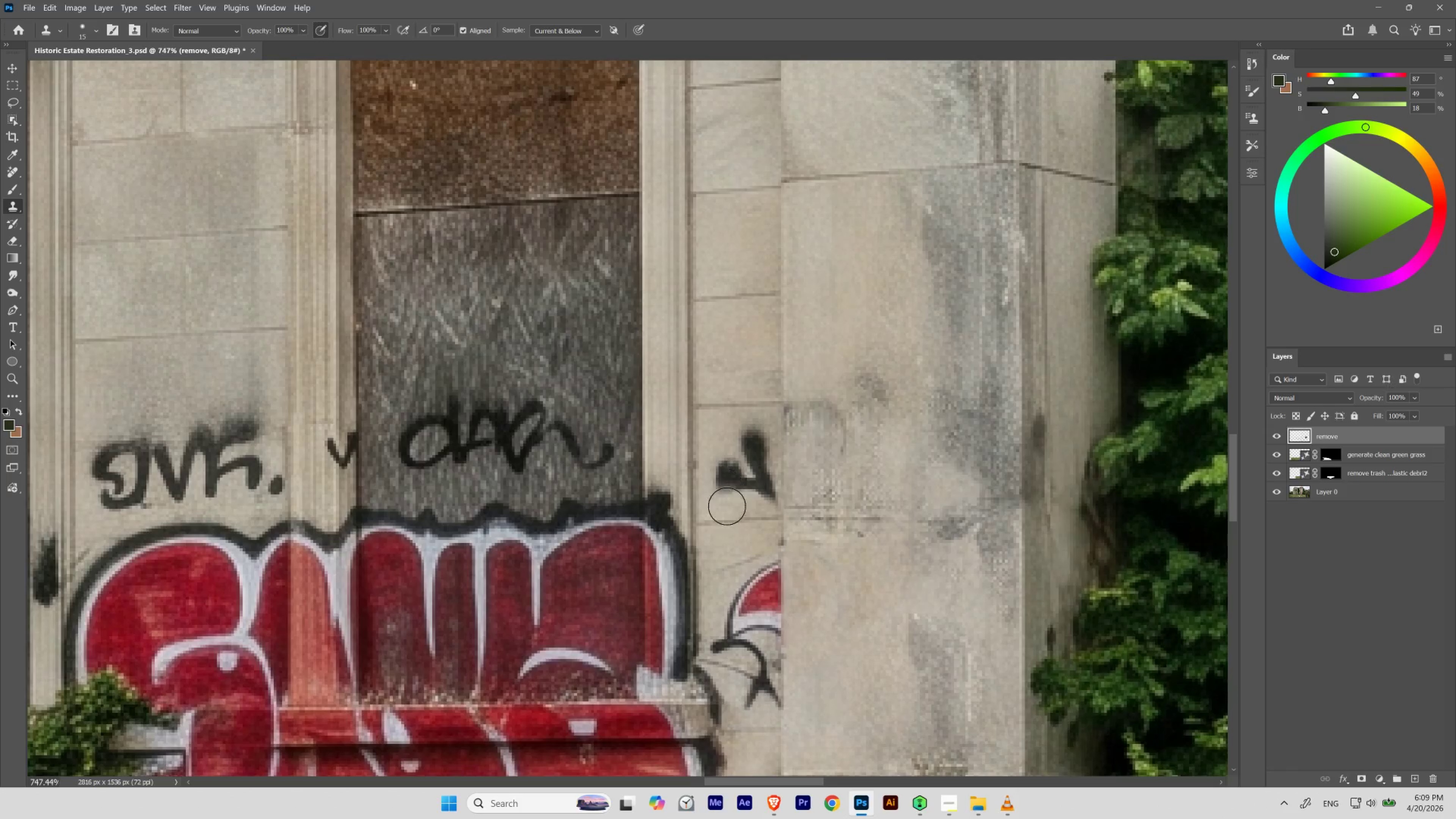 
hold_key(key=Space, duration=0.56)
 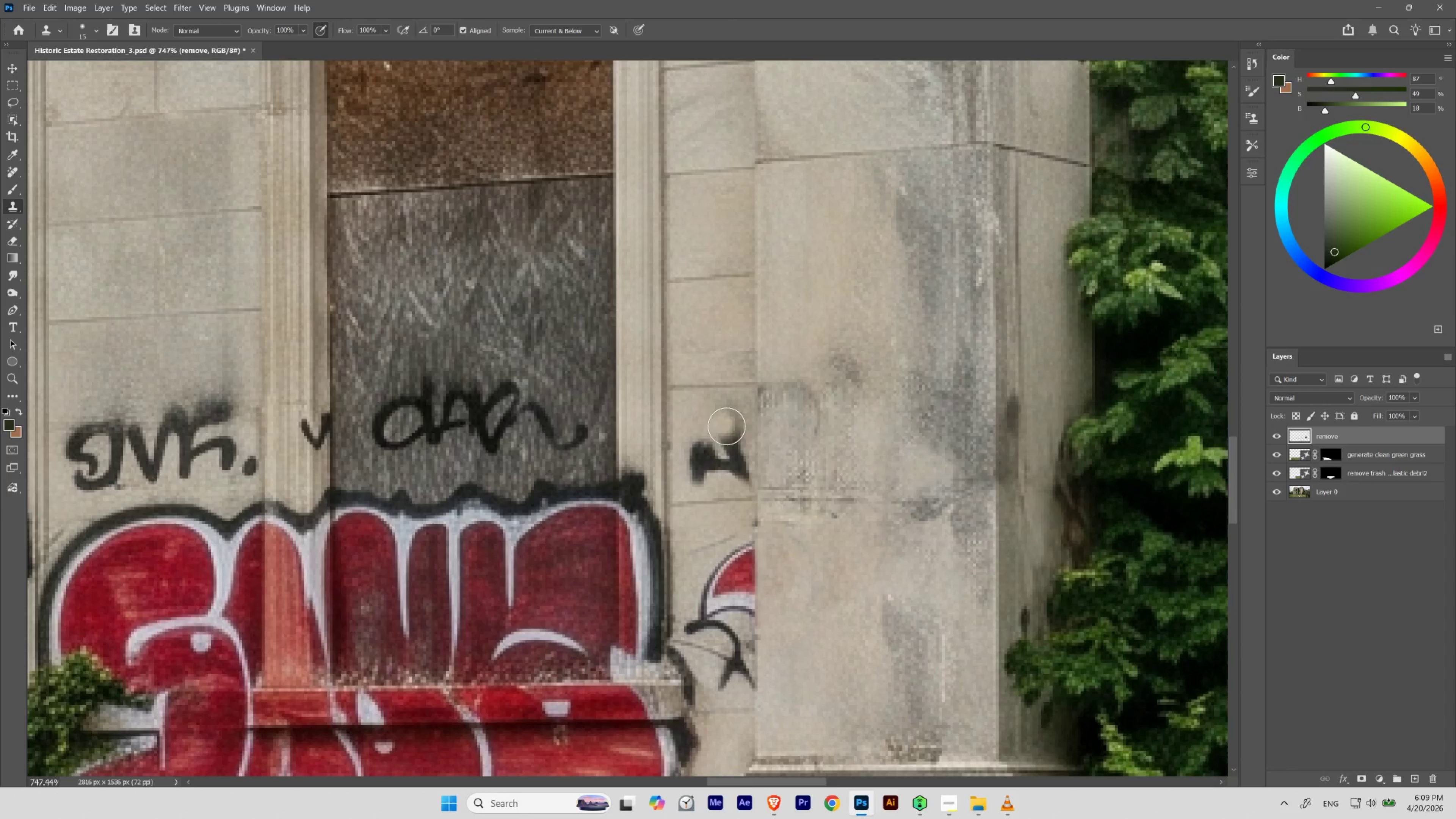 
left_click_drag(start_coordinate=[744, 428], to_coordinate=[718, 409])
 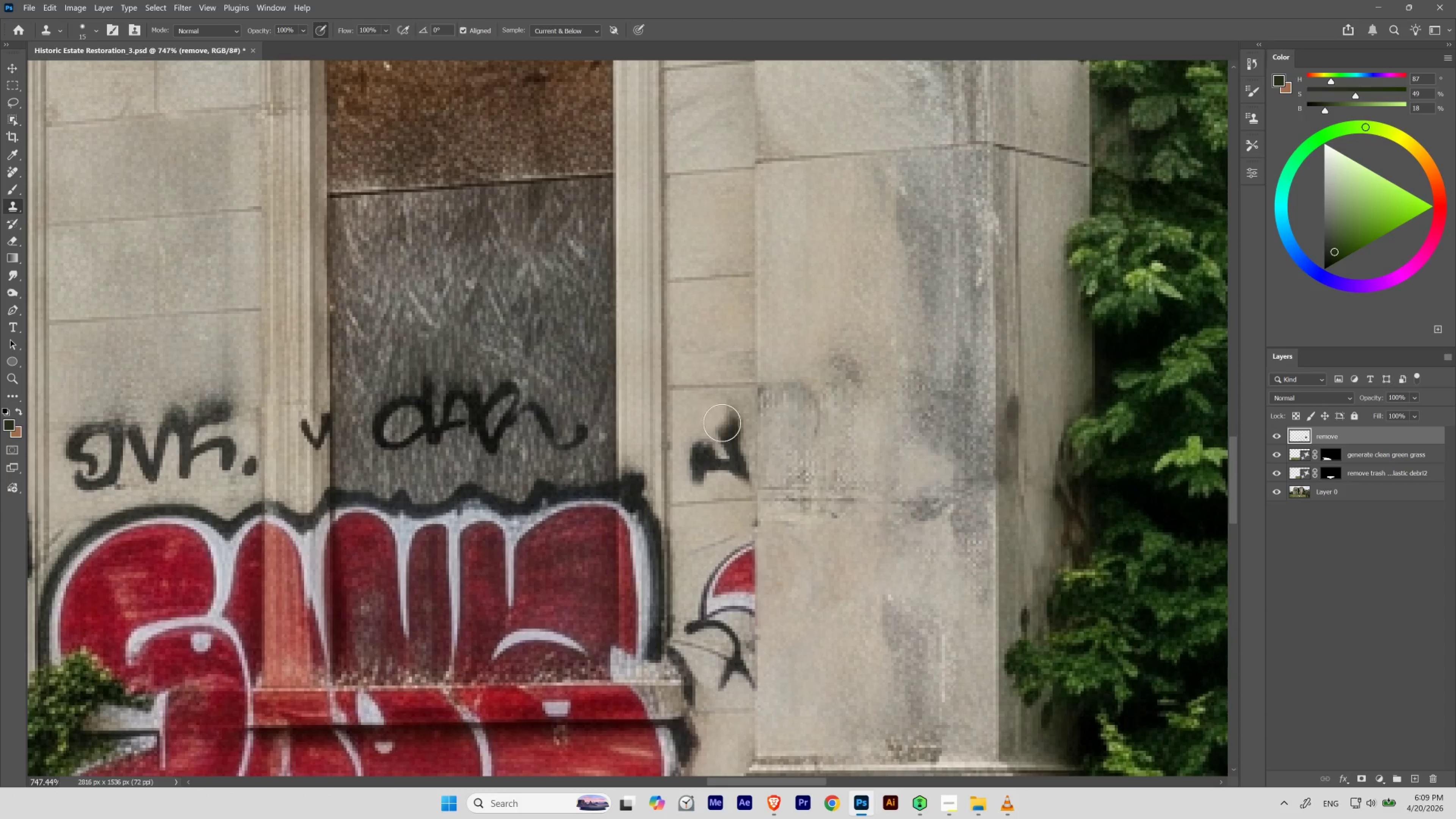 
key(BracketLeft)
 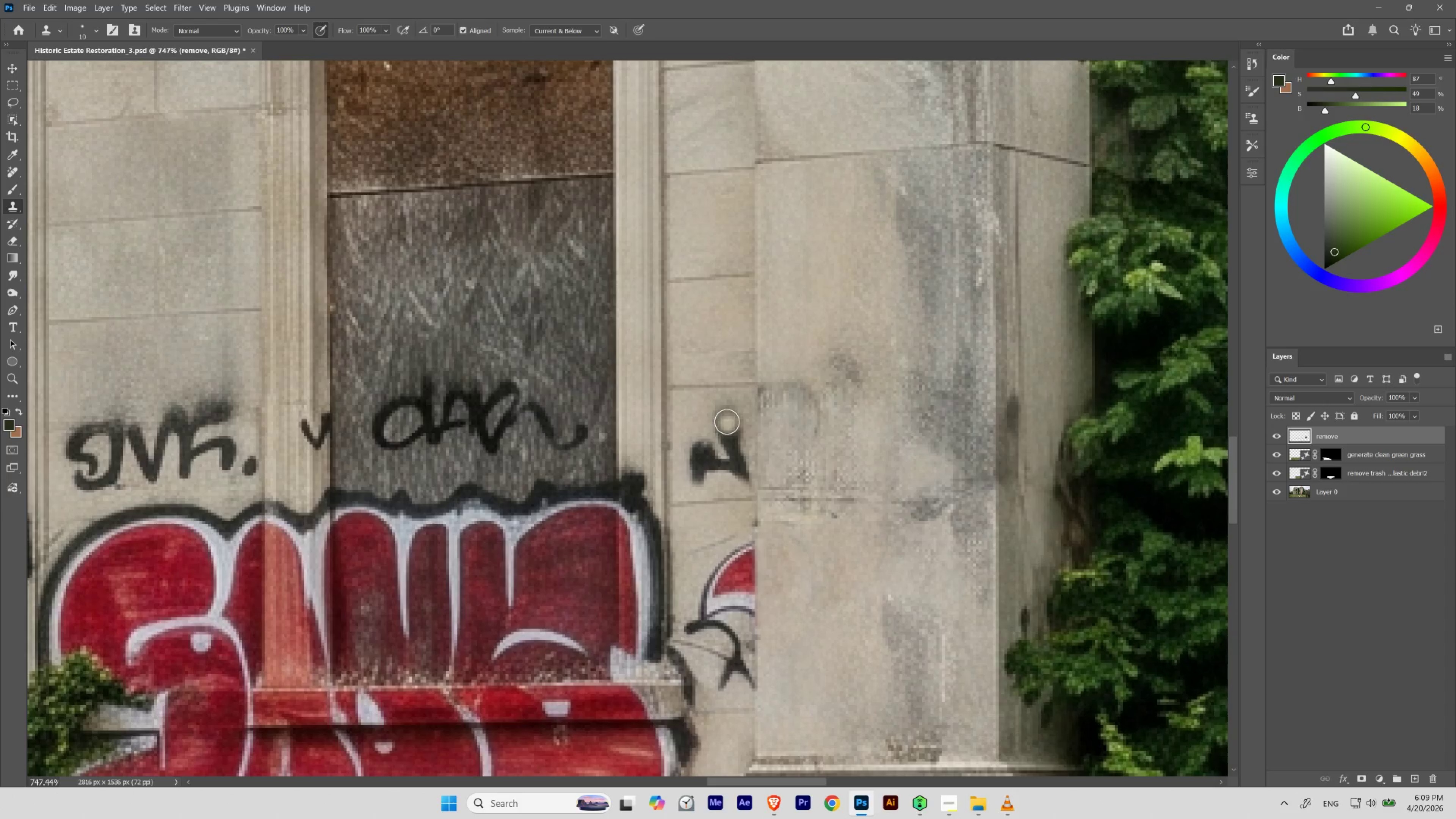 
key(BracketLeft)
 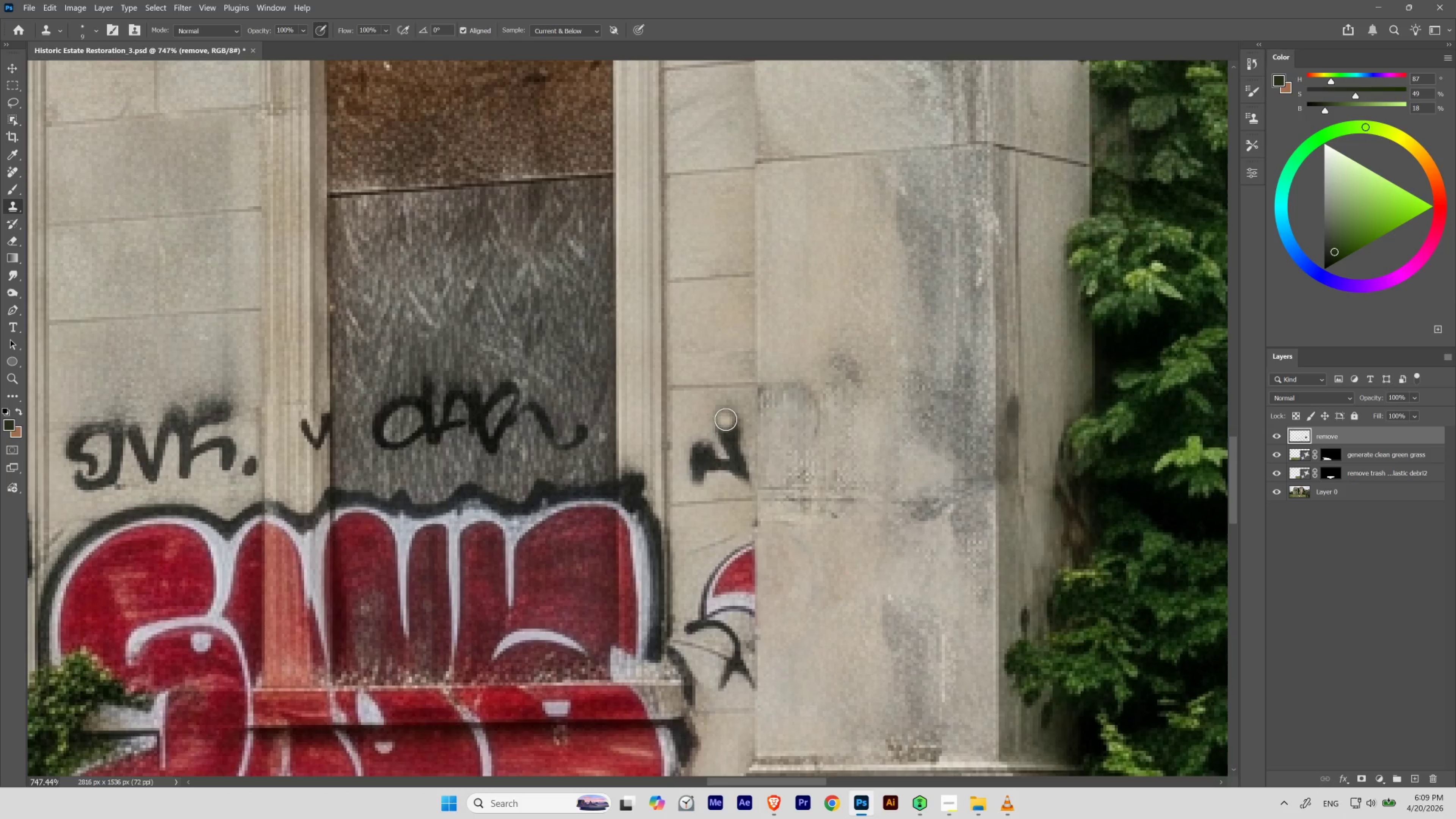 
key(BracketLeft)
 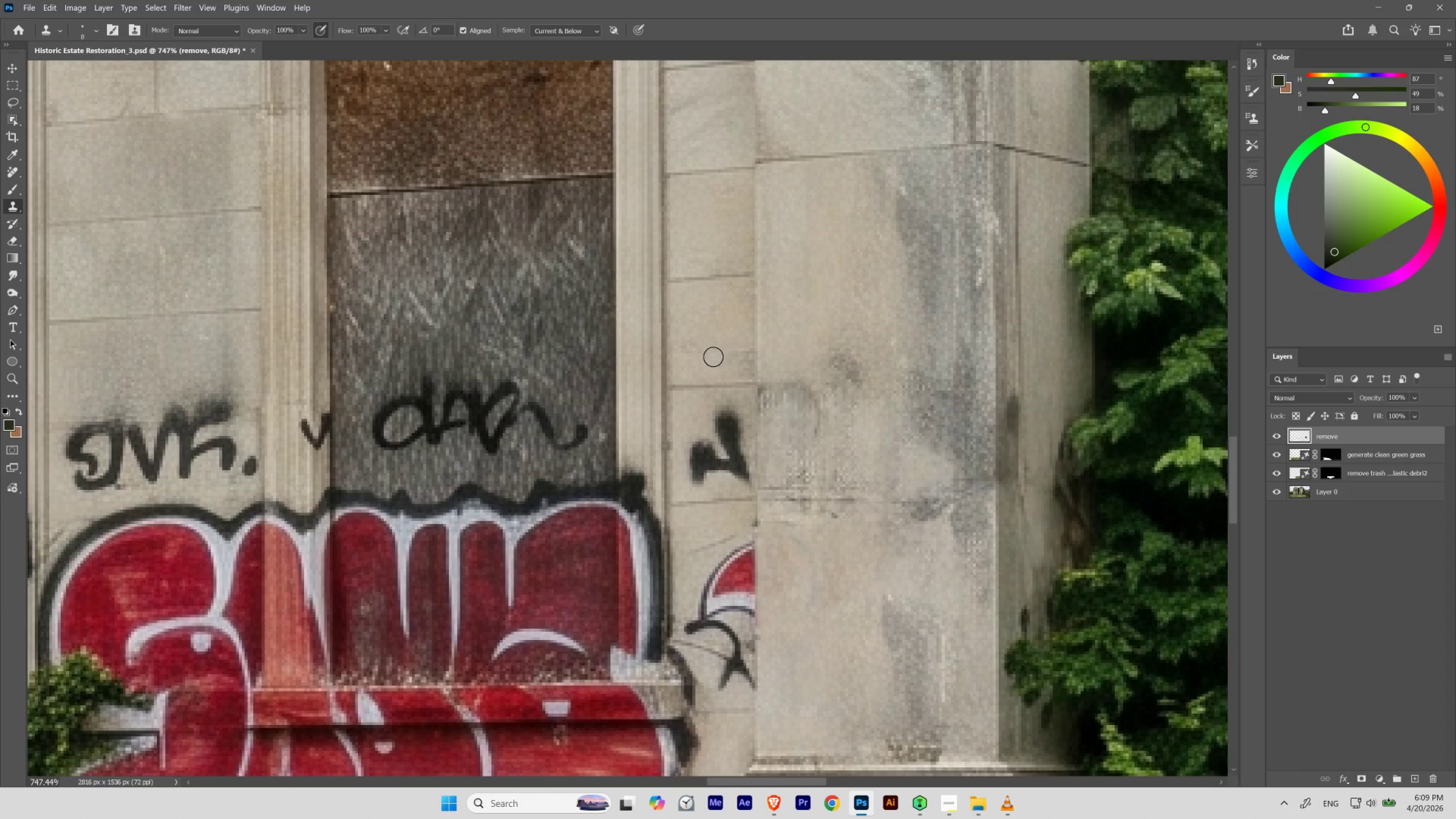 
key(BracketRight)
 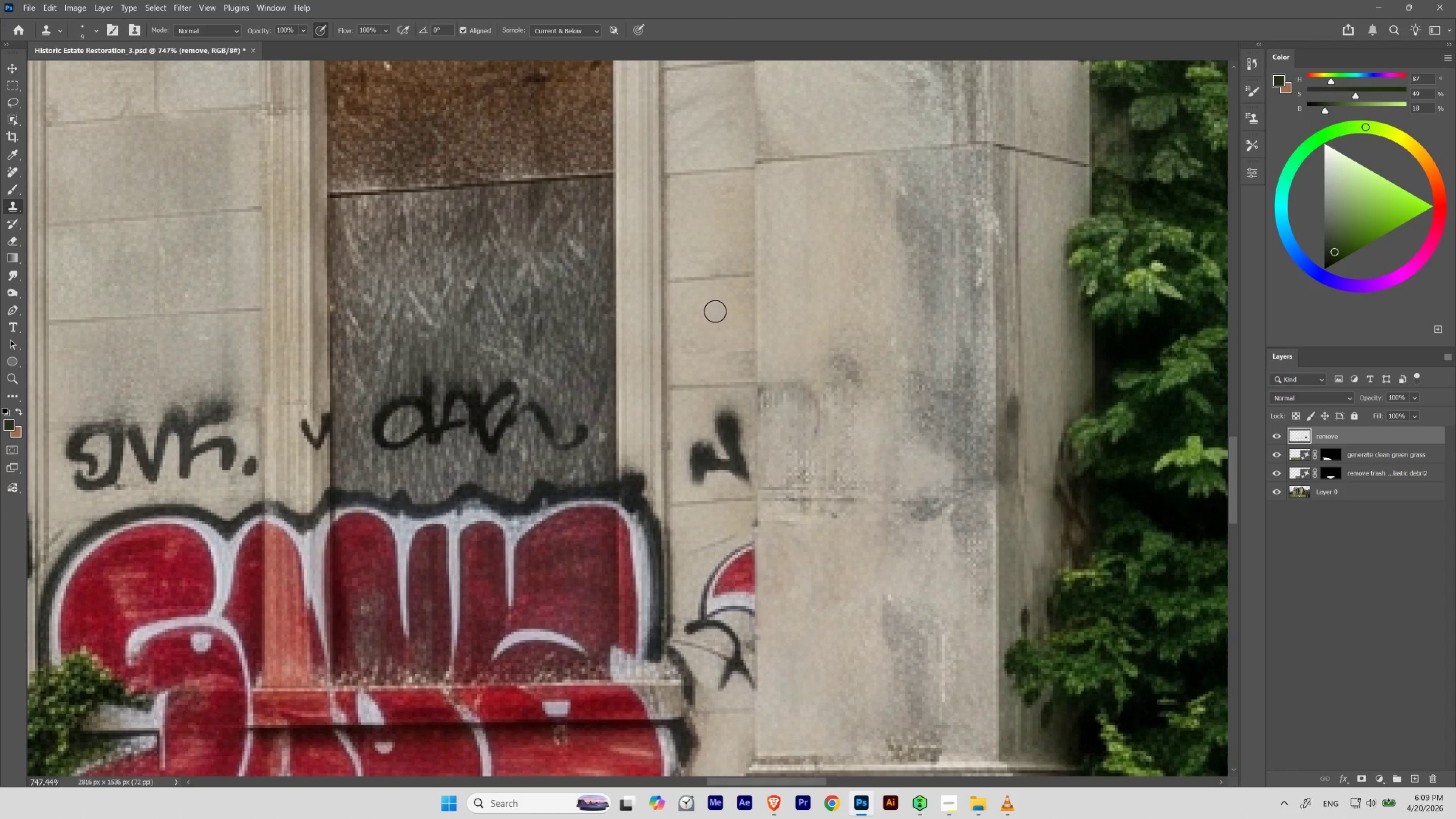 
hold_key(key=AltLeft, duration=0.44)
left_click([718, 310])
 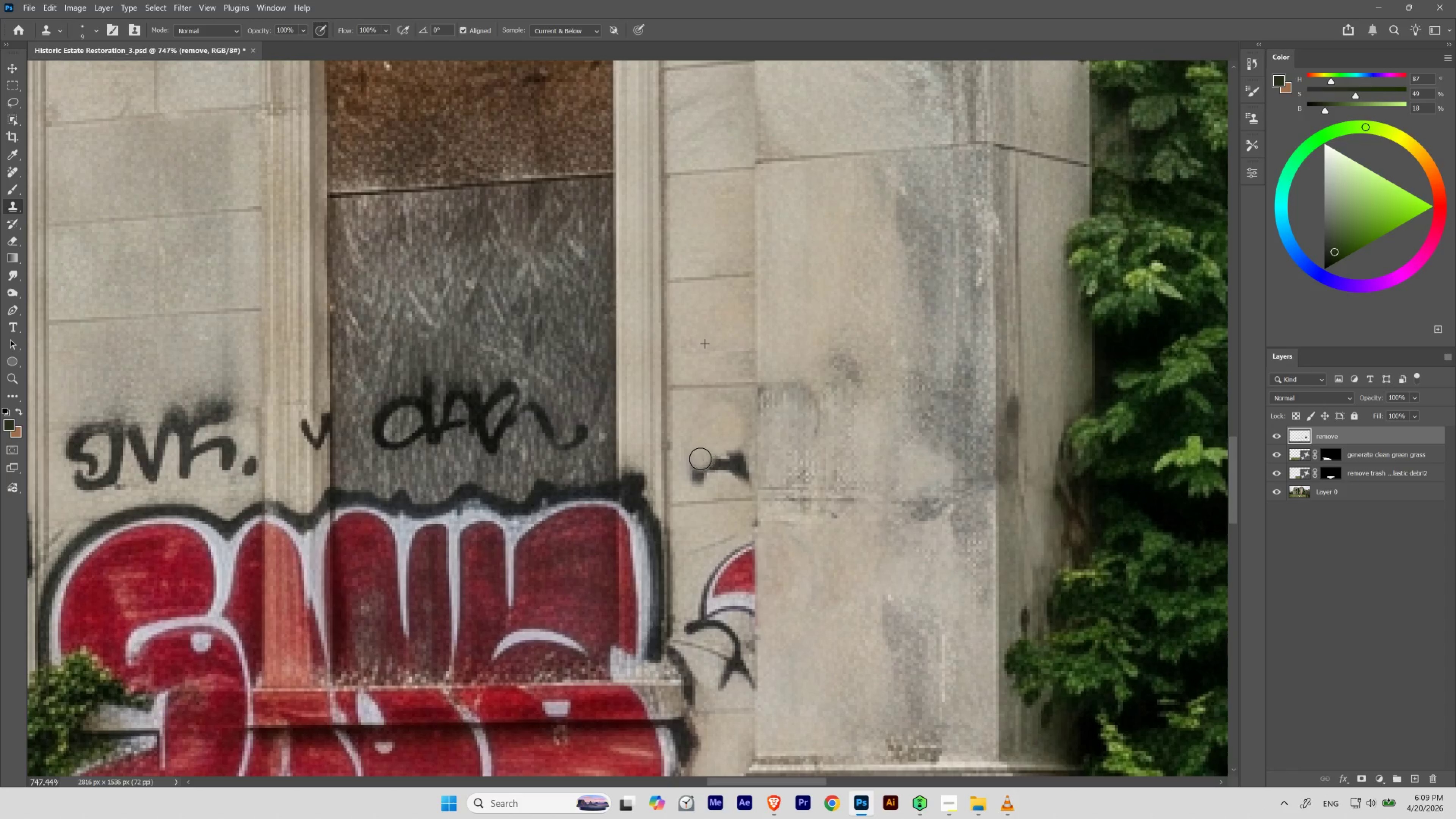 
right_click([708, 330])
 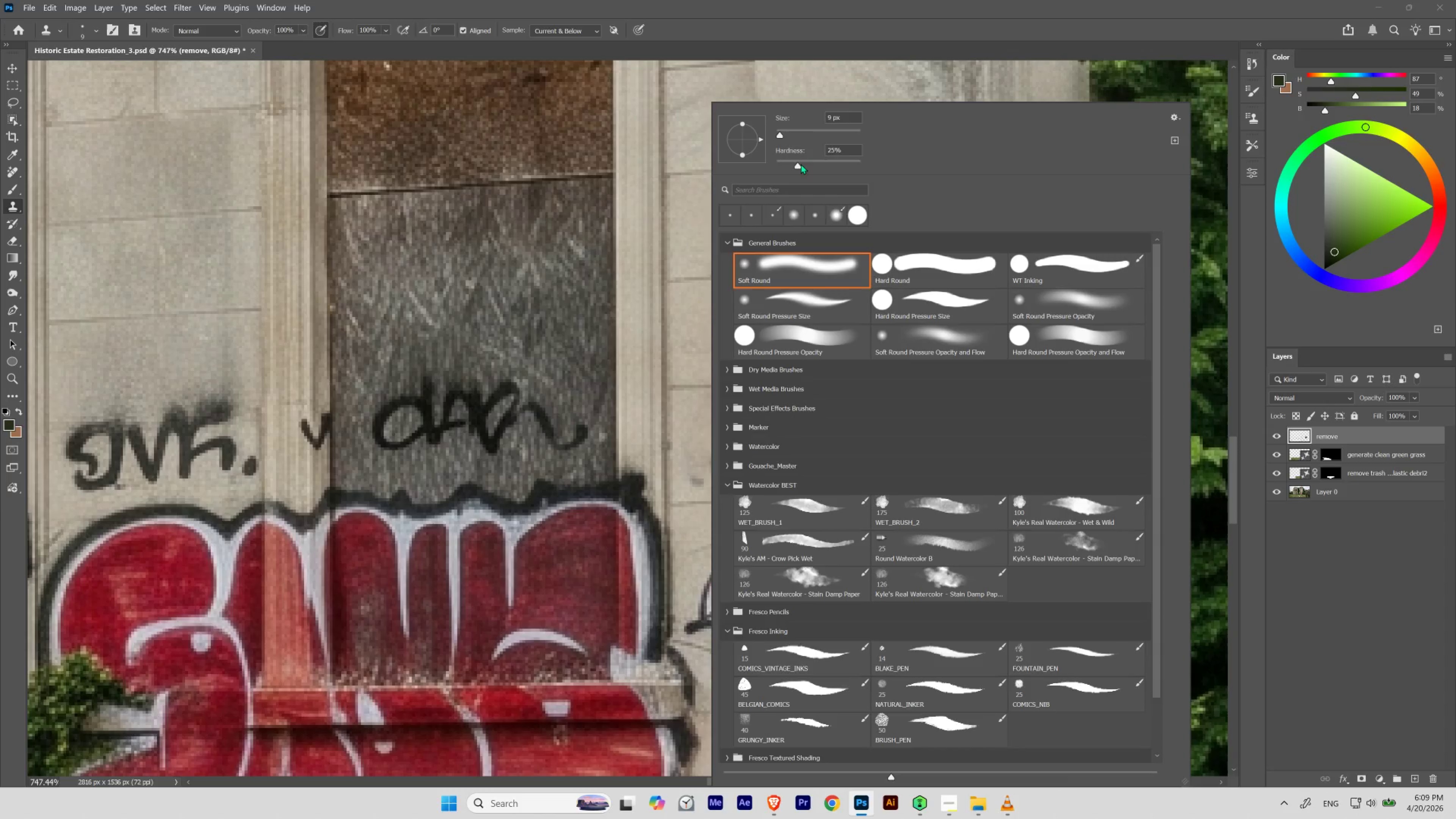 
left_click_drag(start_coordinate=[796, 167], to_coordinate=[740, 180])
 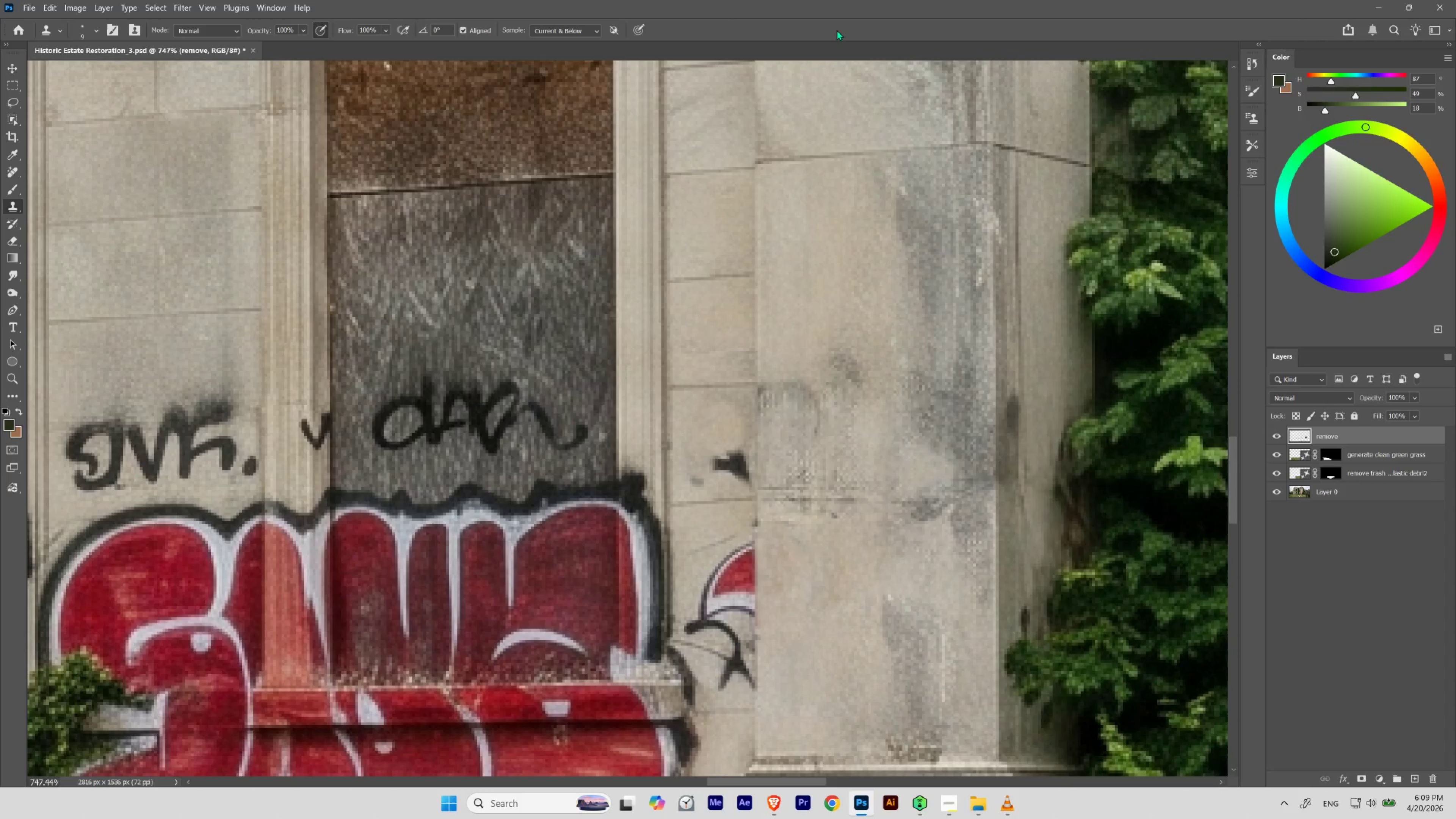 
left_click([837, 30])
 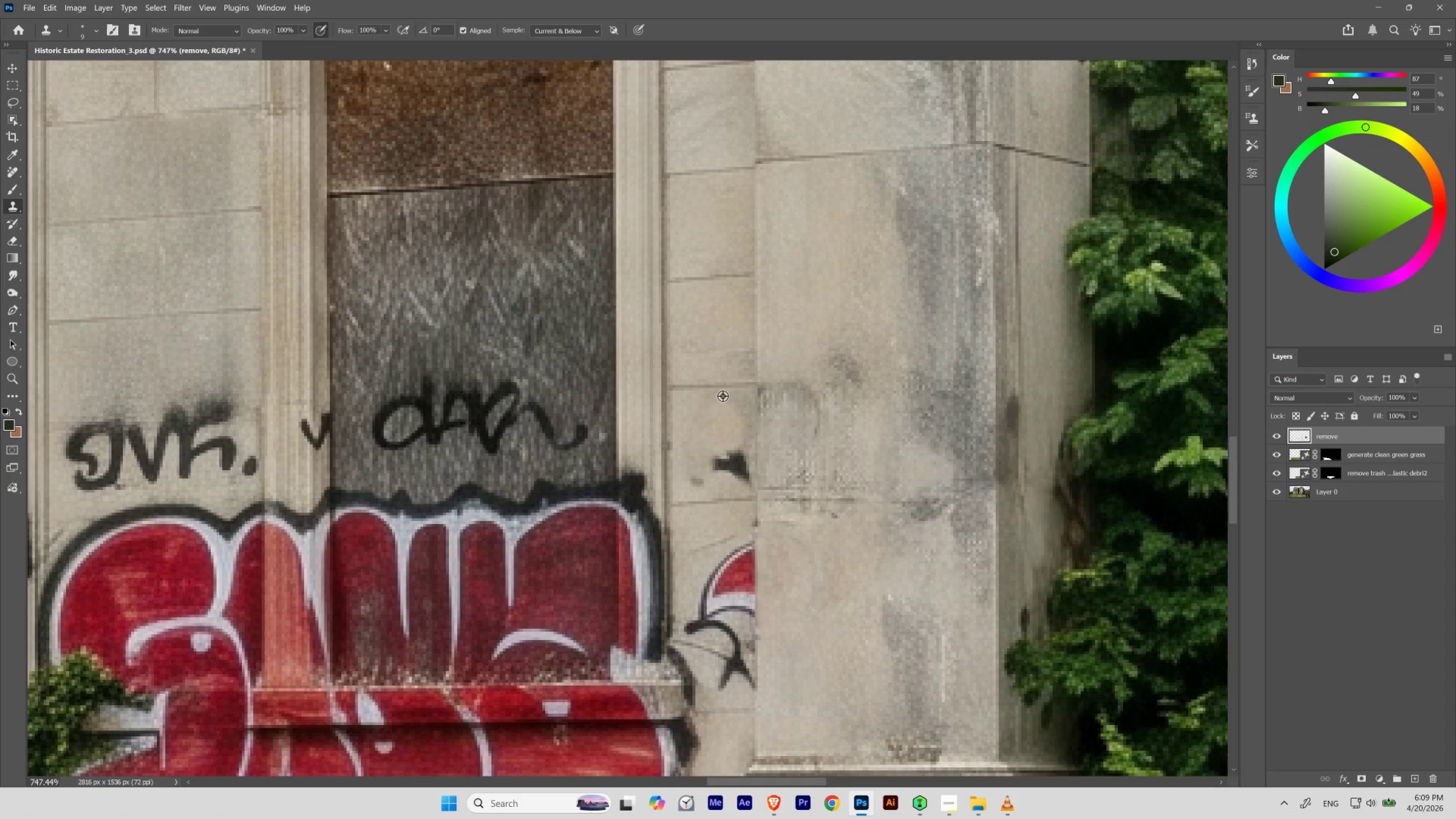 
hold_key(key=AltLeft, duration=0.61)
left_click([723, 324])
 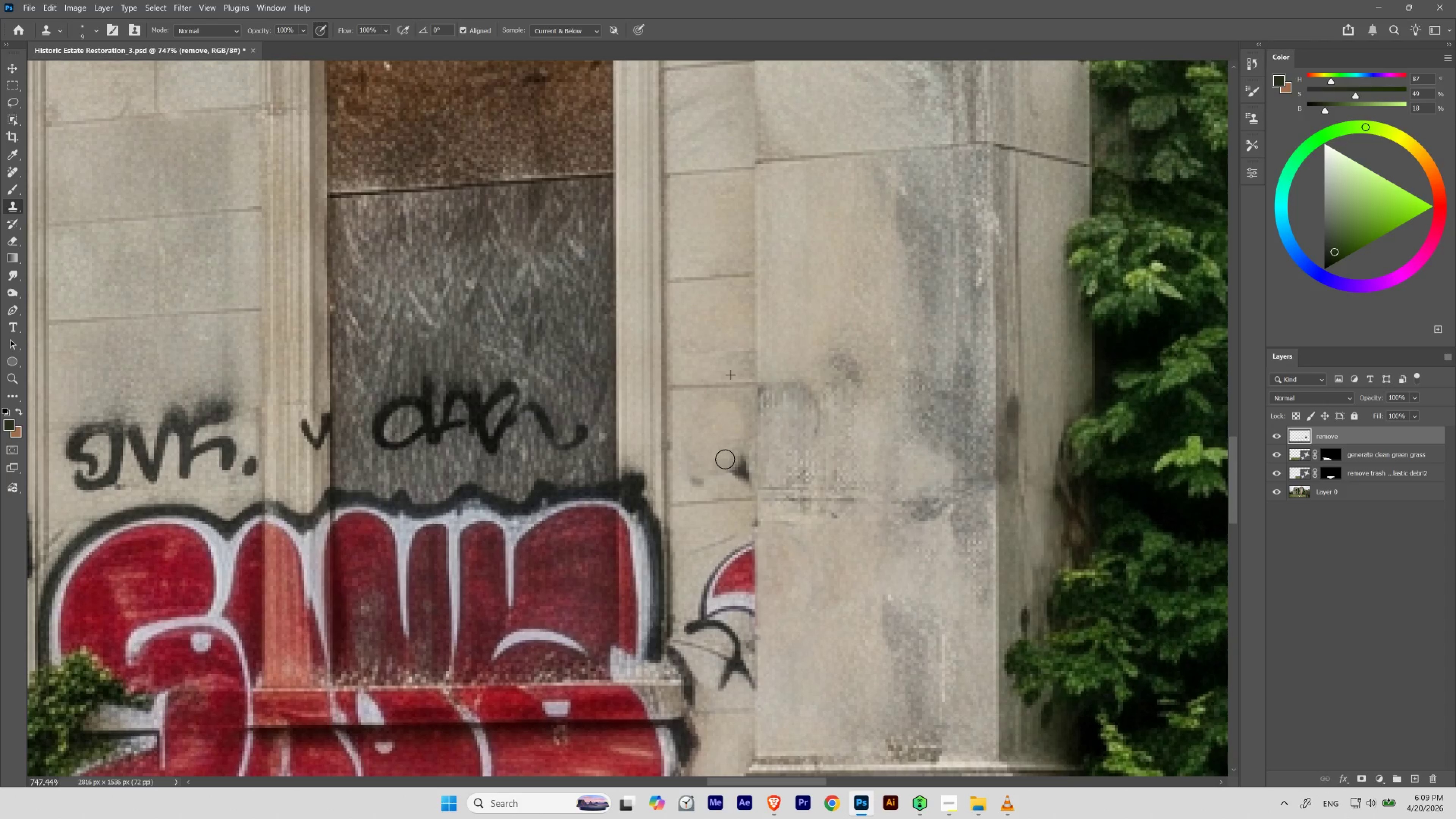 
hold_key(key=AltLeft, duration=0.38)
left_click([707, 311])
 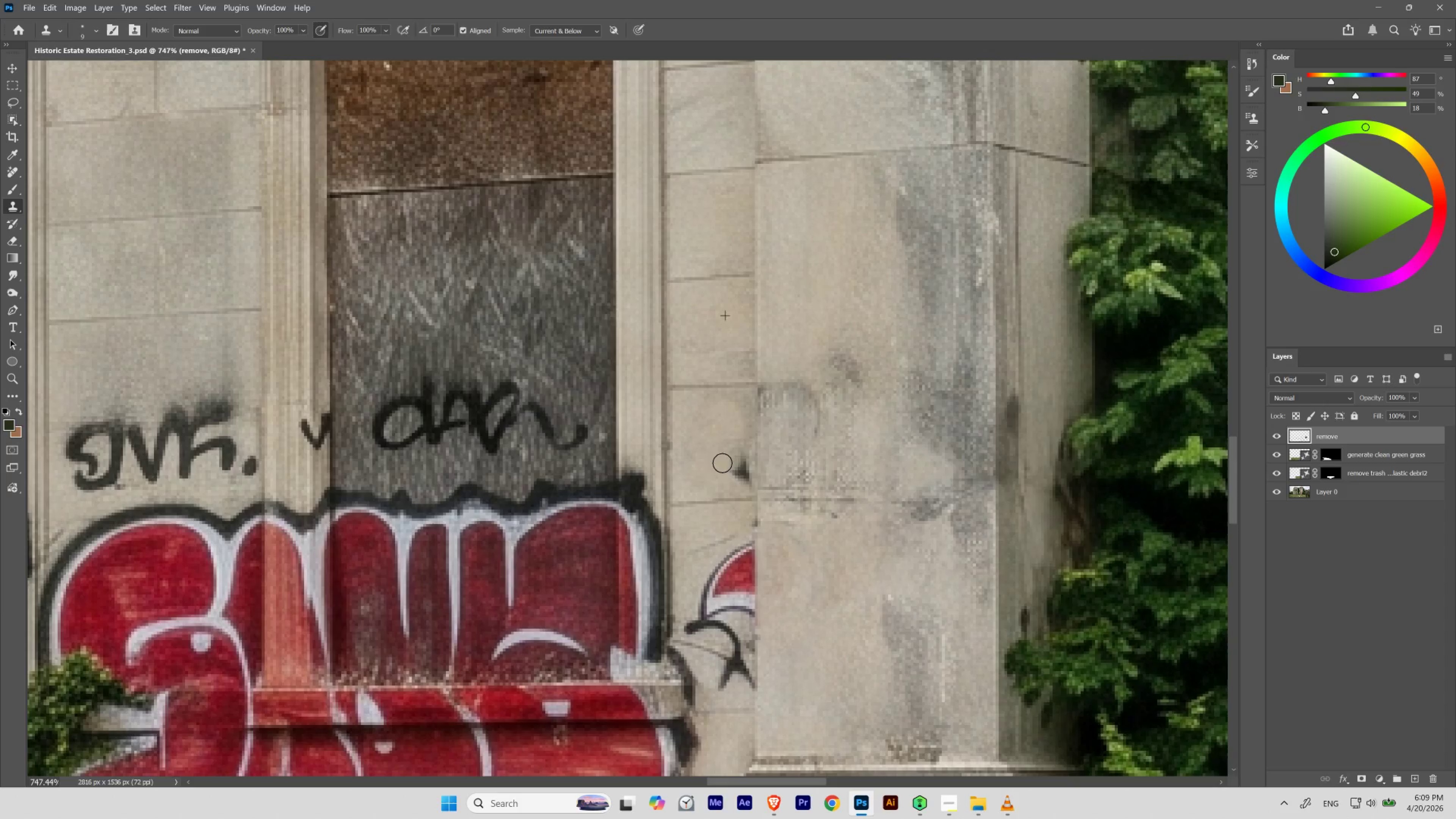 
hold_key(key=AltLeft, duration=0.66)
left_click([730, 212])
 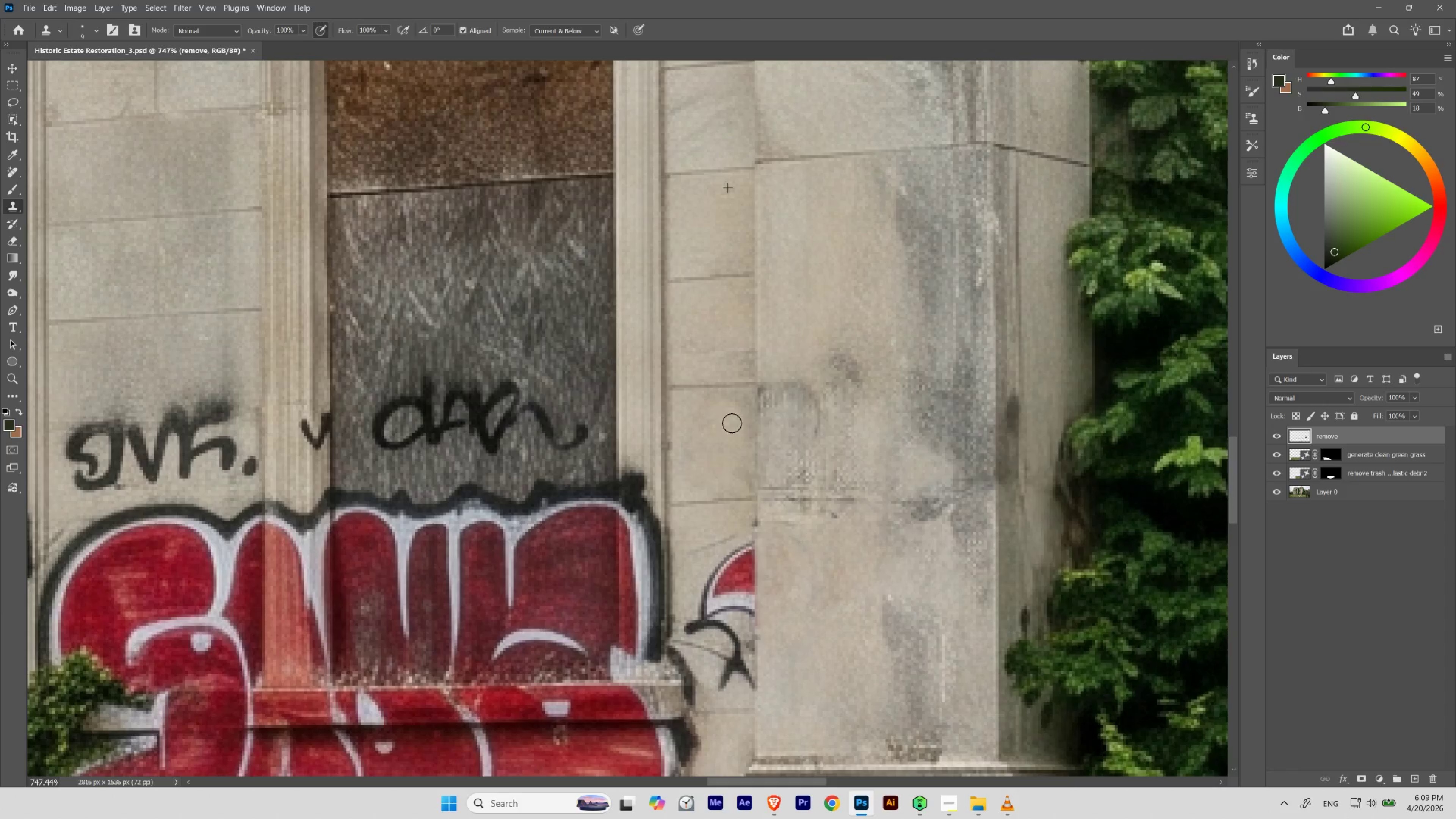 
hold_key(key=AltLeft, duration=0.42)
left_click([690, 401])
 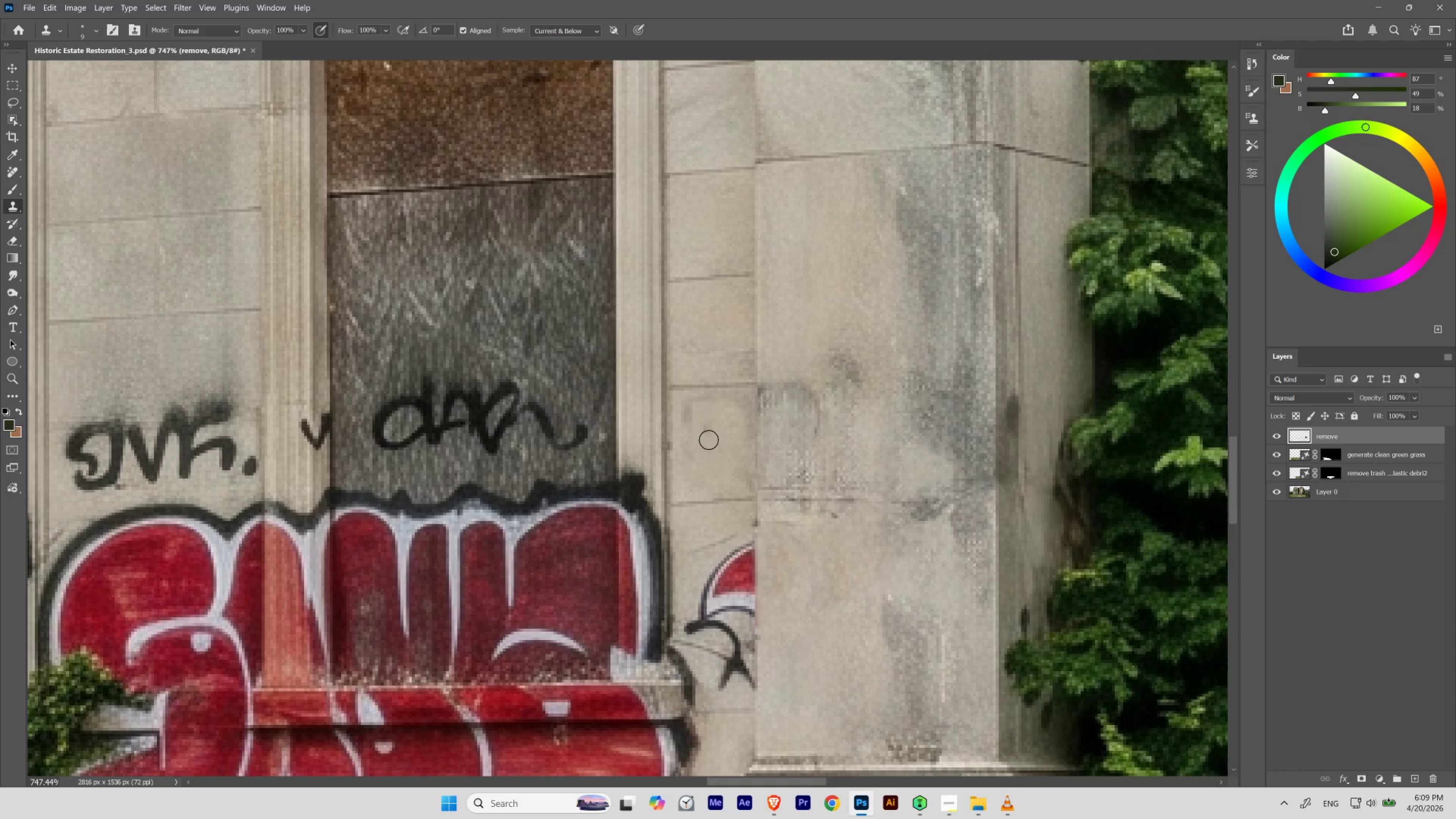 
key(Control+ControlLeft)
 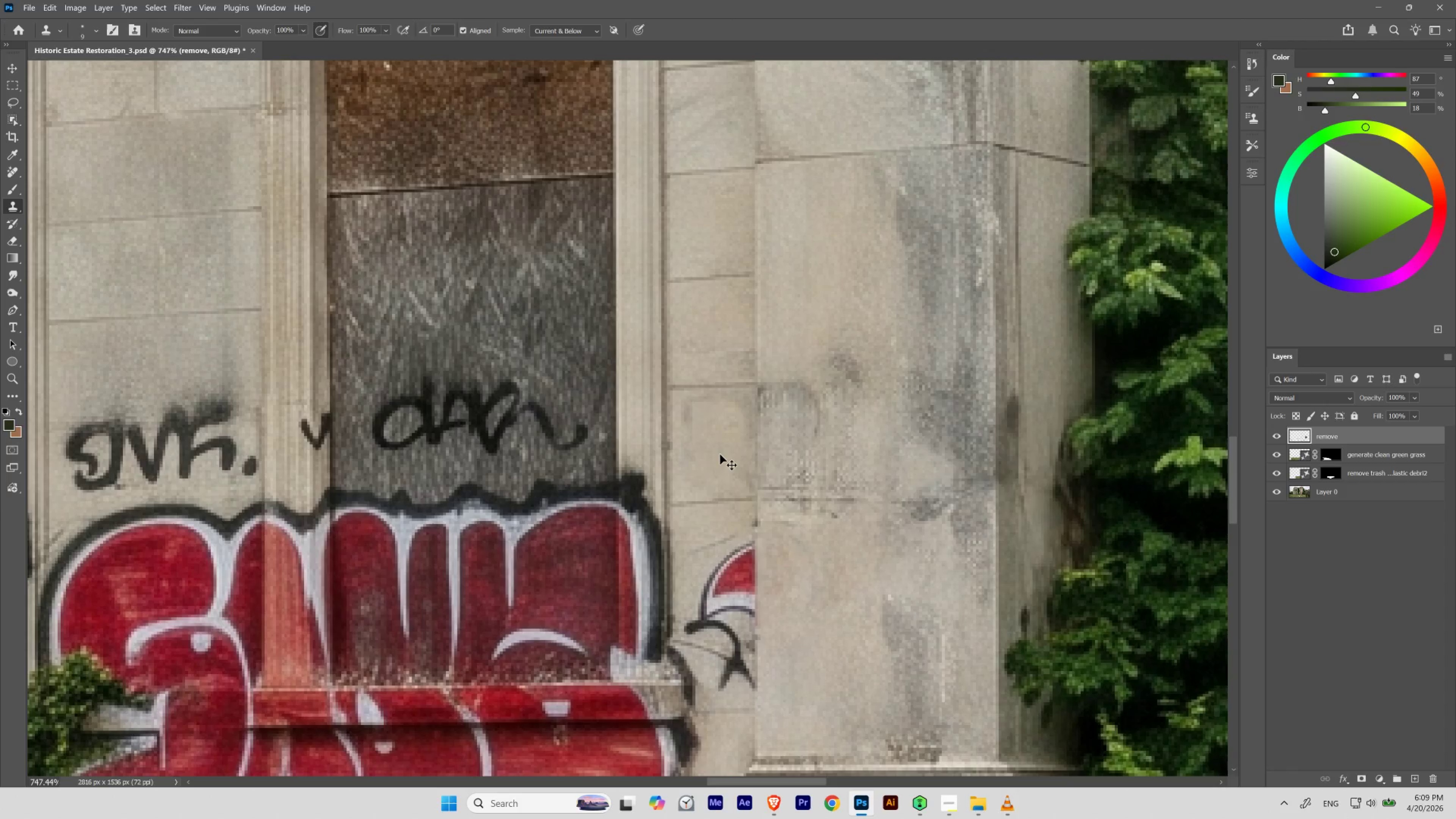 
key(Control+Z)
 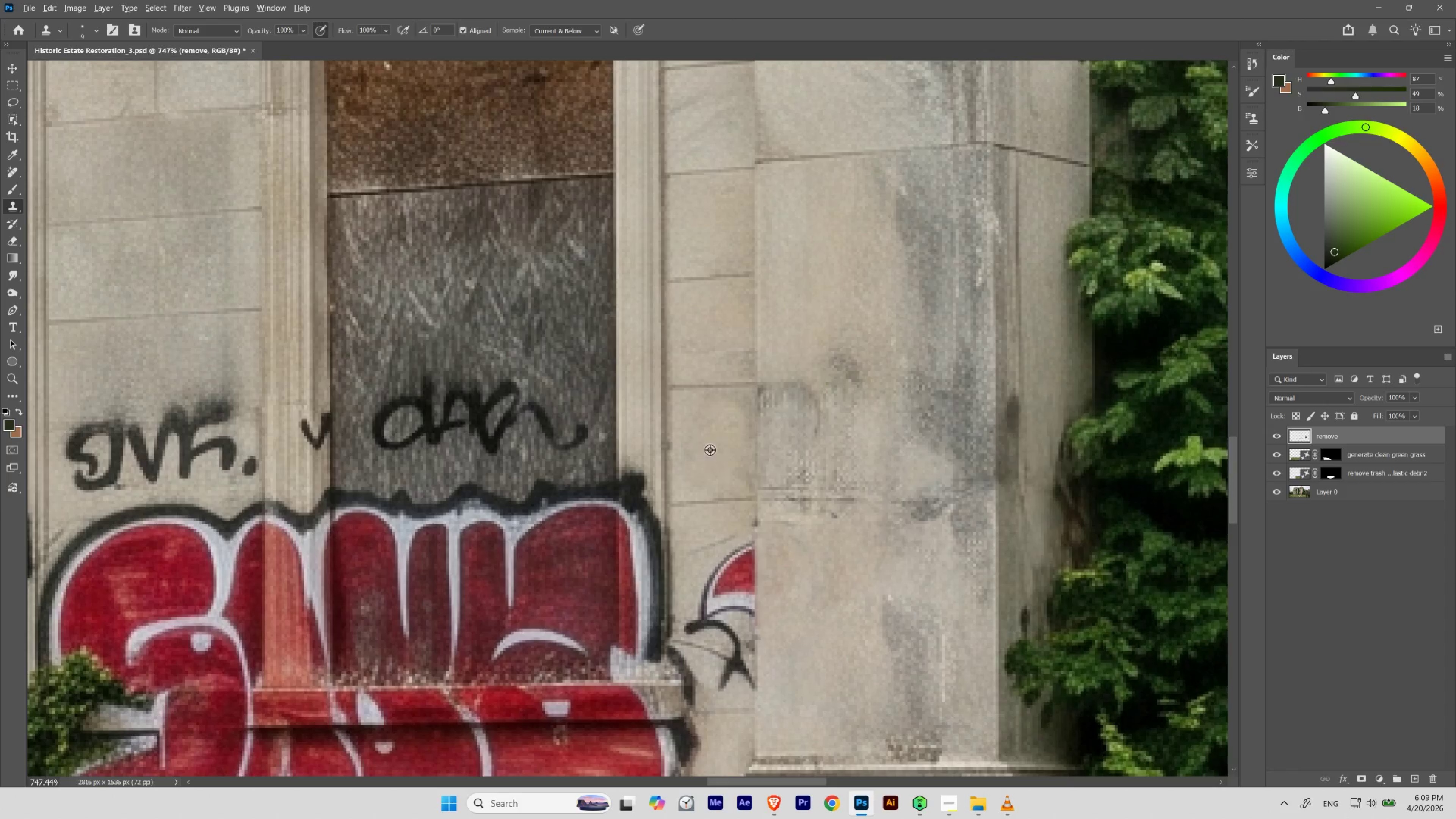 
hold_key(key=AltLeft, duration=0.83)
left_click([712, 446])
 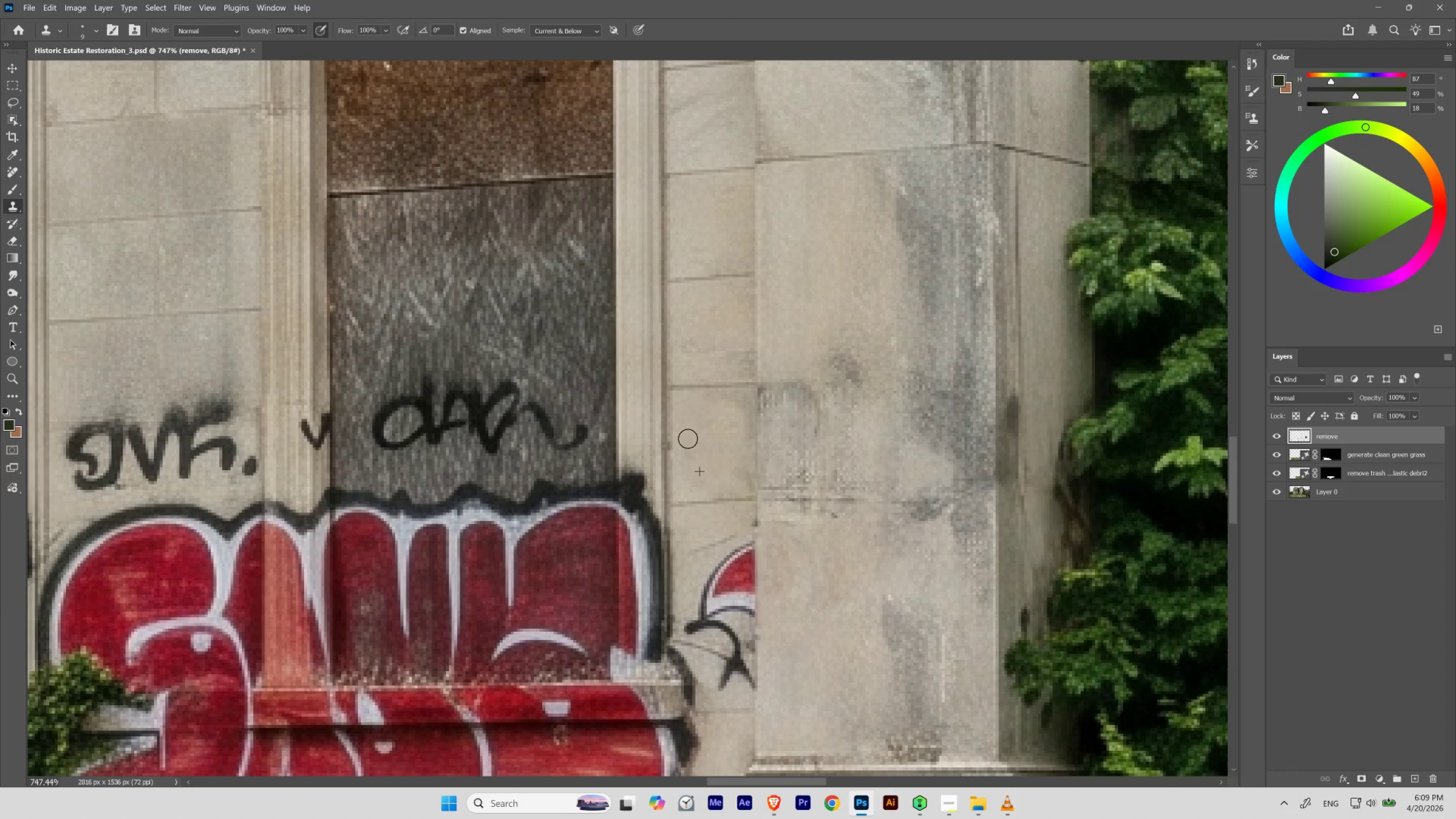 
hold_key(key=AltLeft, duration=0.31)
left_click([725, 439])
 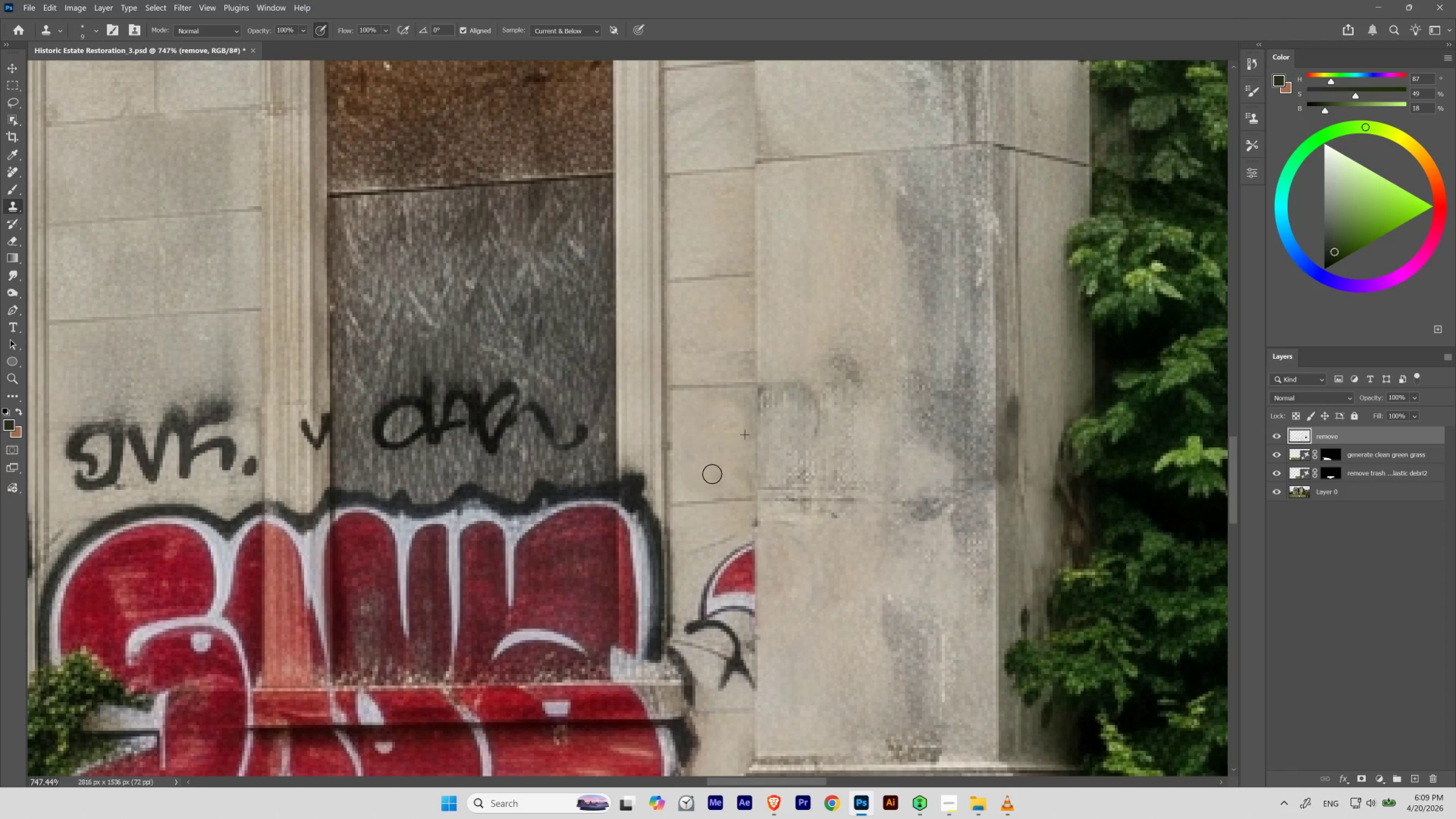 
hold_key(key=ControlLeft, duration=0.83)
 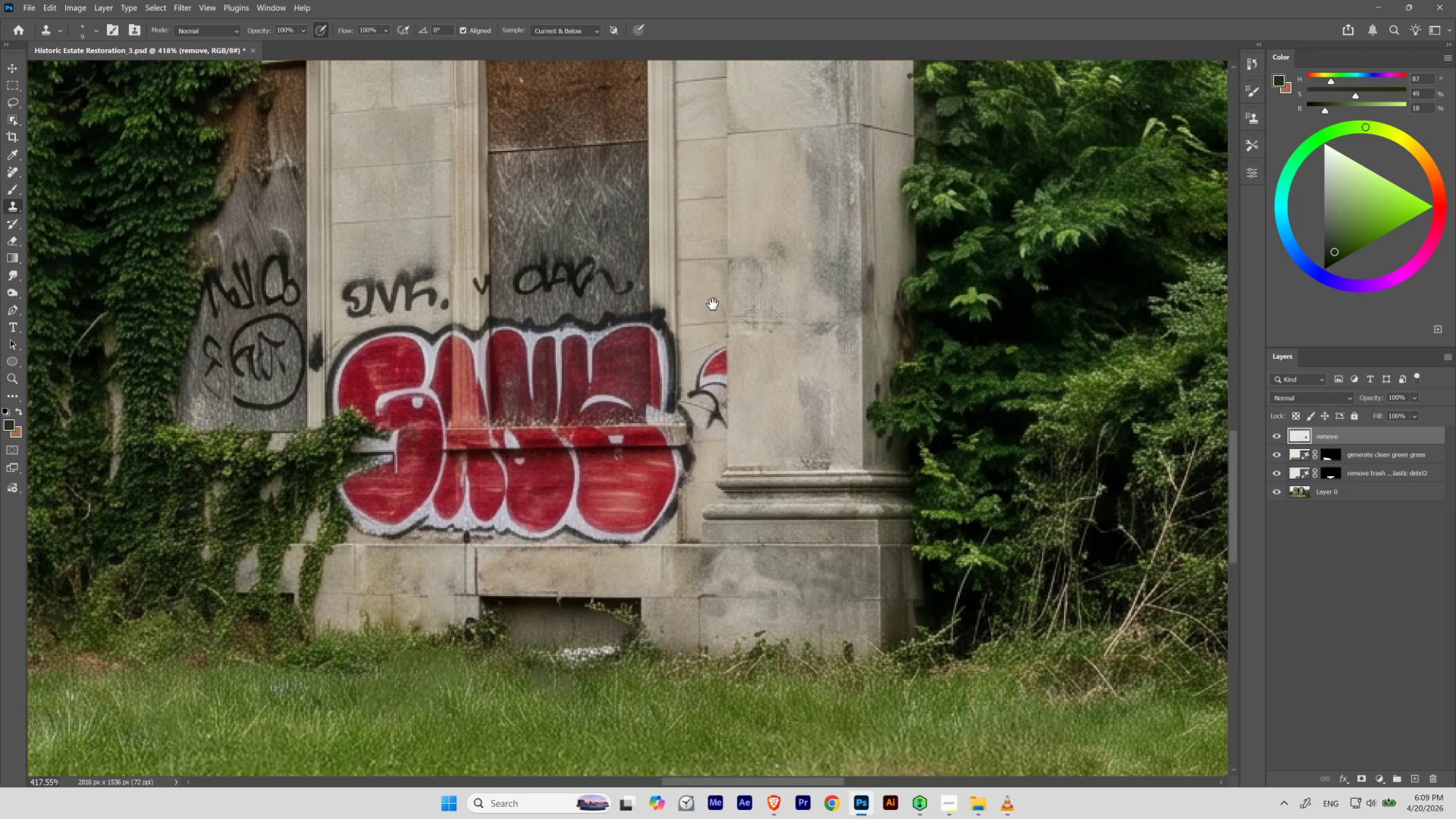 
hold_key(key=Space, duration=1.52)
 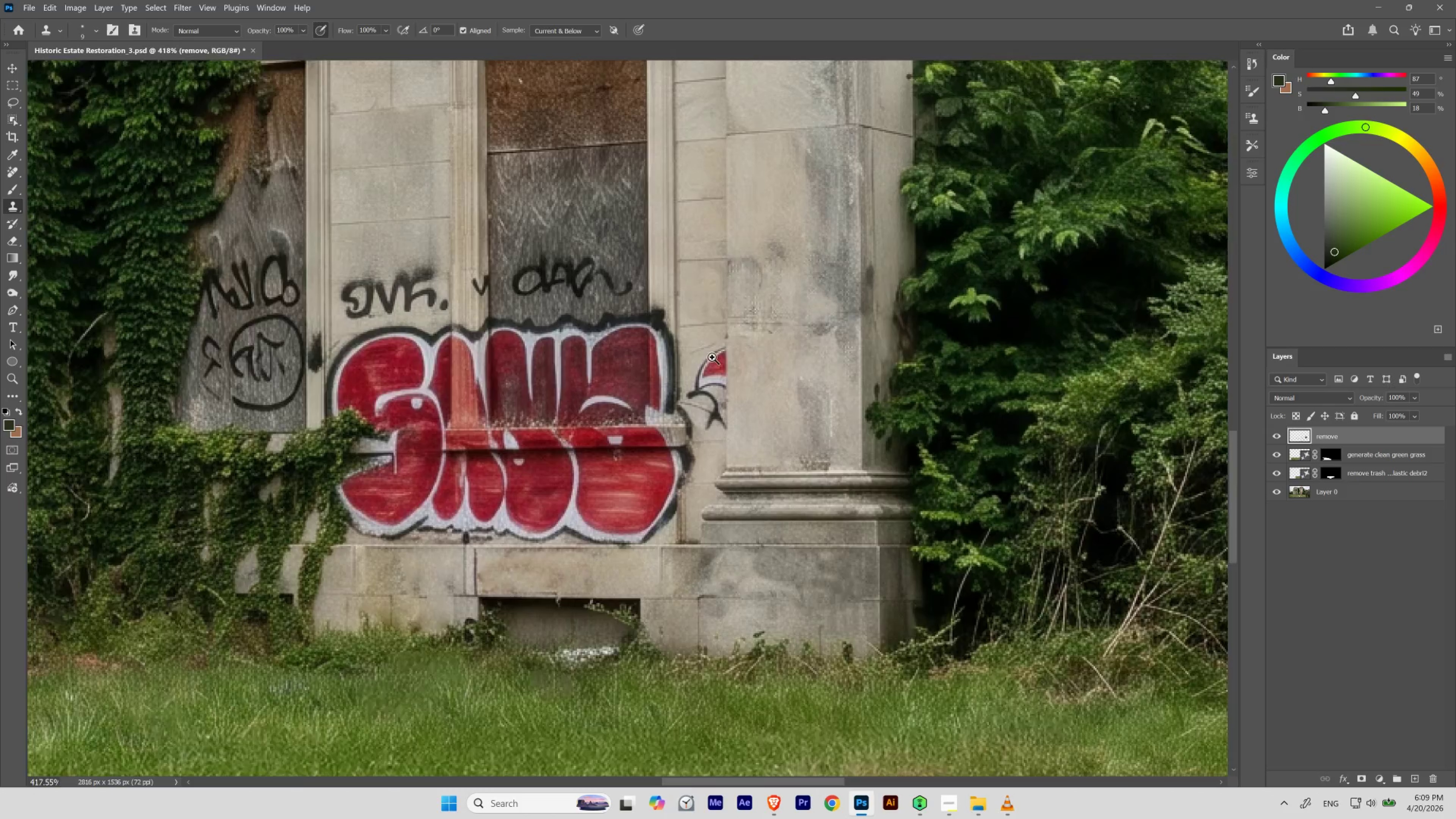 
left_click_drag(start_coordinate=[722, 342], to_coordinate=[697, 391])
 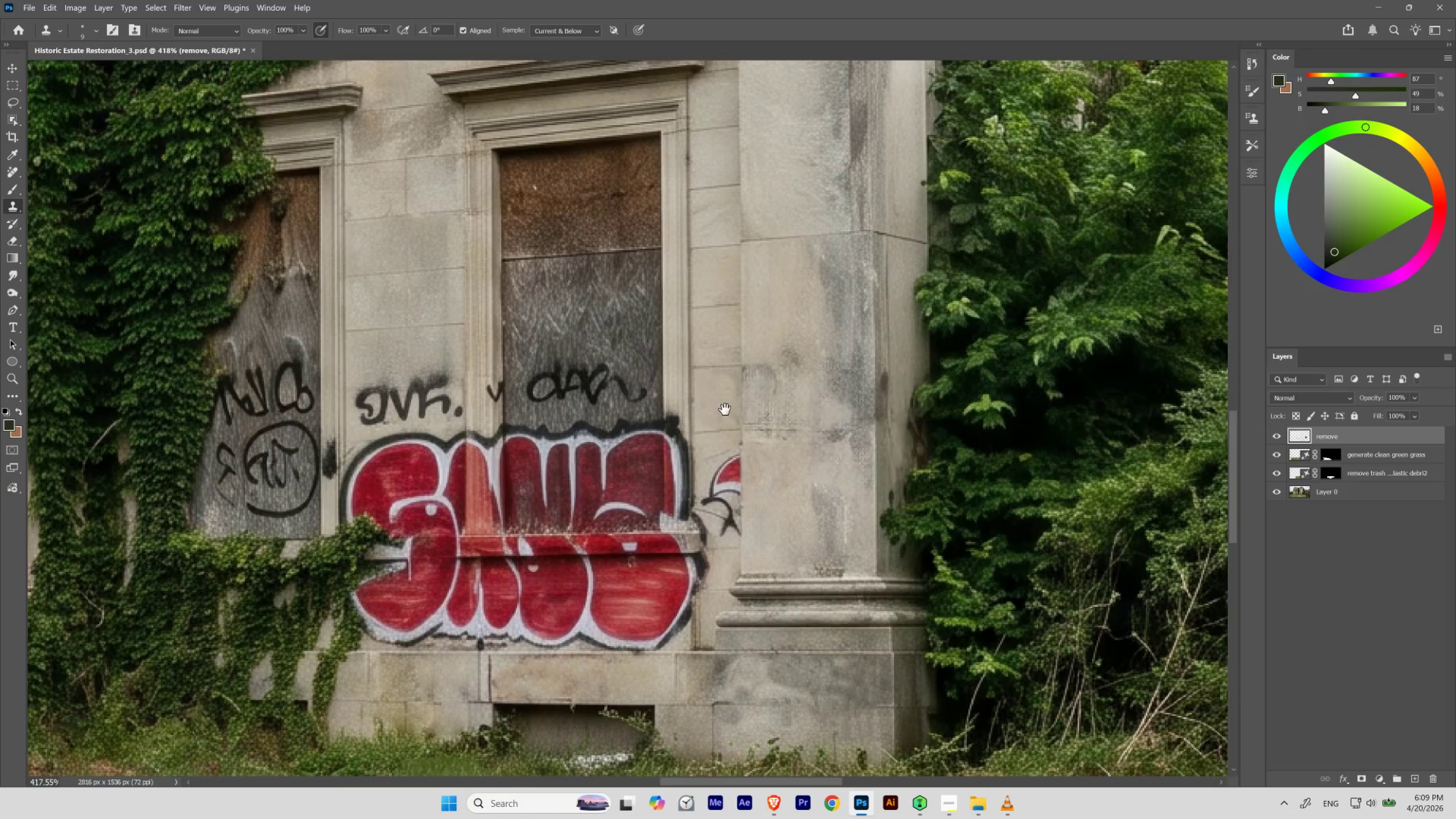 
left_click_drag(start_coordinate=[726, 412], to_coordinate=[712, 305])
 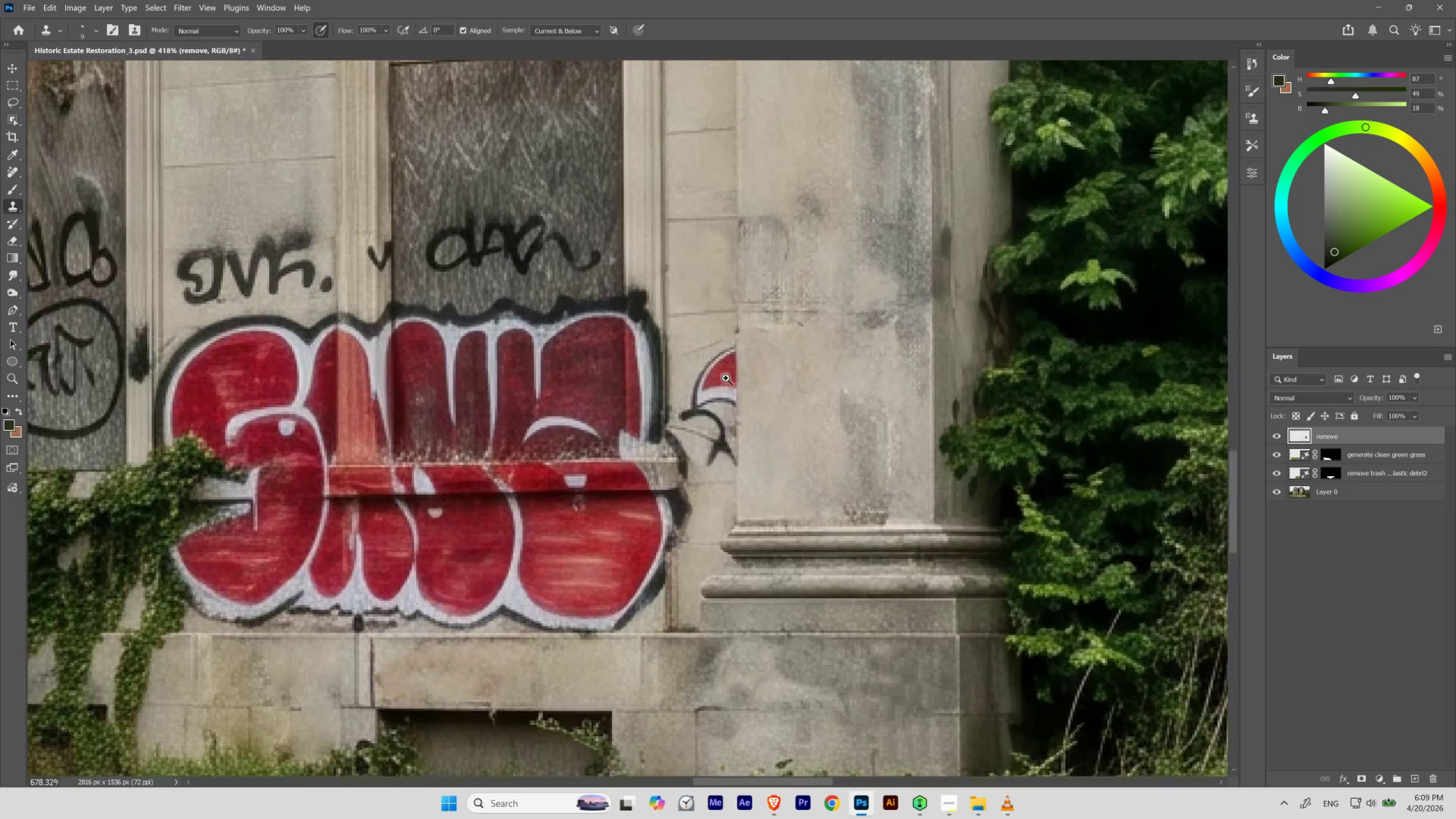 
hold_key(key=Space, duration=2.31)
 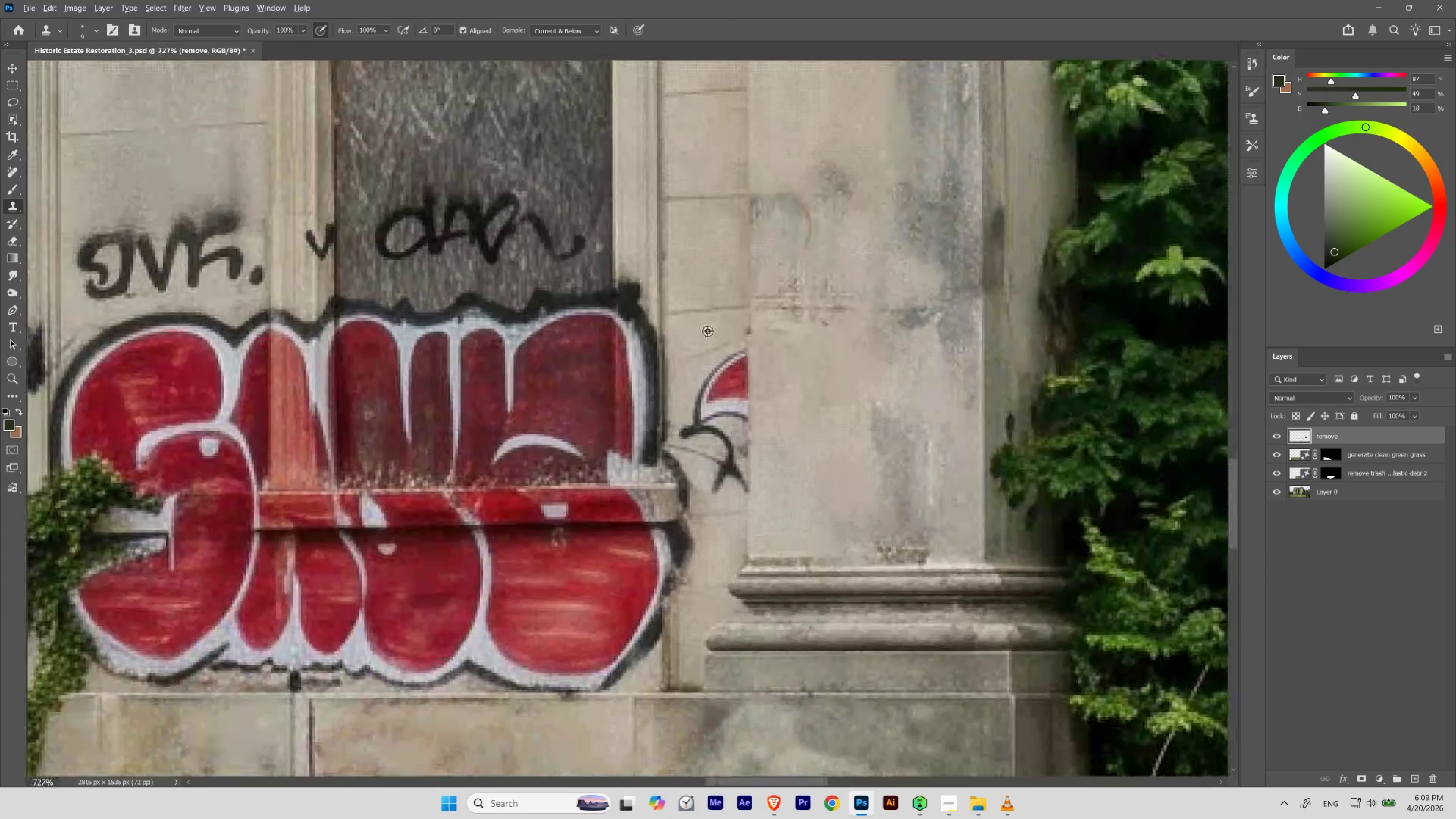 
hold_key(key=ControlLeft, duration=0.86)
left_click_drag(start_coordinate=[703, 349], to_coordinate=[731, 391])
 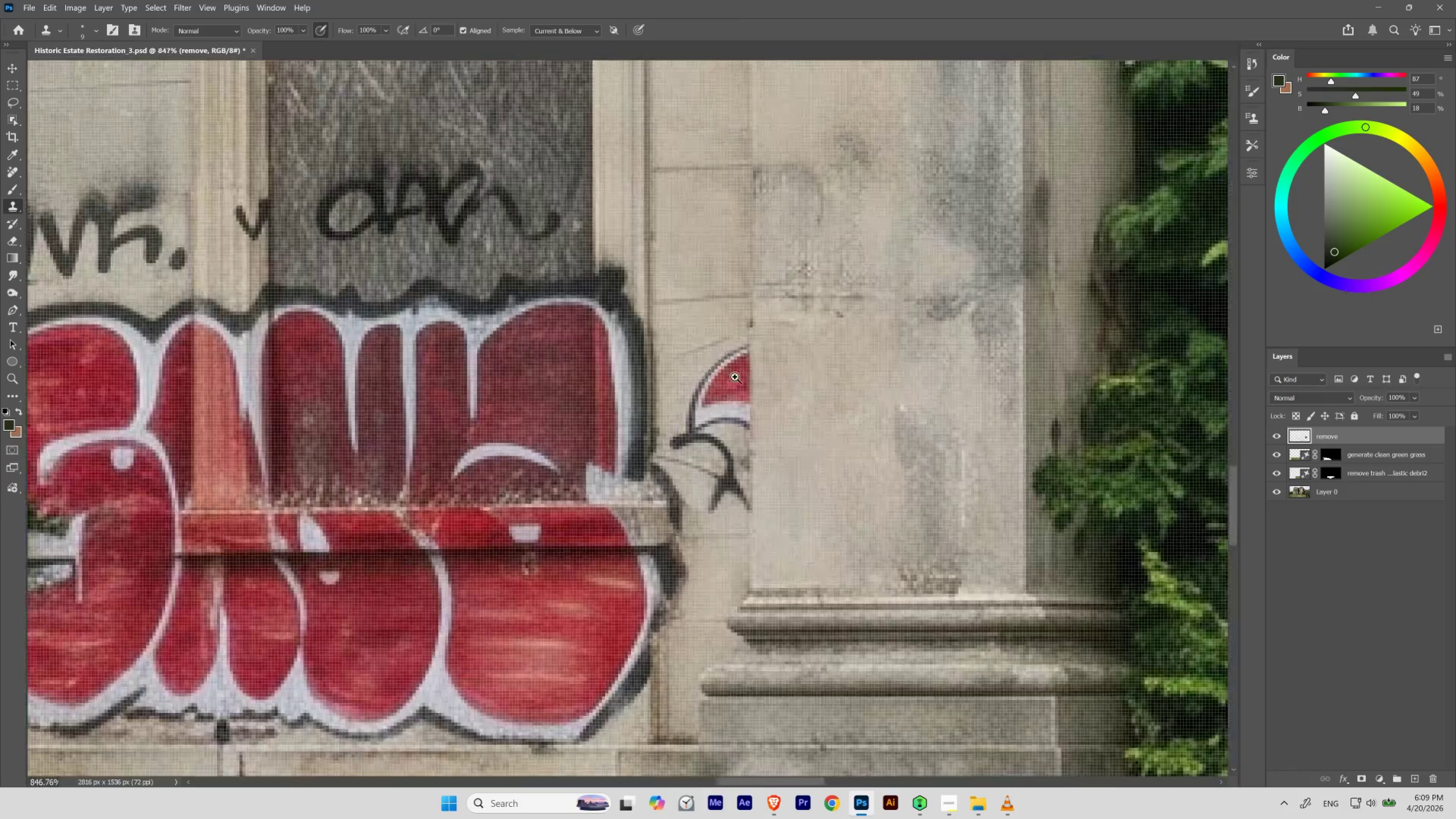 
hold_key(key=ControlLeft, duration=0.83)
left_click_drag(start_coordinate=[735, 377], to_coordinate=[718, 405])
 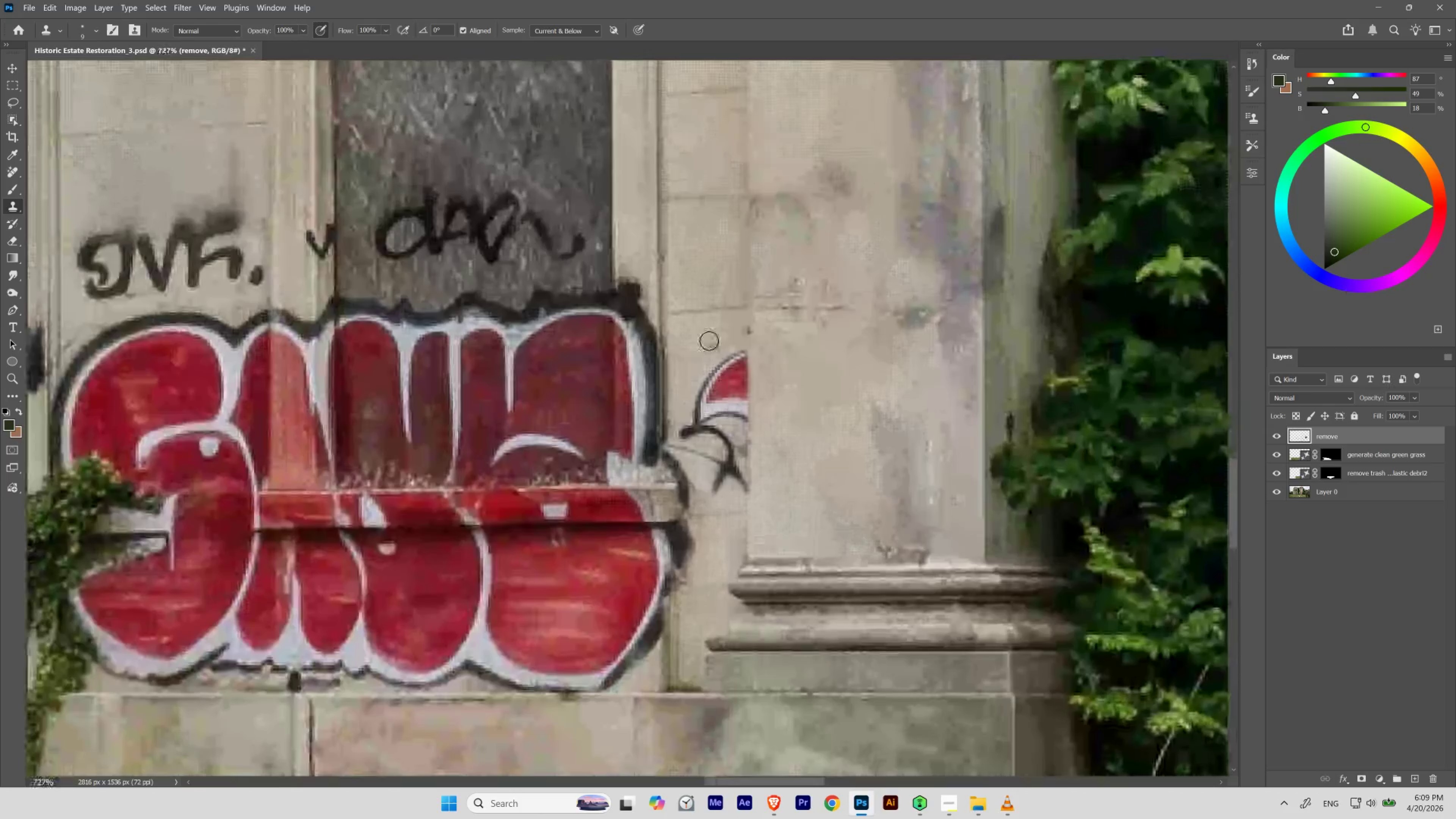 
hold_key(key=AltLeft, duration=0.61)
left_click([709, 329])
 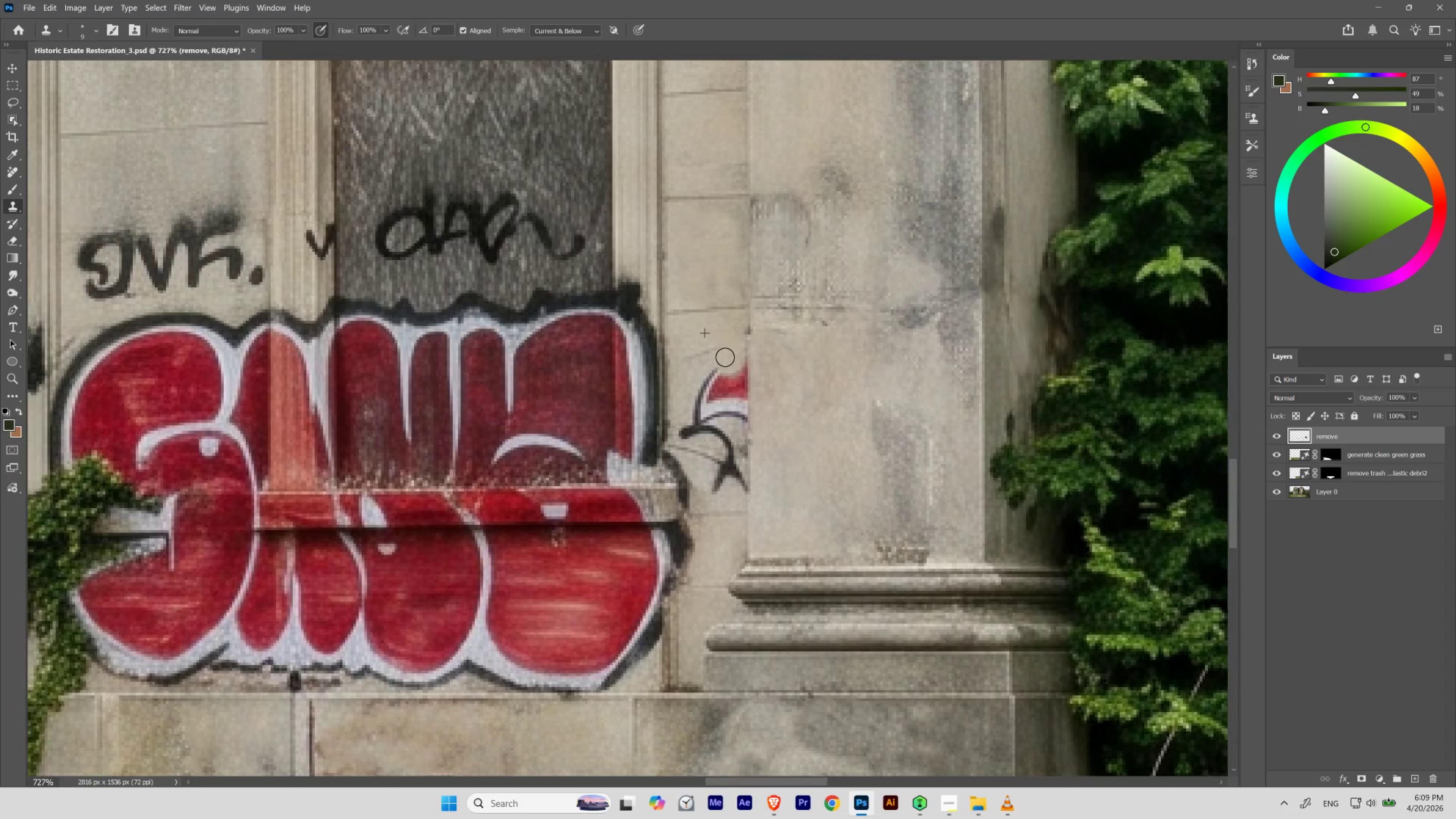 
hold_key(key=AltLeft, duration=0.39)
left_click([702, 246])
 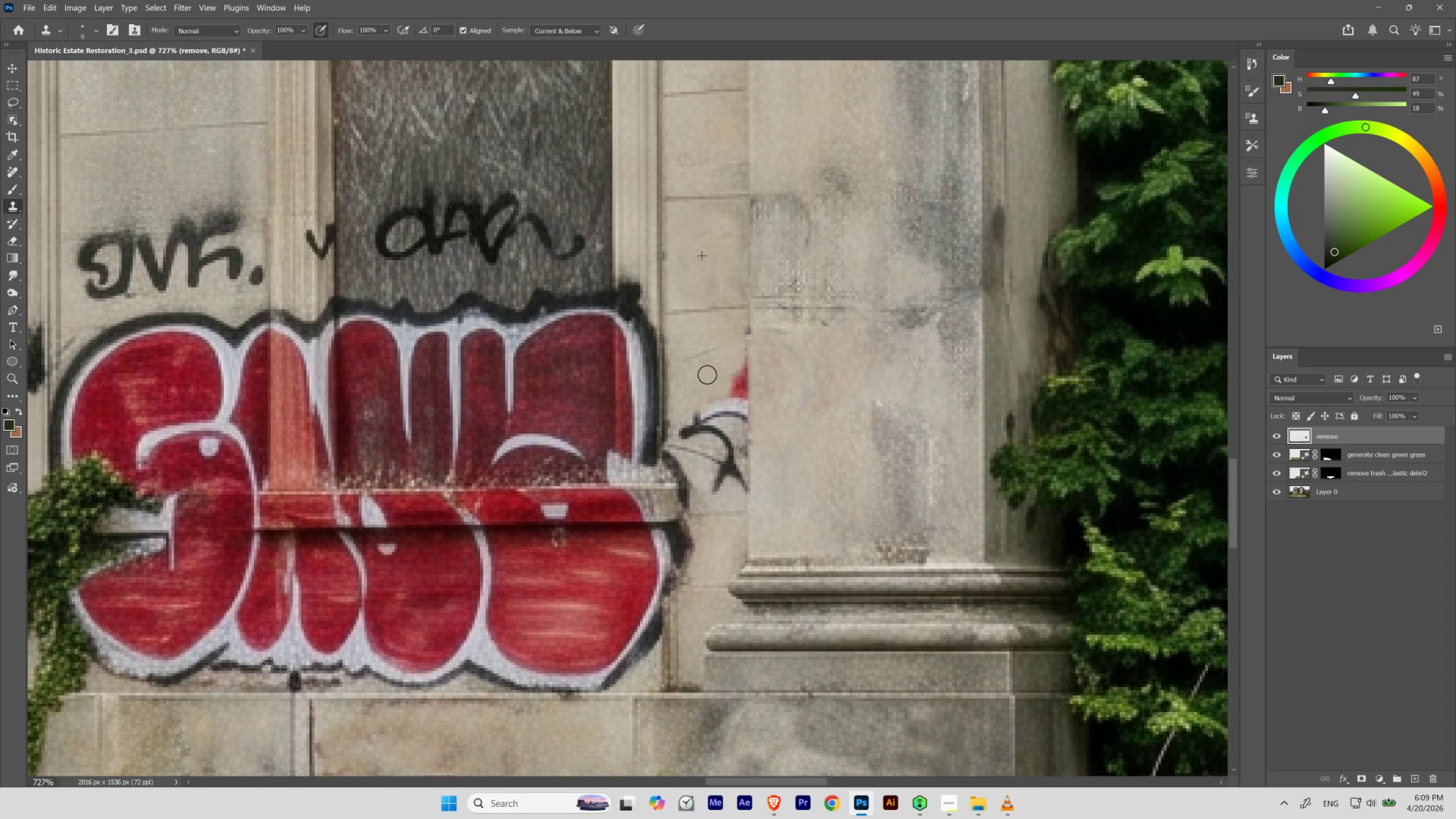 
hold_key(key=AltLeft, duration=2.03)
left_click_drag(start_coordinate=[713, 350], to_coordinate=[701, 352])
 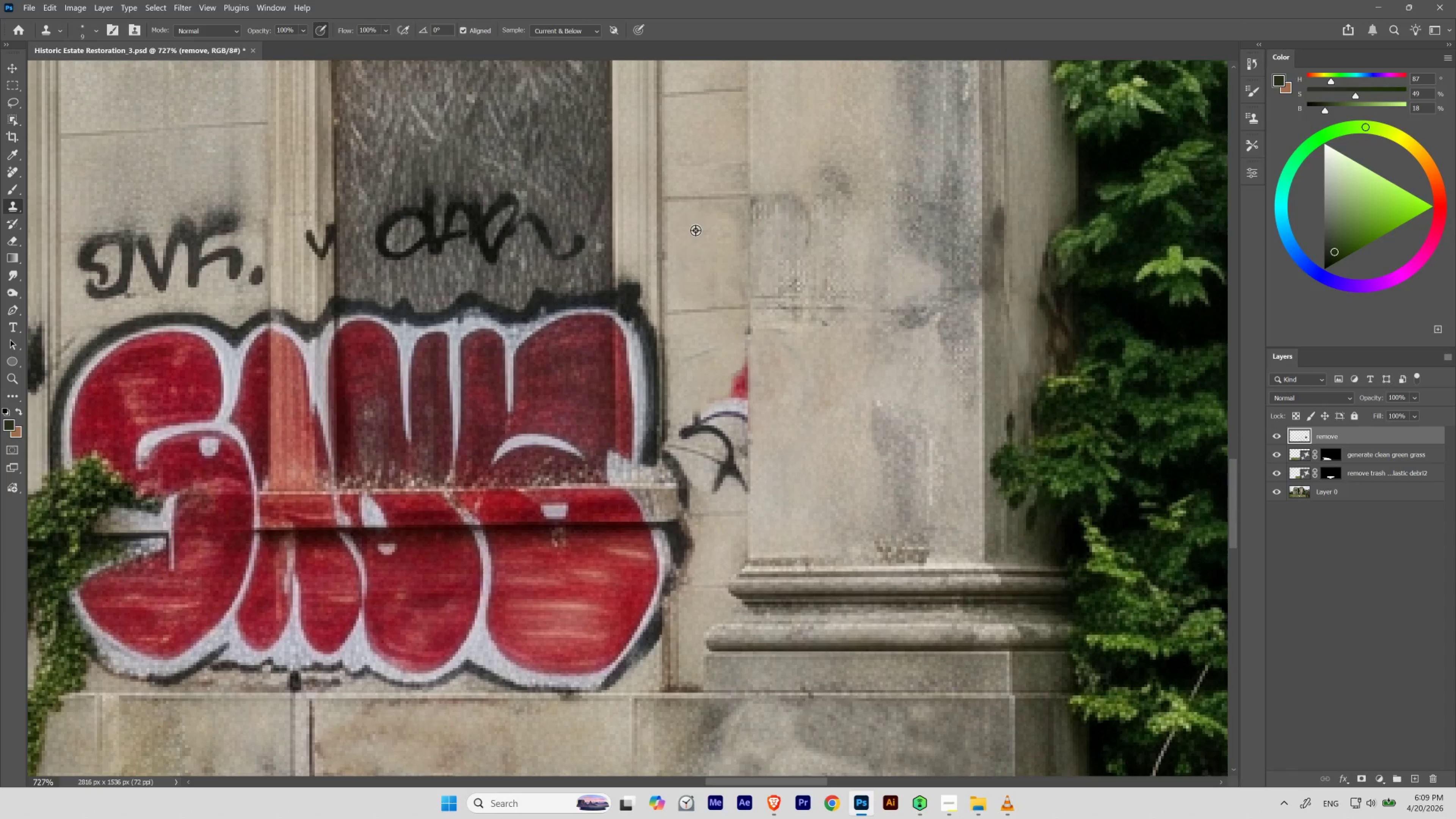 
left_click_drag(start_coordinate=[695, 230], to_coordinate=[691, 228])
 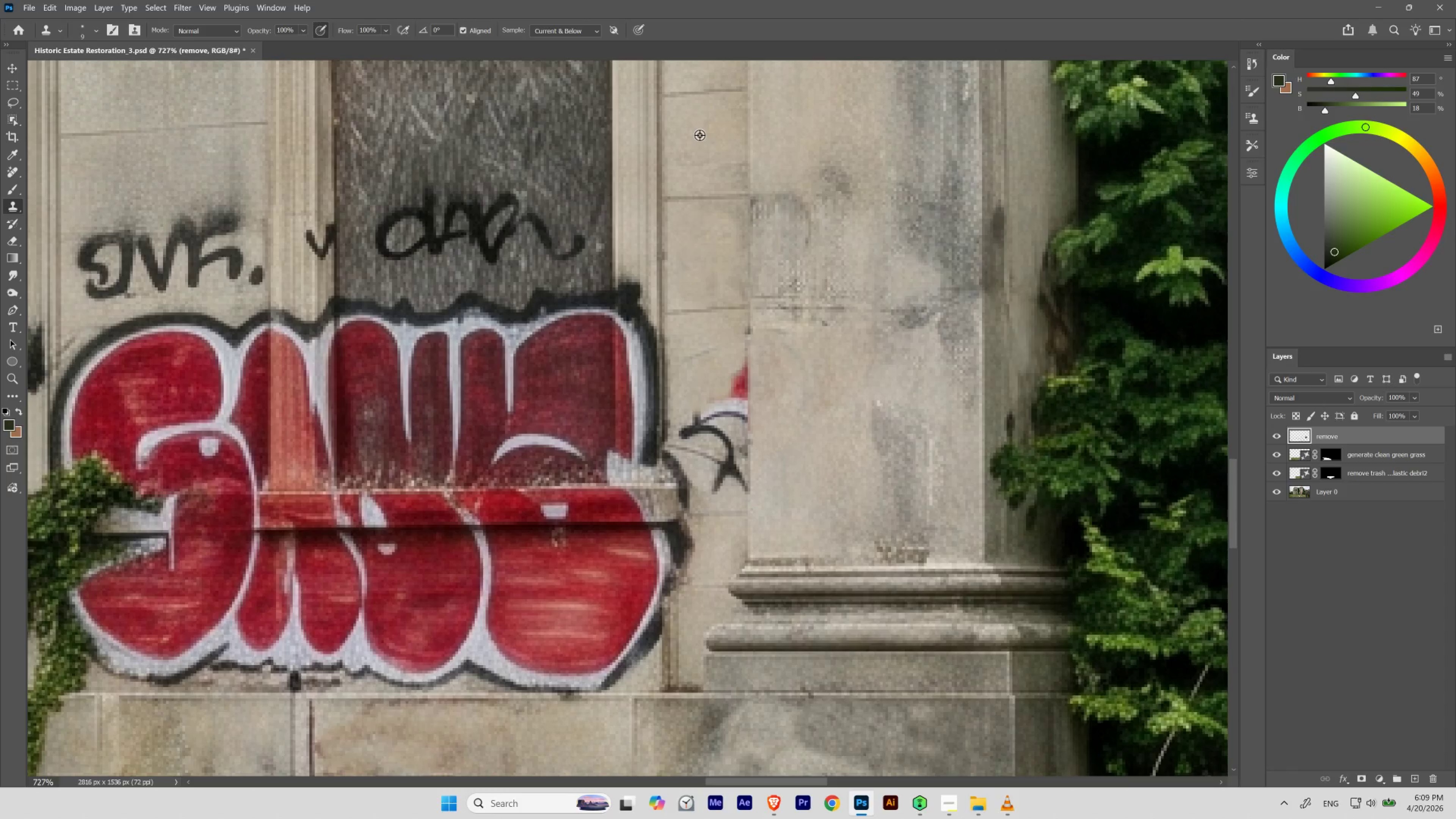 
left_click([699, 135])
 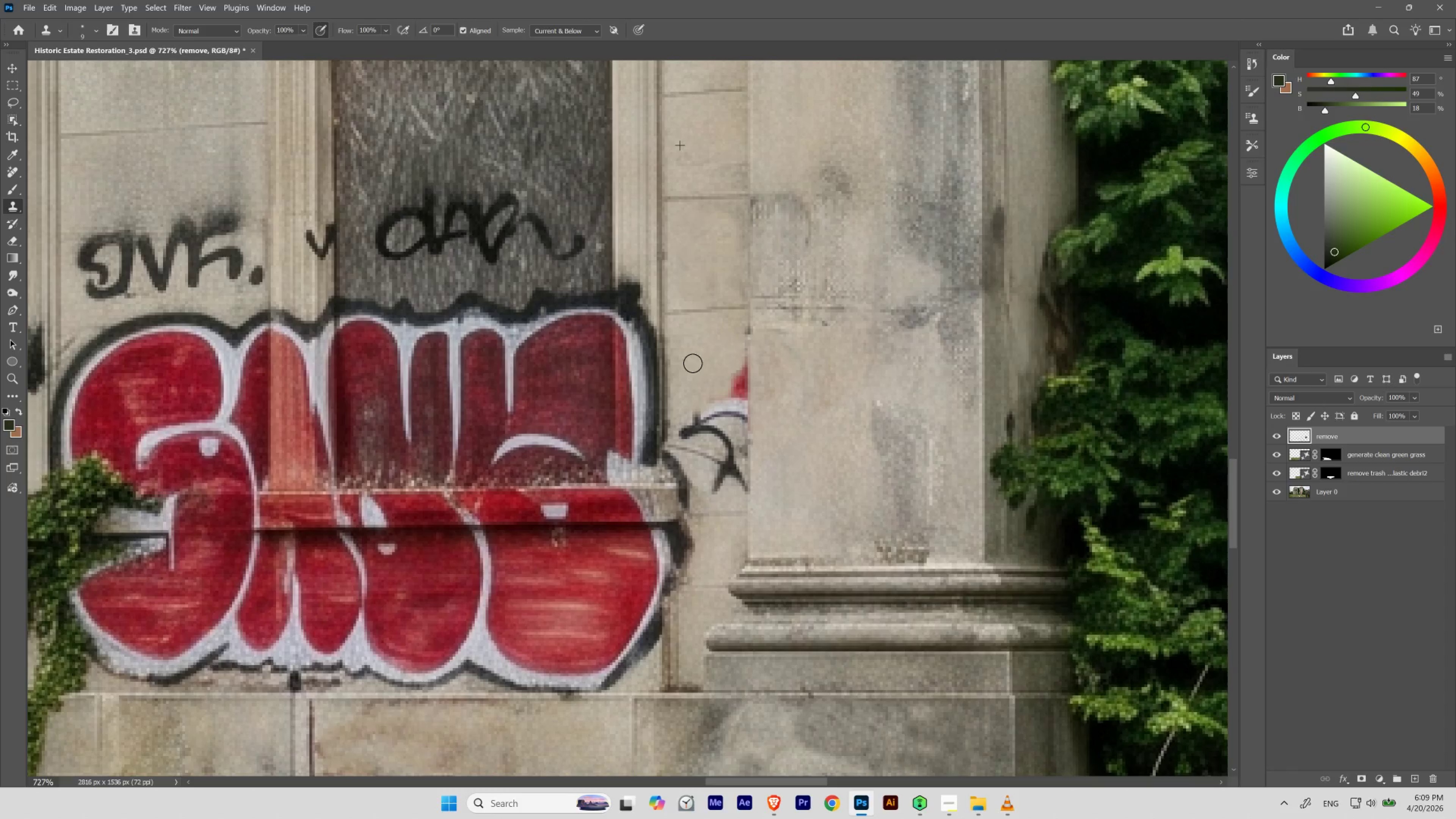 
hold_key(key=AltLeft, duration=1.3)
left_click([693, 339])
 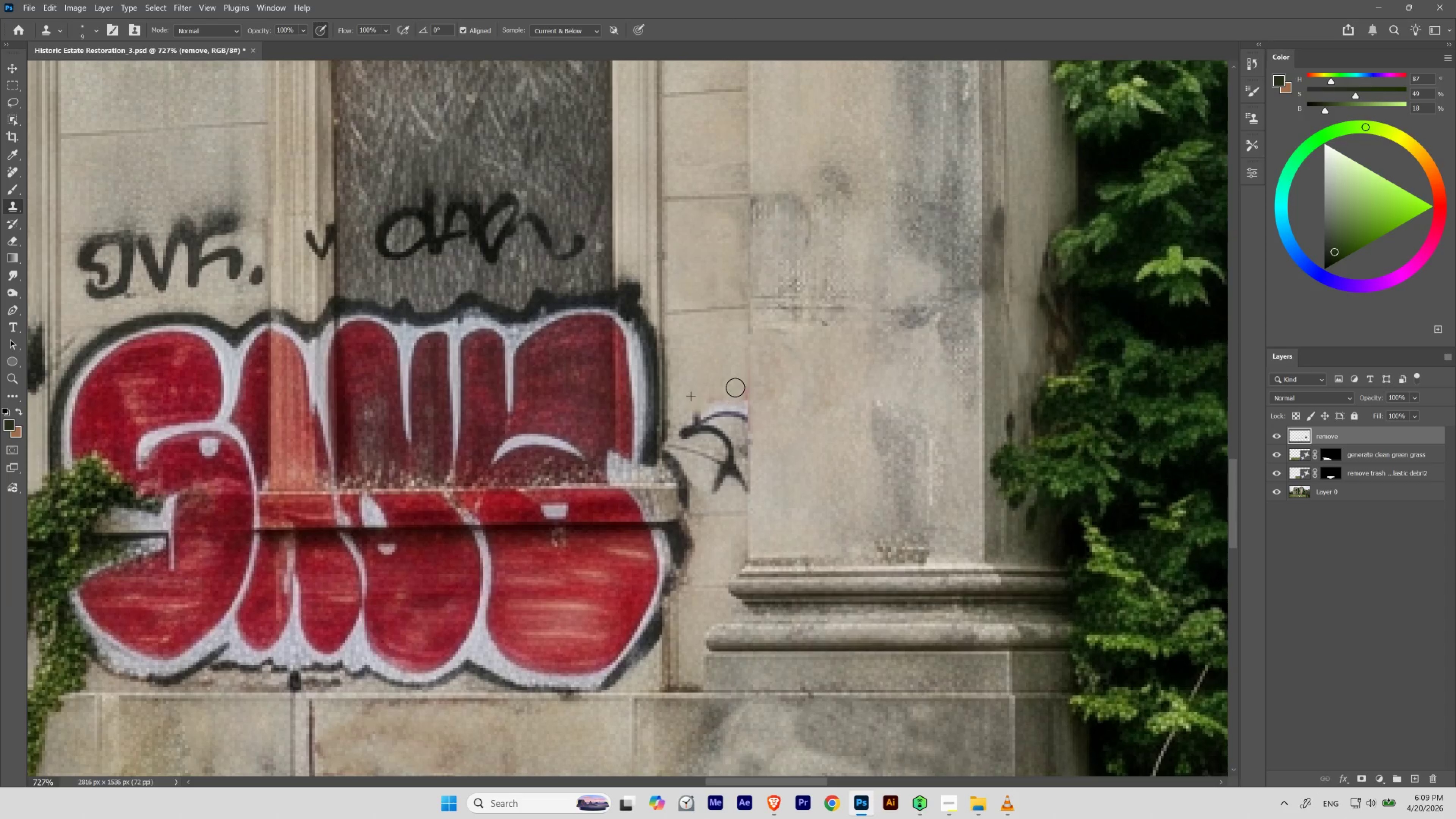 
wait(5.02)
 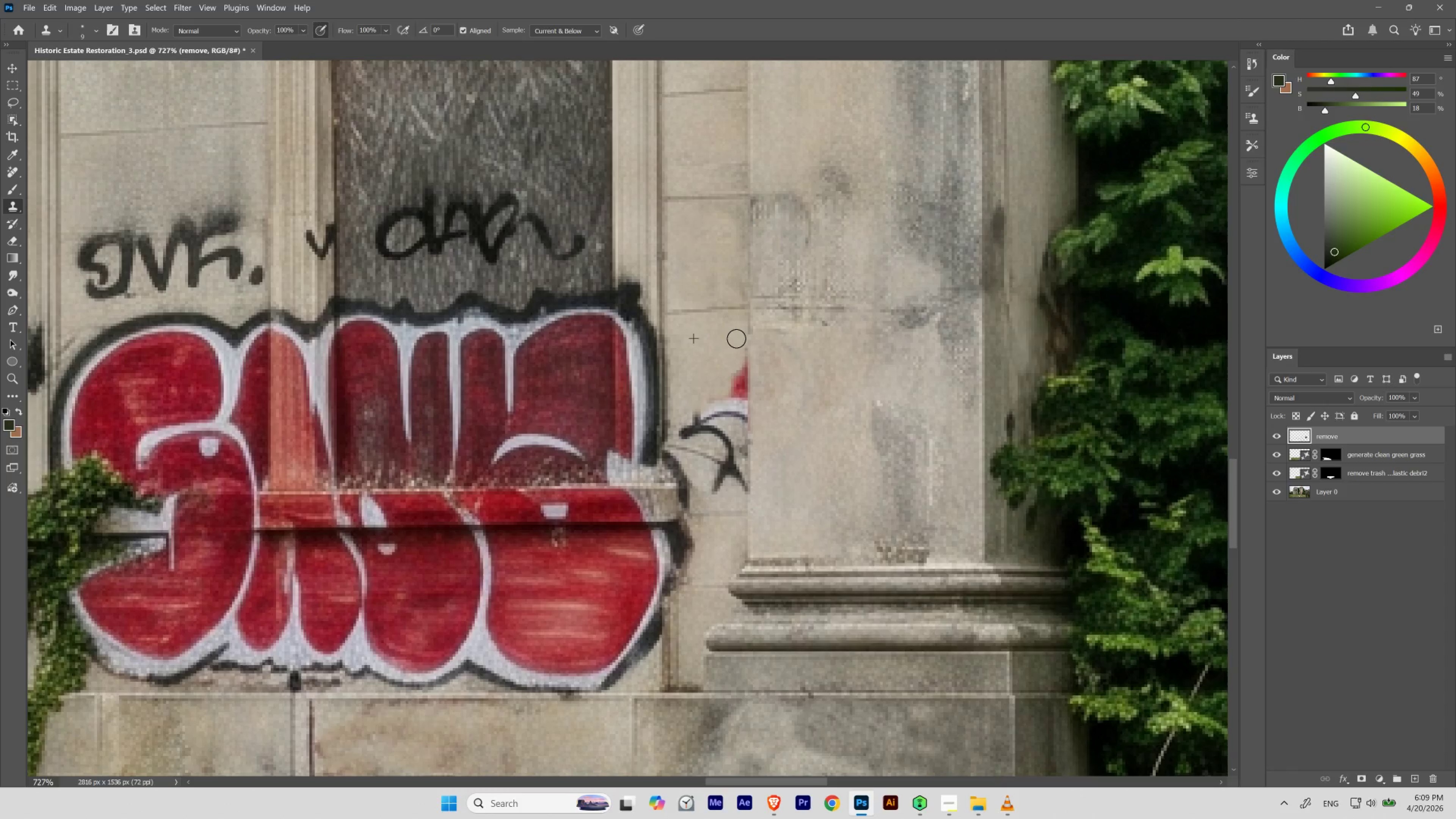 
hold_key(key=AltLeft, duration=0.41)
left_click([697, 340])
 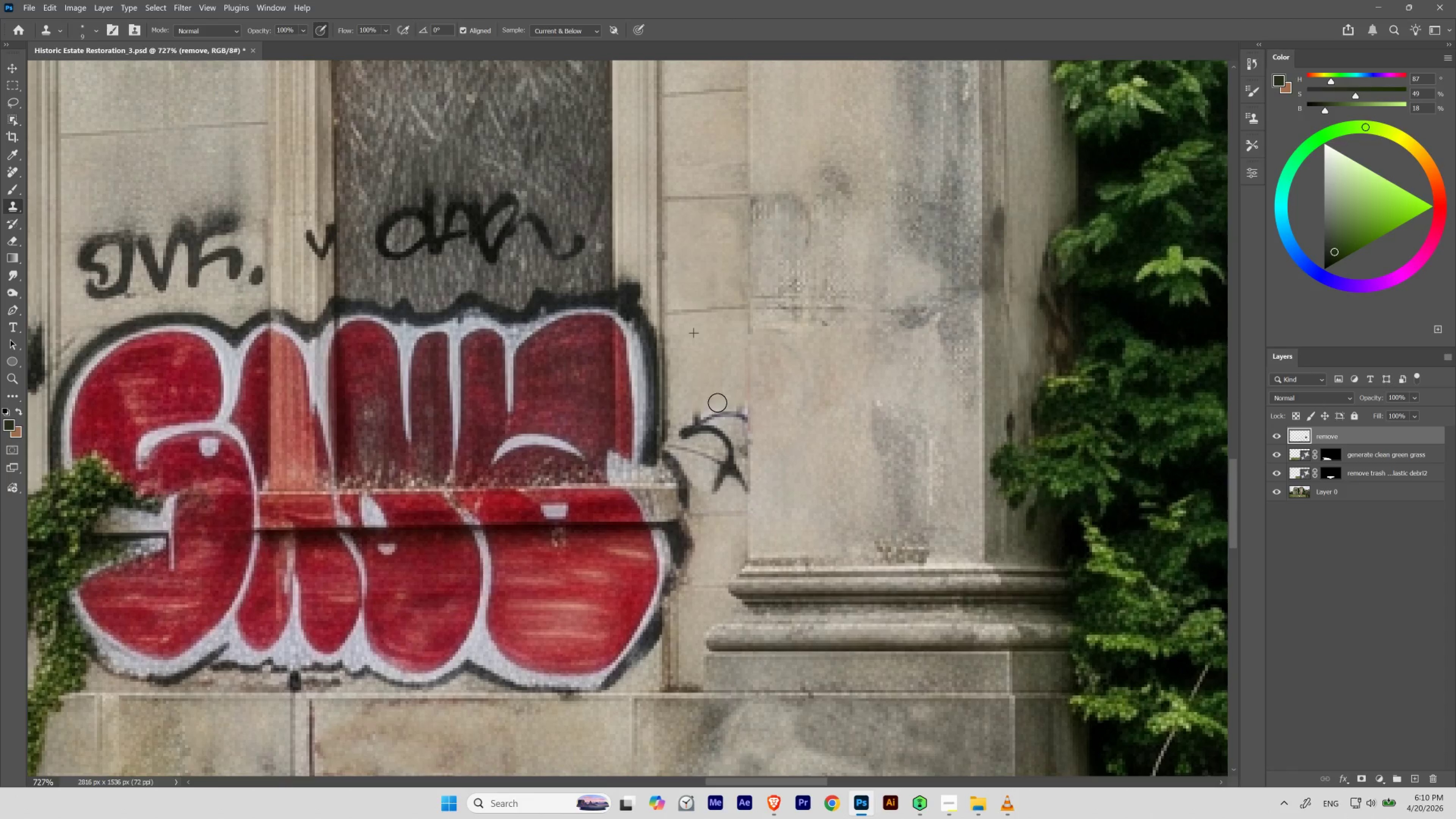 
hold_key(key=AltLeft, duration=0.62)
left_click([694, 342])
 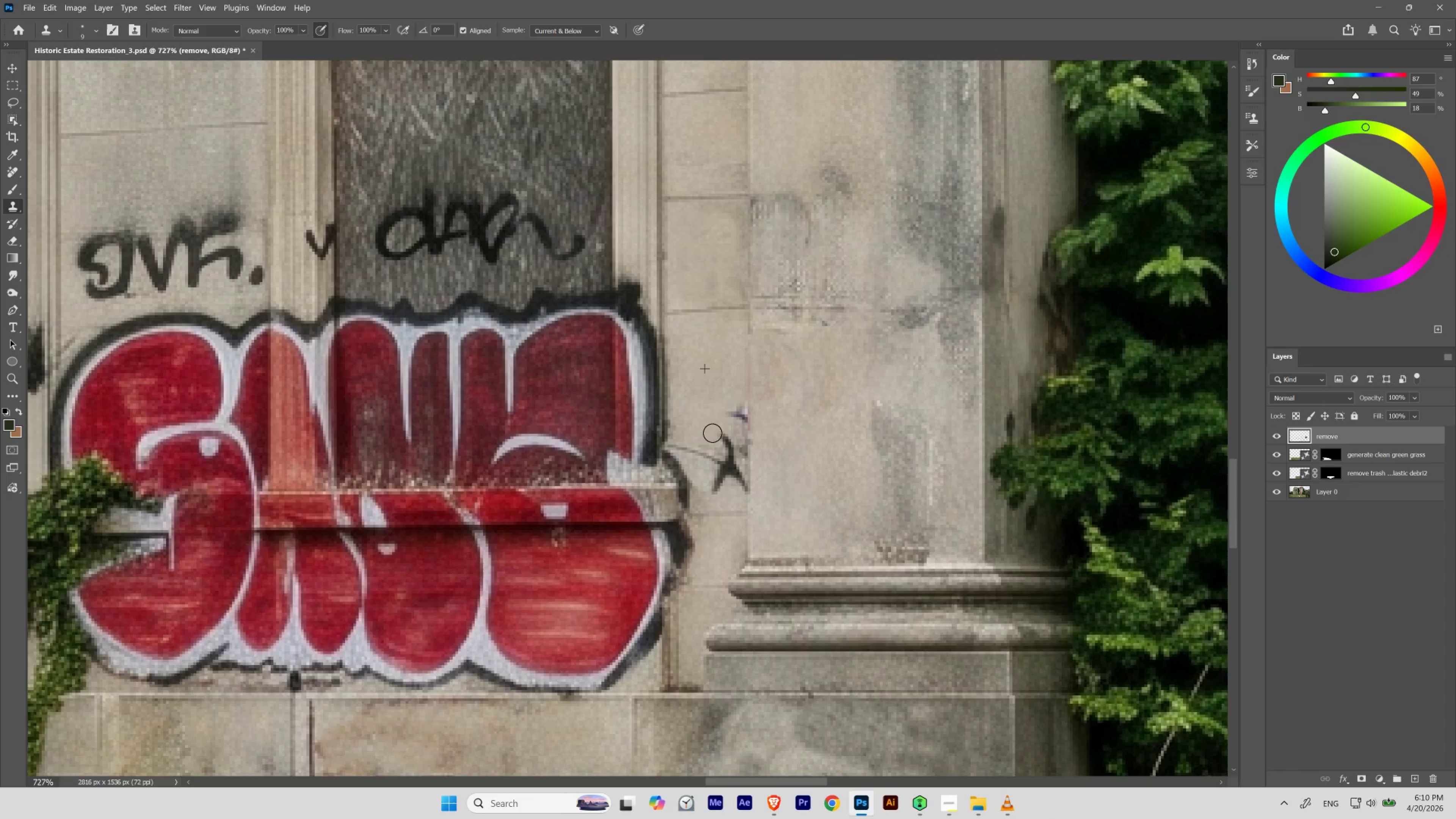 
hold_key(key=AltLeft, duration=0.61)
left_click([695, 364])
 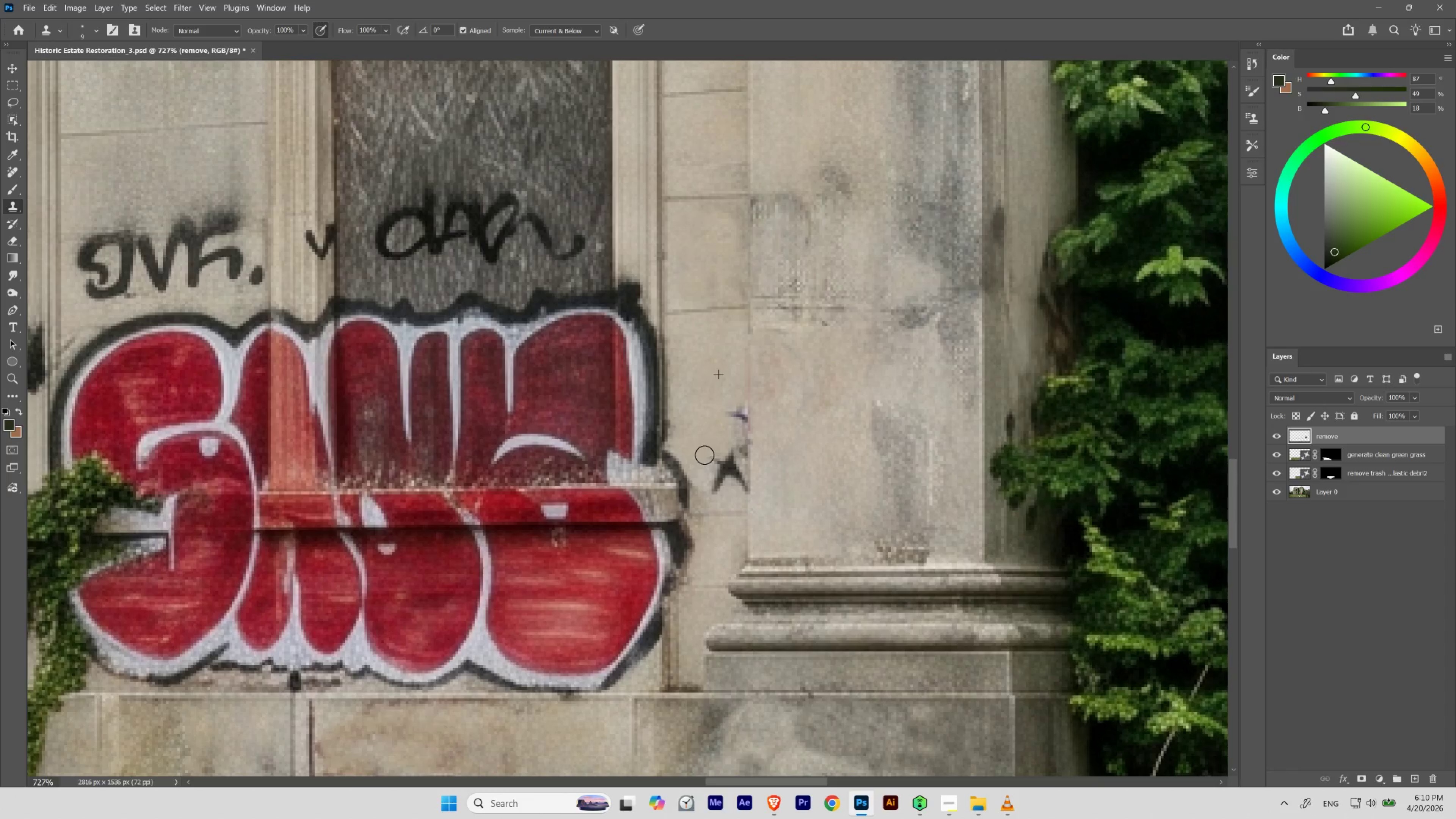 
hold_key(key=AltLeft, duration=0.42)
left_click([704, 354])
 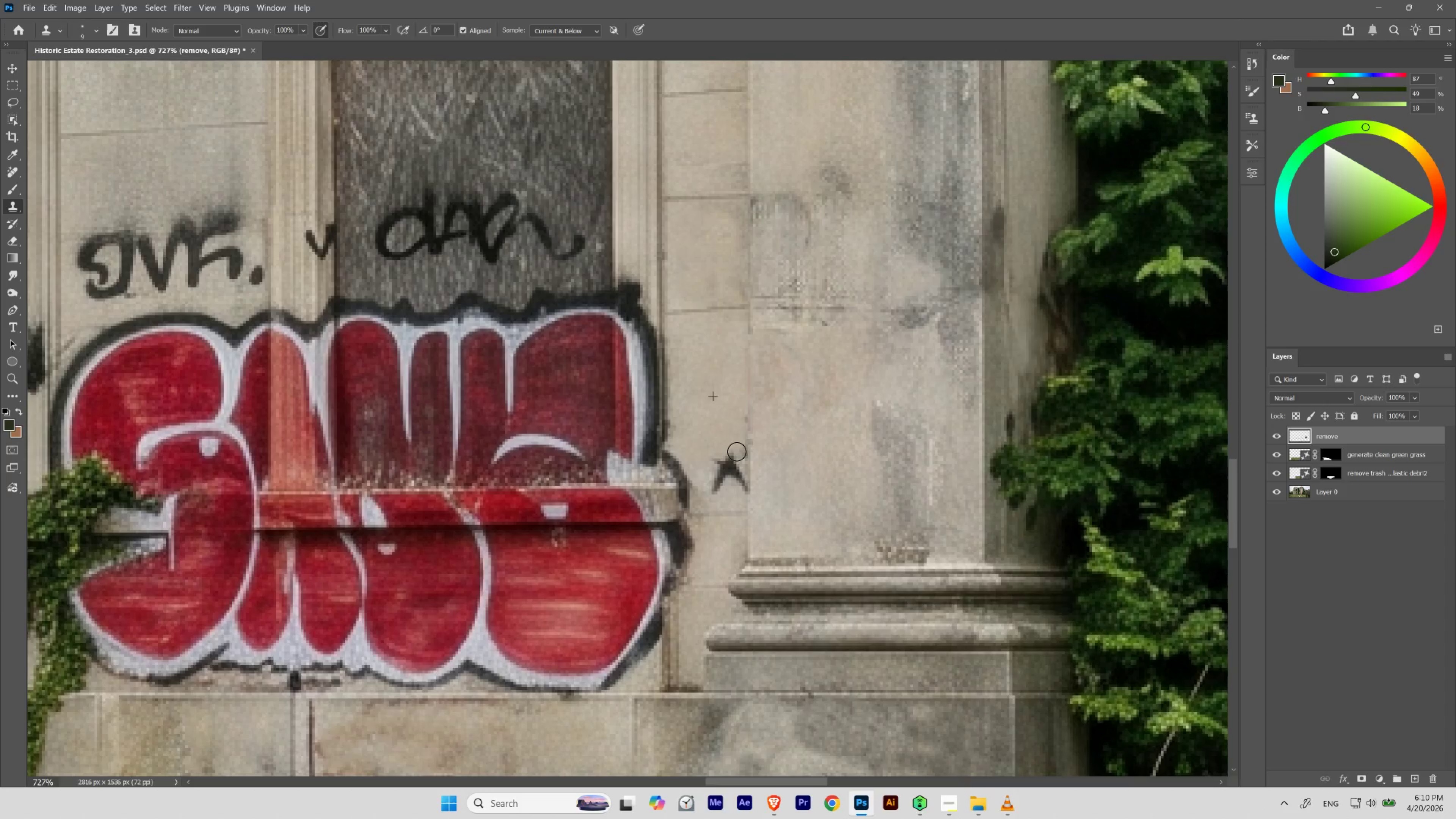 
hold_key(key=AltLeft, duration=0.36)
left_click([701, 344])
 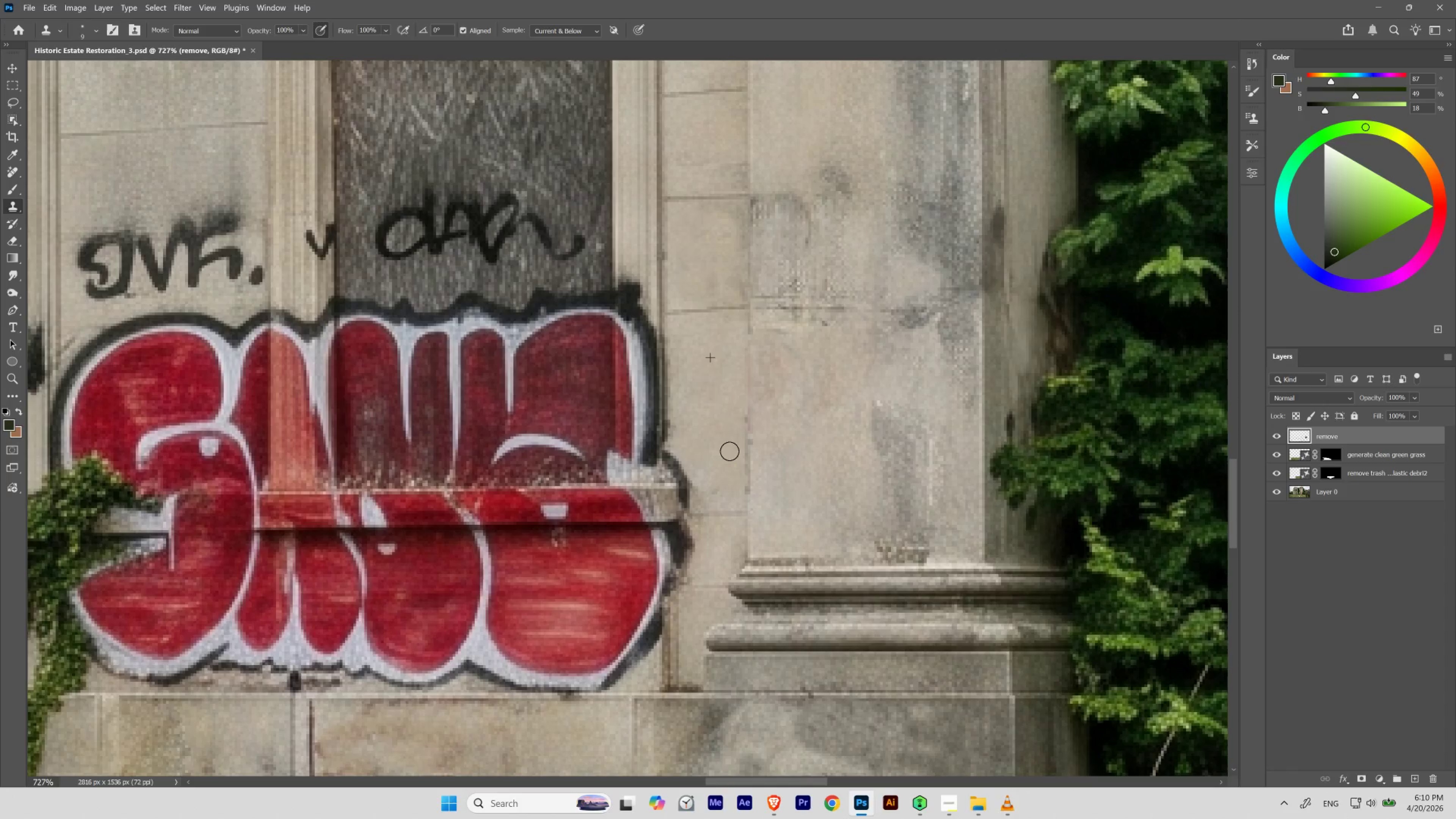 
hold_key(key=AltLeft, duration=0.36)
left_click([703, 353])
 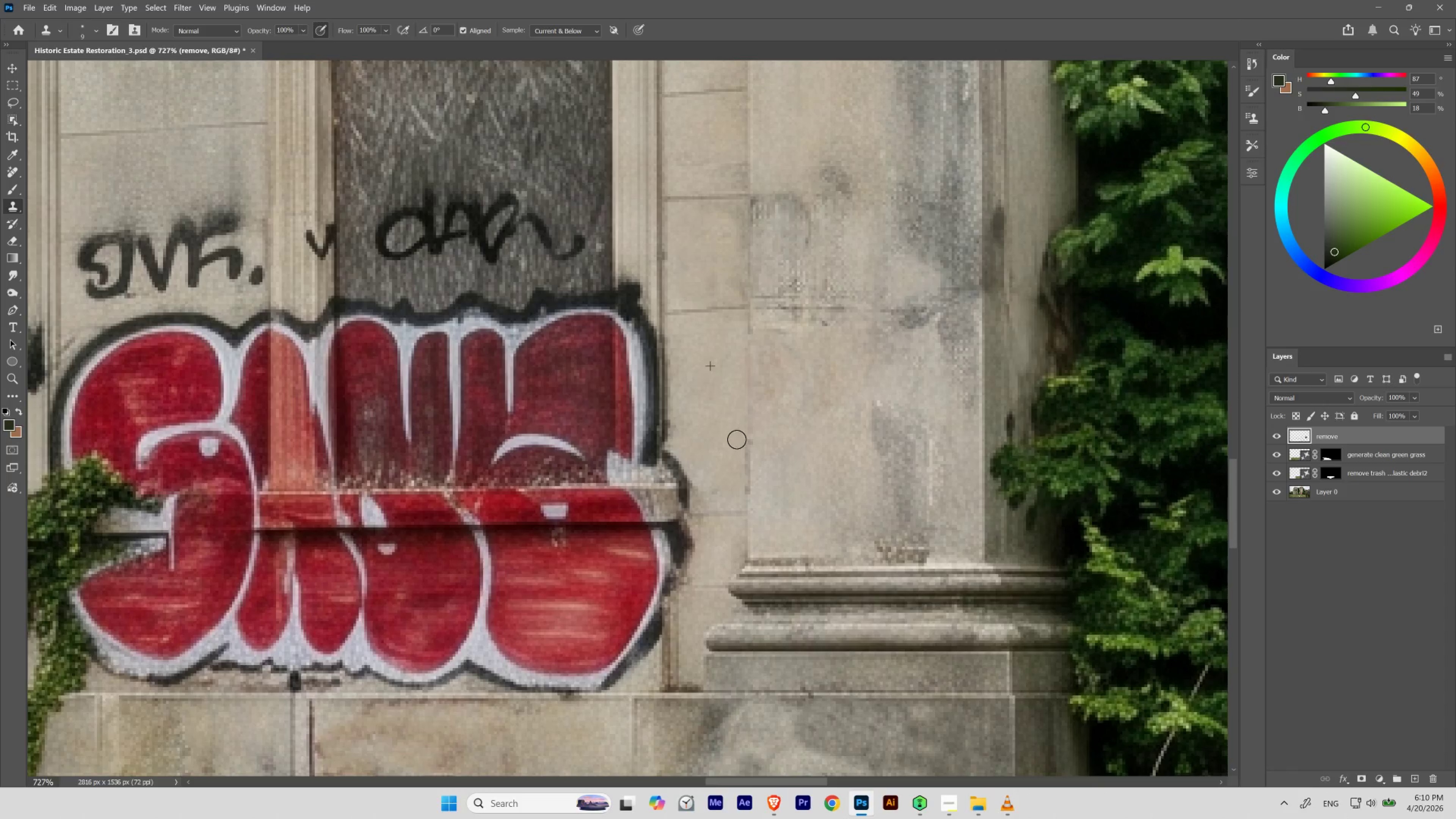 
hold_key(key=ControlLeft, duration=1.14)
 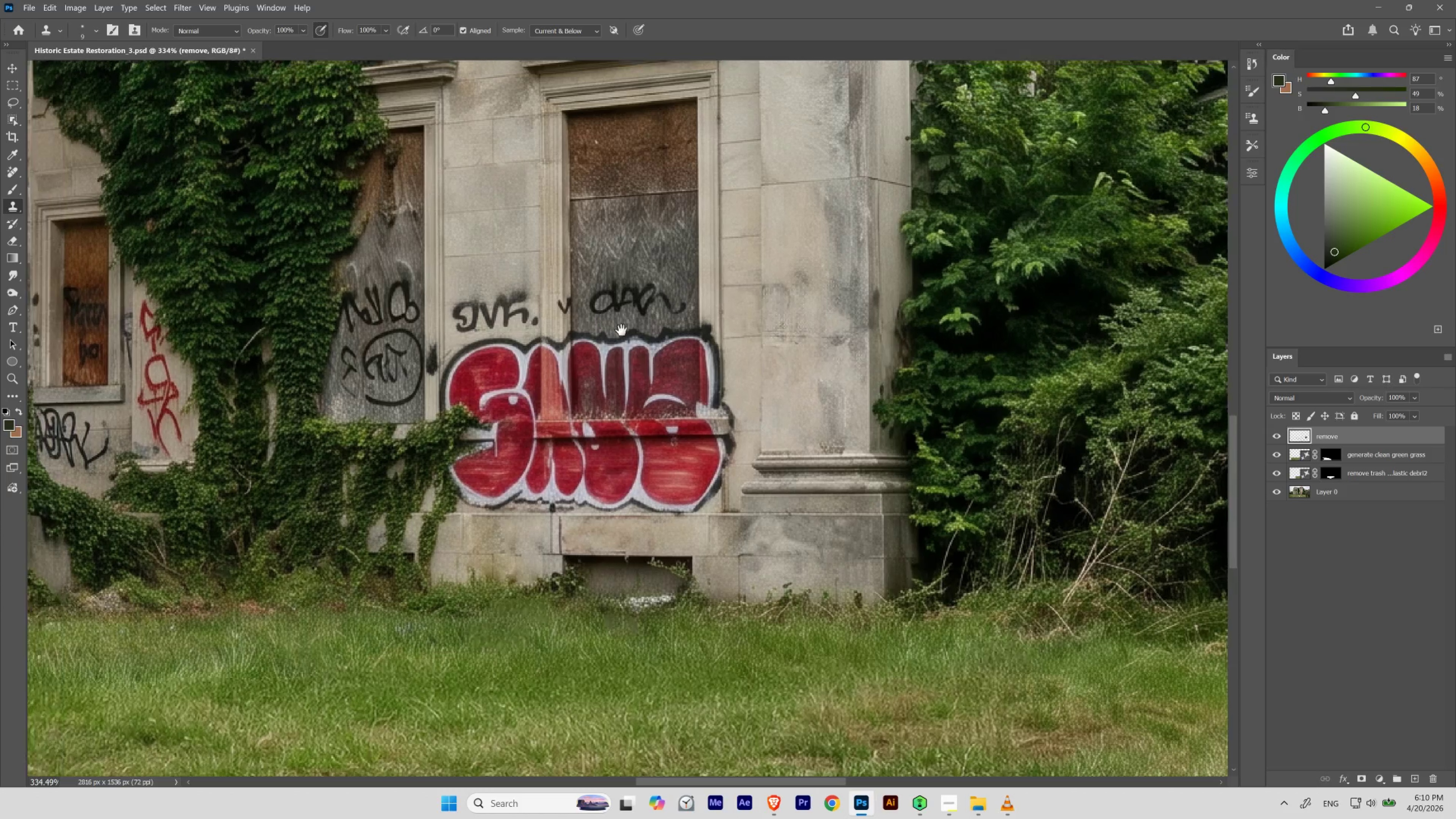 
hold_key(key=Space, duration=1.62)
 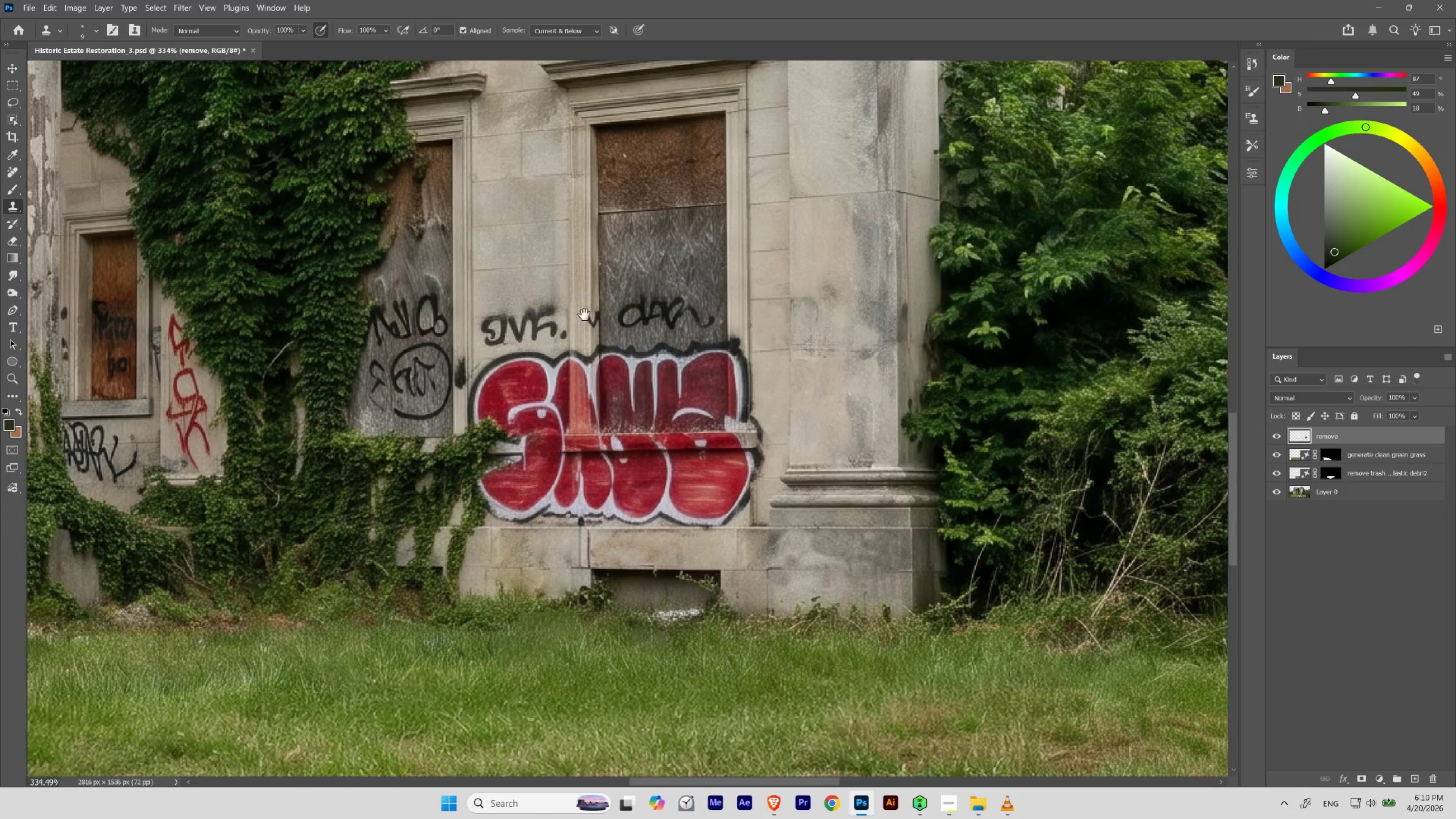 
left_click_drag(start_coordinate=[713, 351], to_coordinate=[684, 419])
 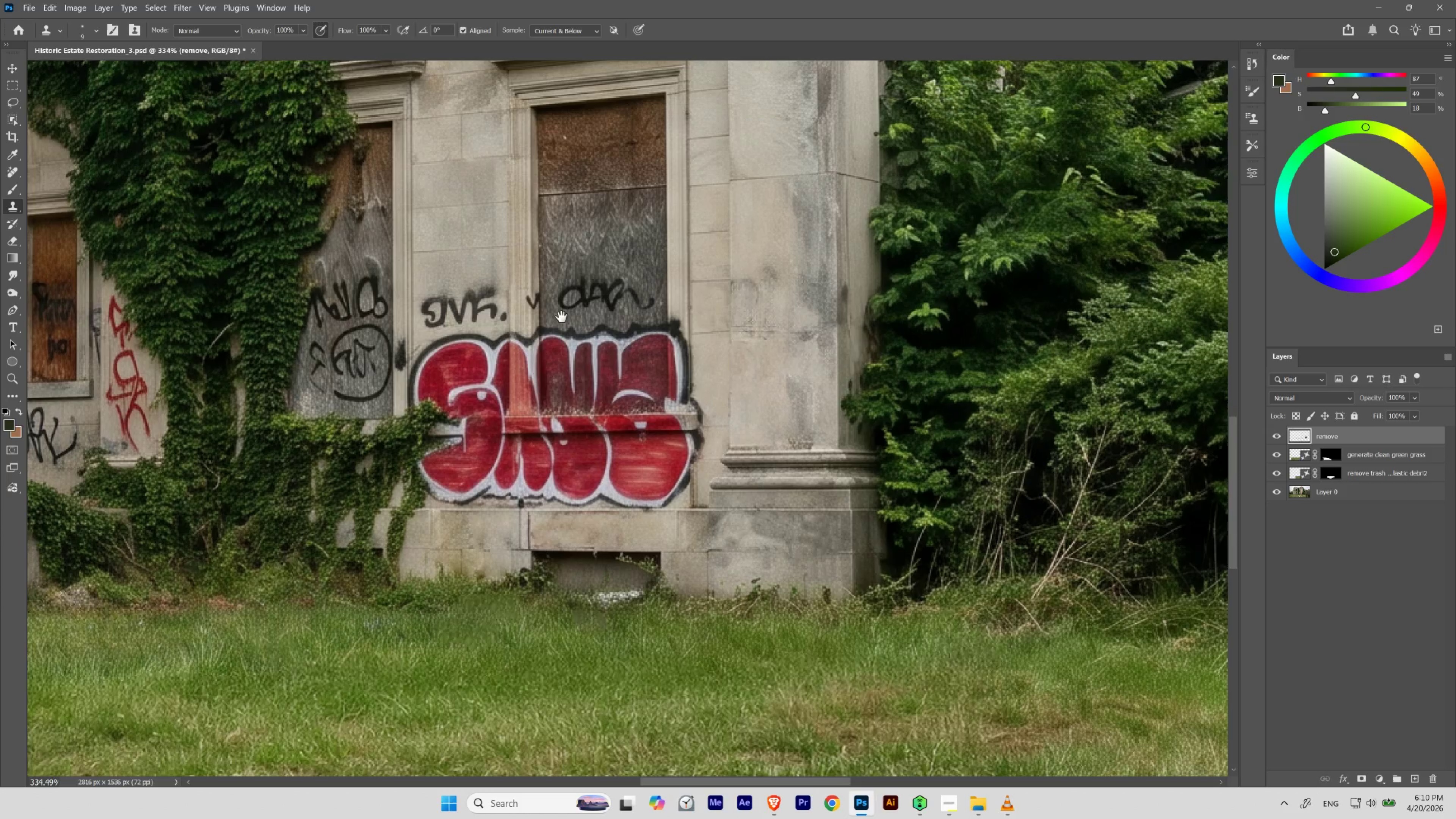 
left_click_drag(start_coordinate=[561, 317], to_coordinate=[621, 335])
 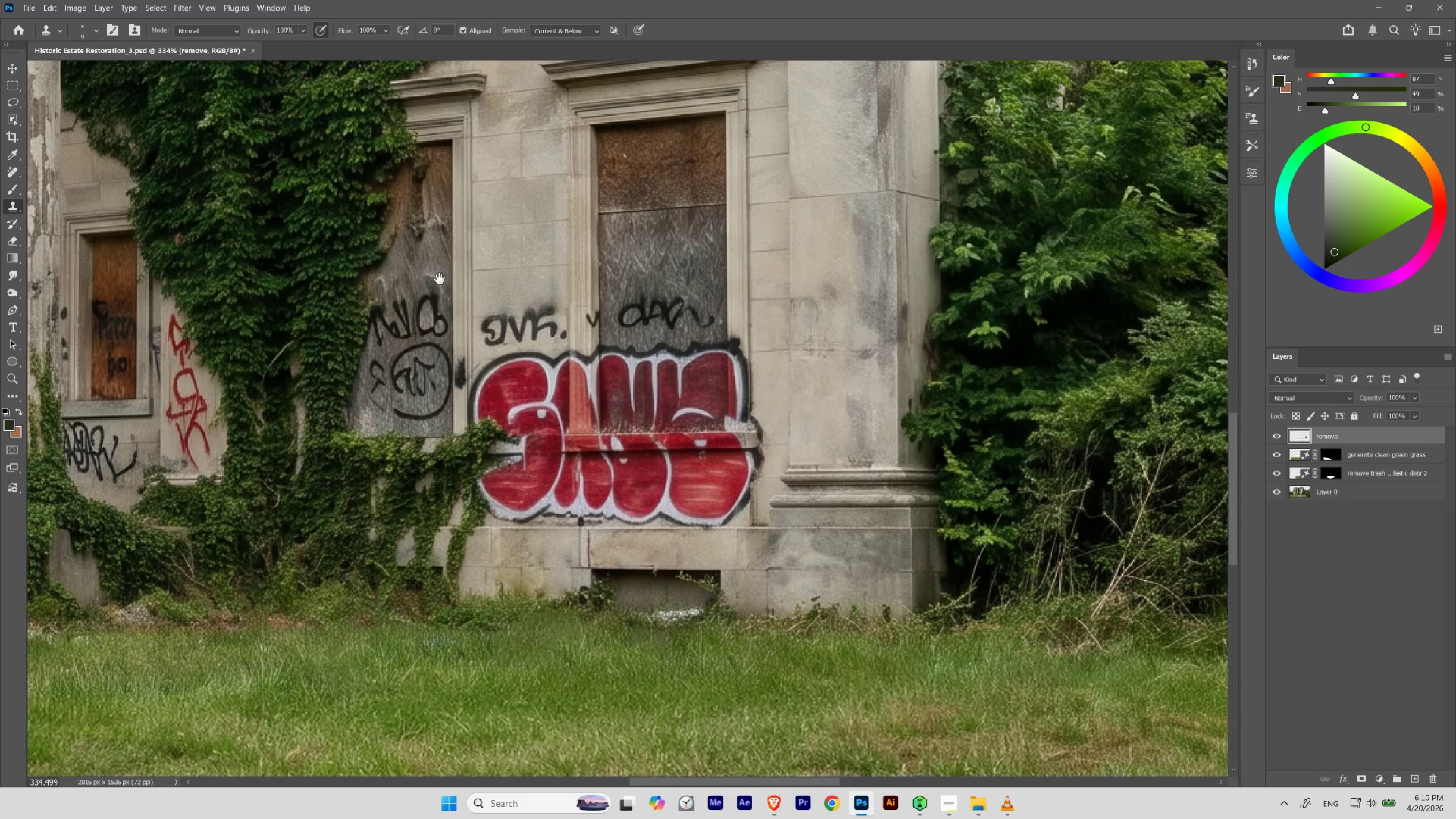 
hold_key(key=Space, duration=1.52)
 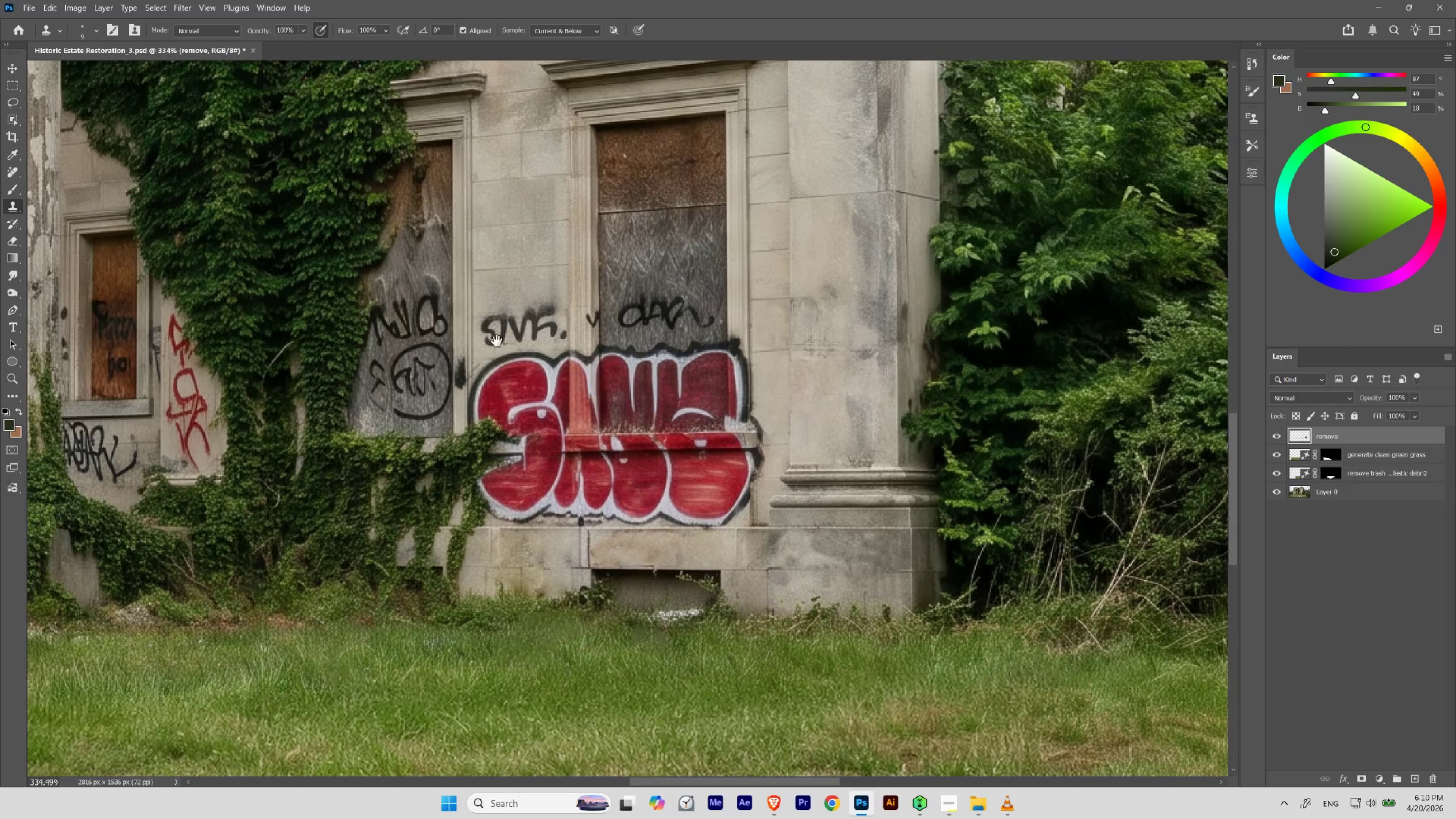 
hold_key(key=Space, duration=1.51)
 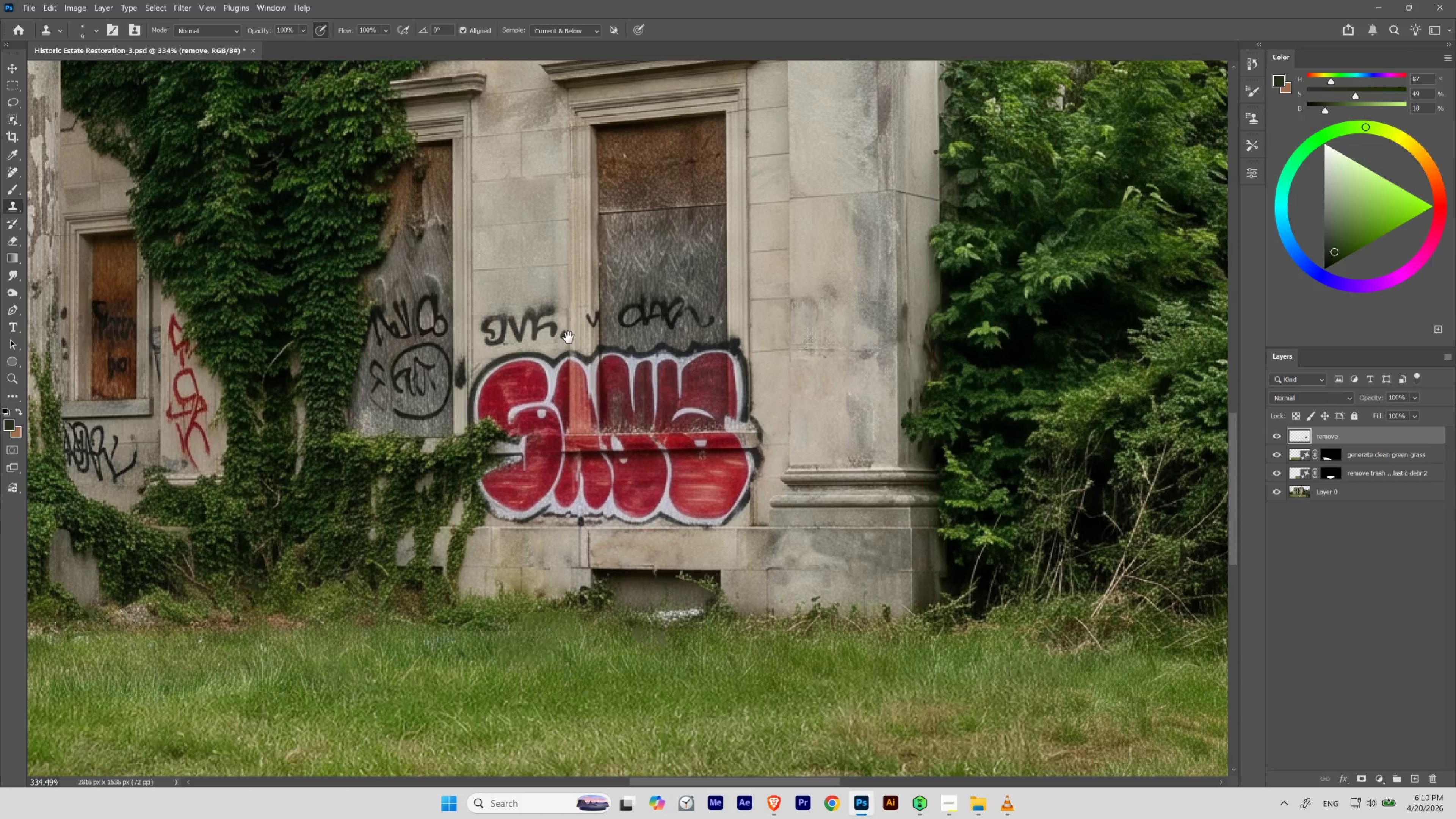 
hold_key(key=Space, duration=1.78)
 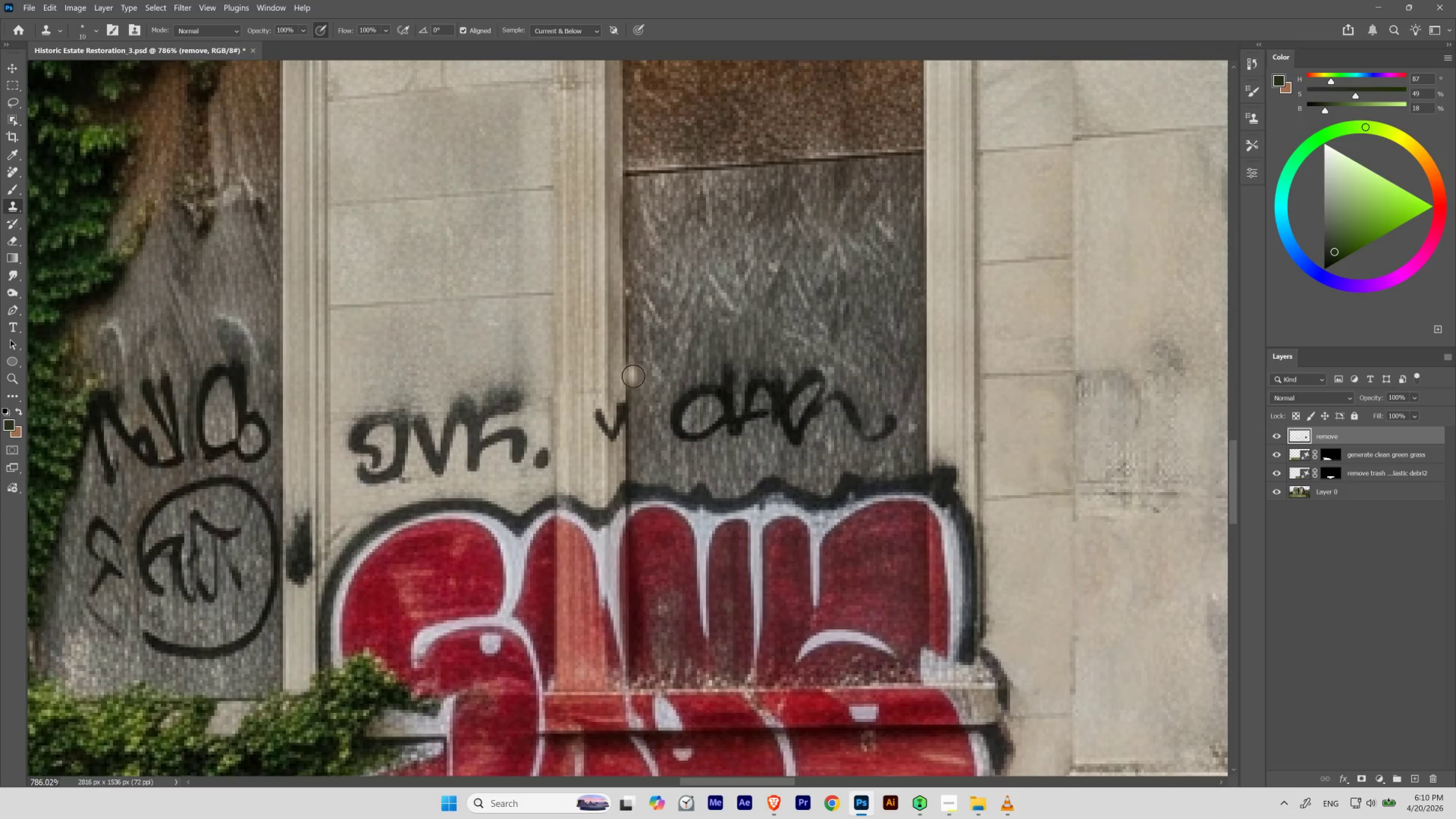 
hold_key(key=ControlLeft, duration=1.05)
left_click_drag(start_coordinate=[579, 243], to_coordinate=[606, 289])
 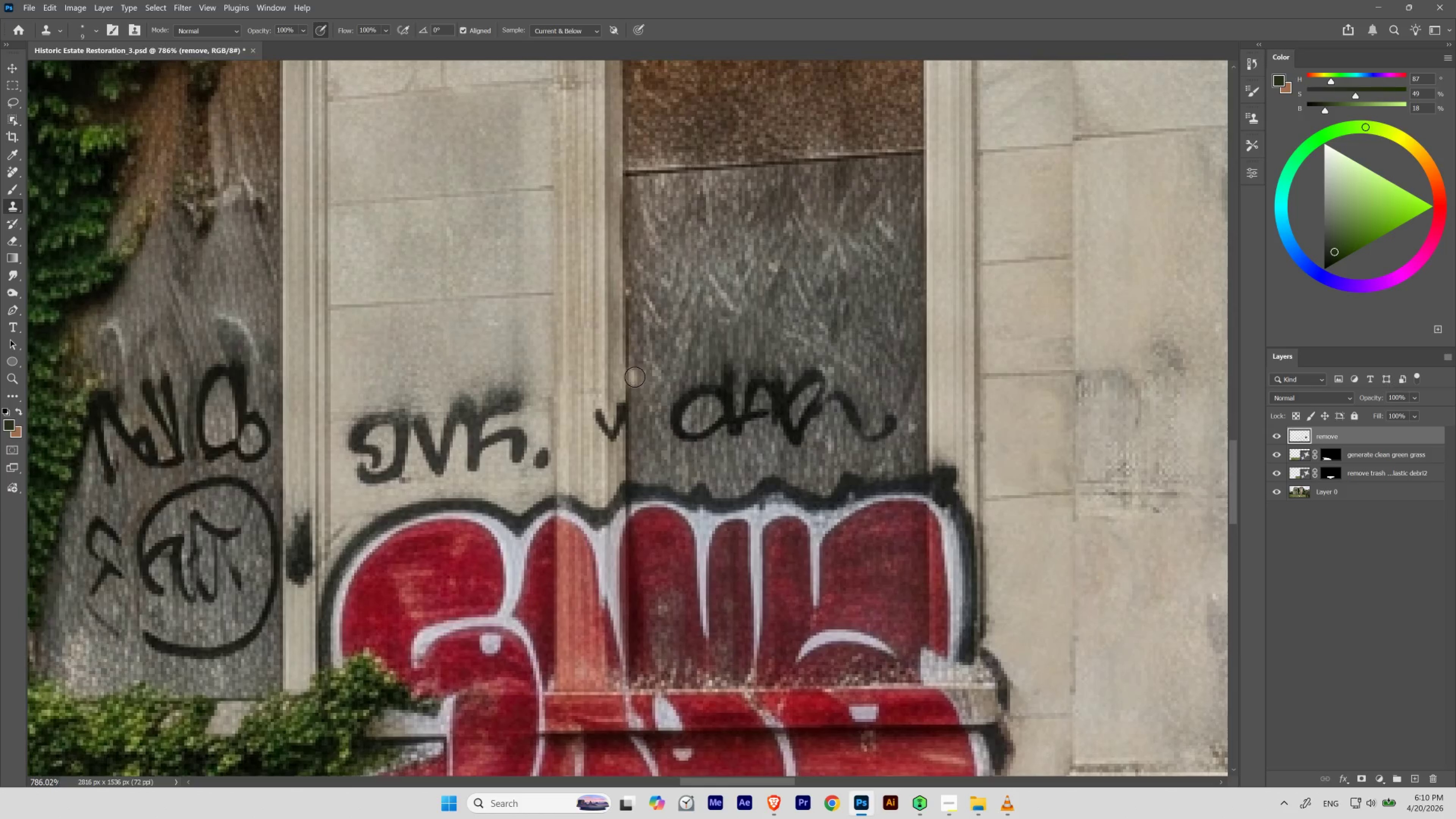 
key(Control+BracketRight)
 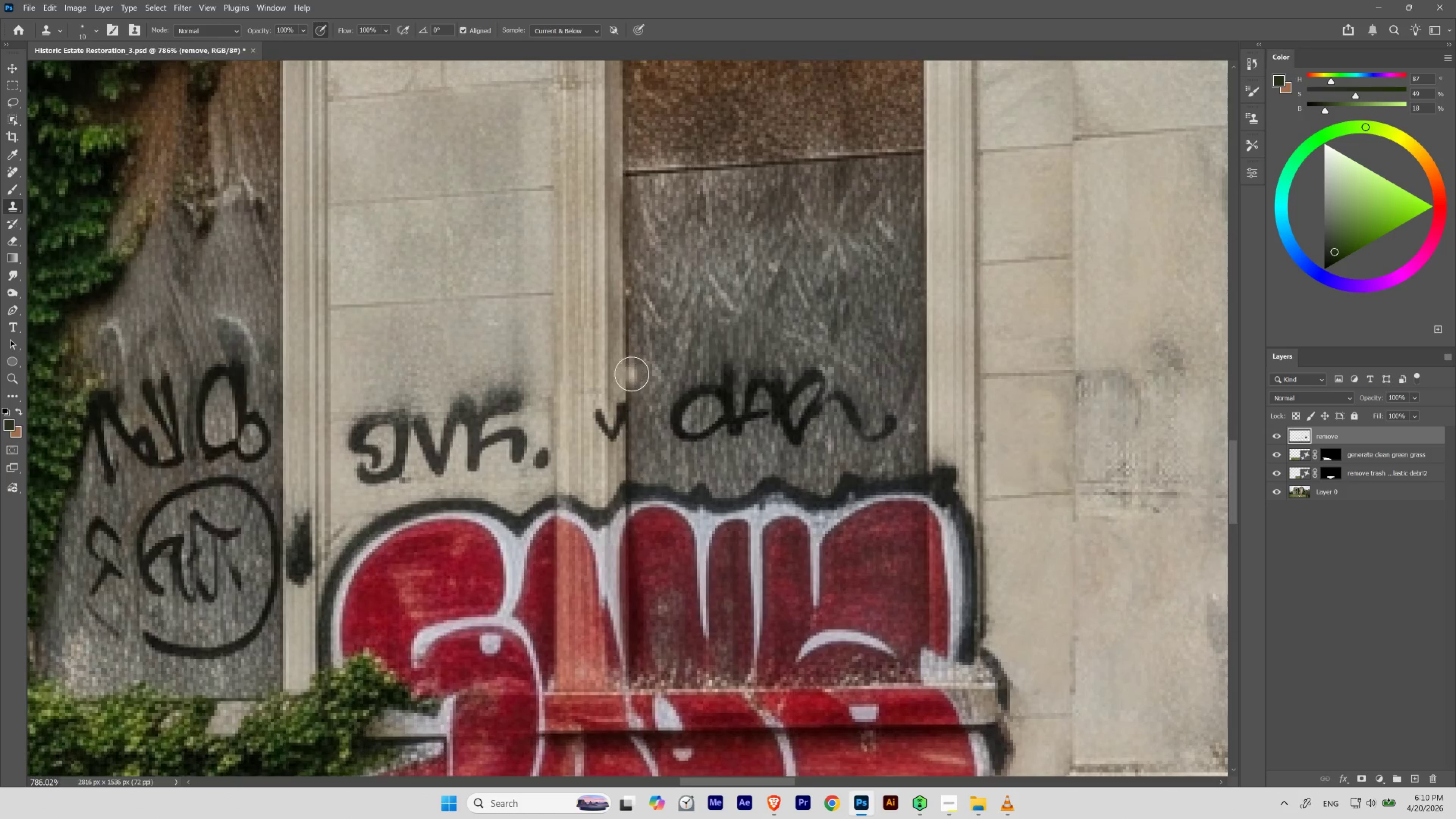 
key(Control+BracketRight)
 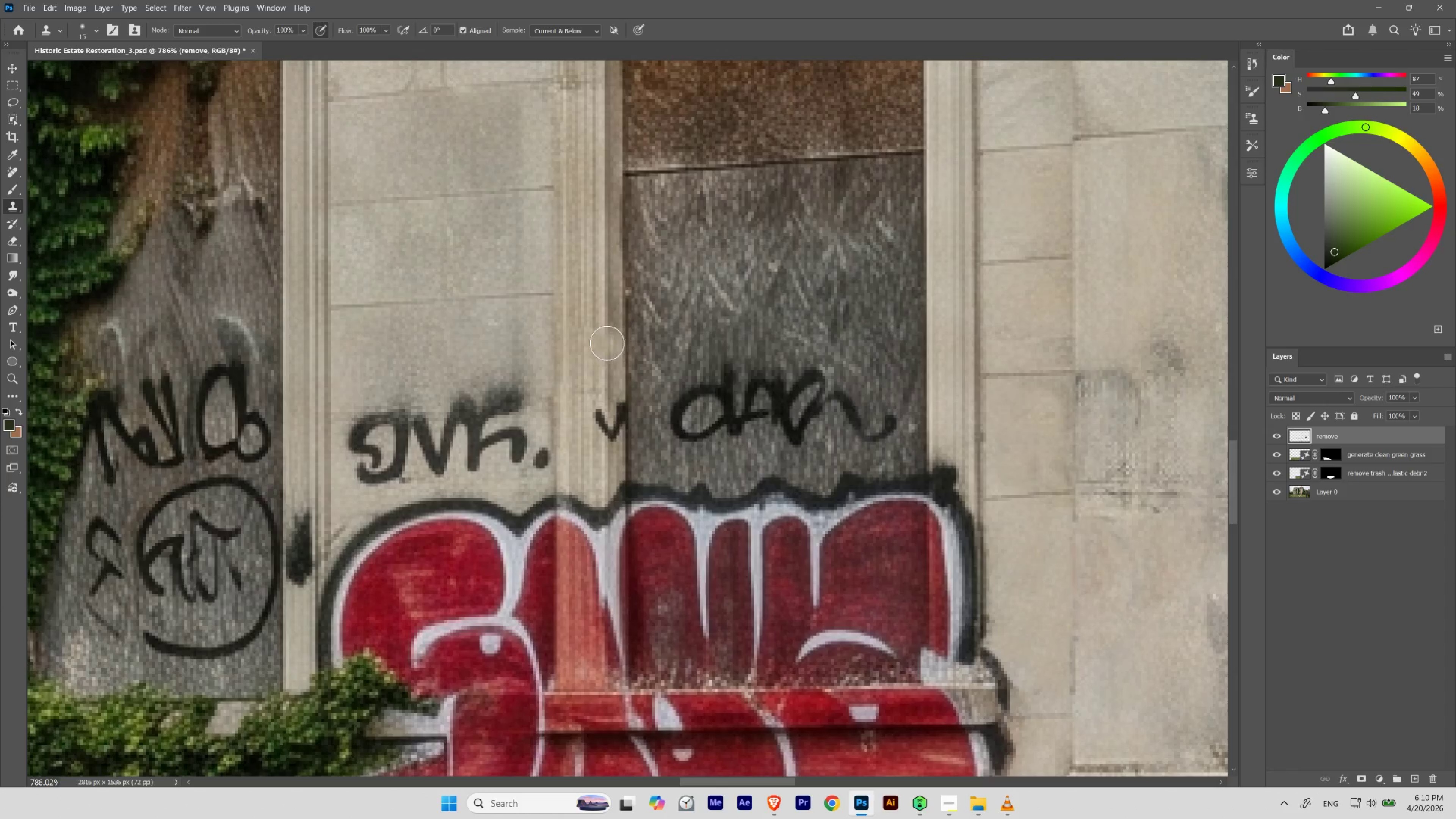 
hold_key(key=AltLeft, duration=1.45)
left_click([606, 323])
 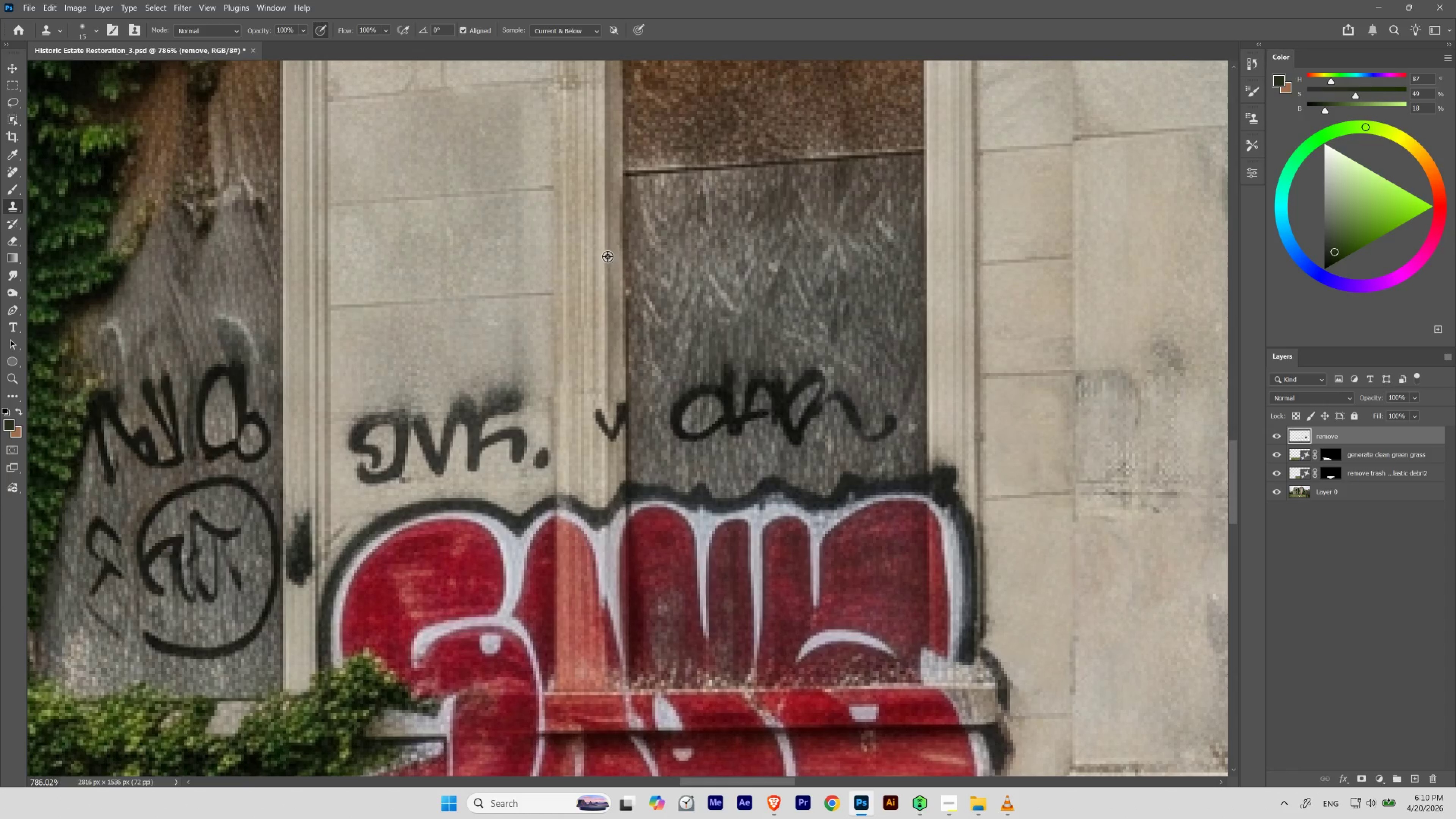 
left_click([607, 255])
 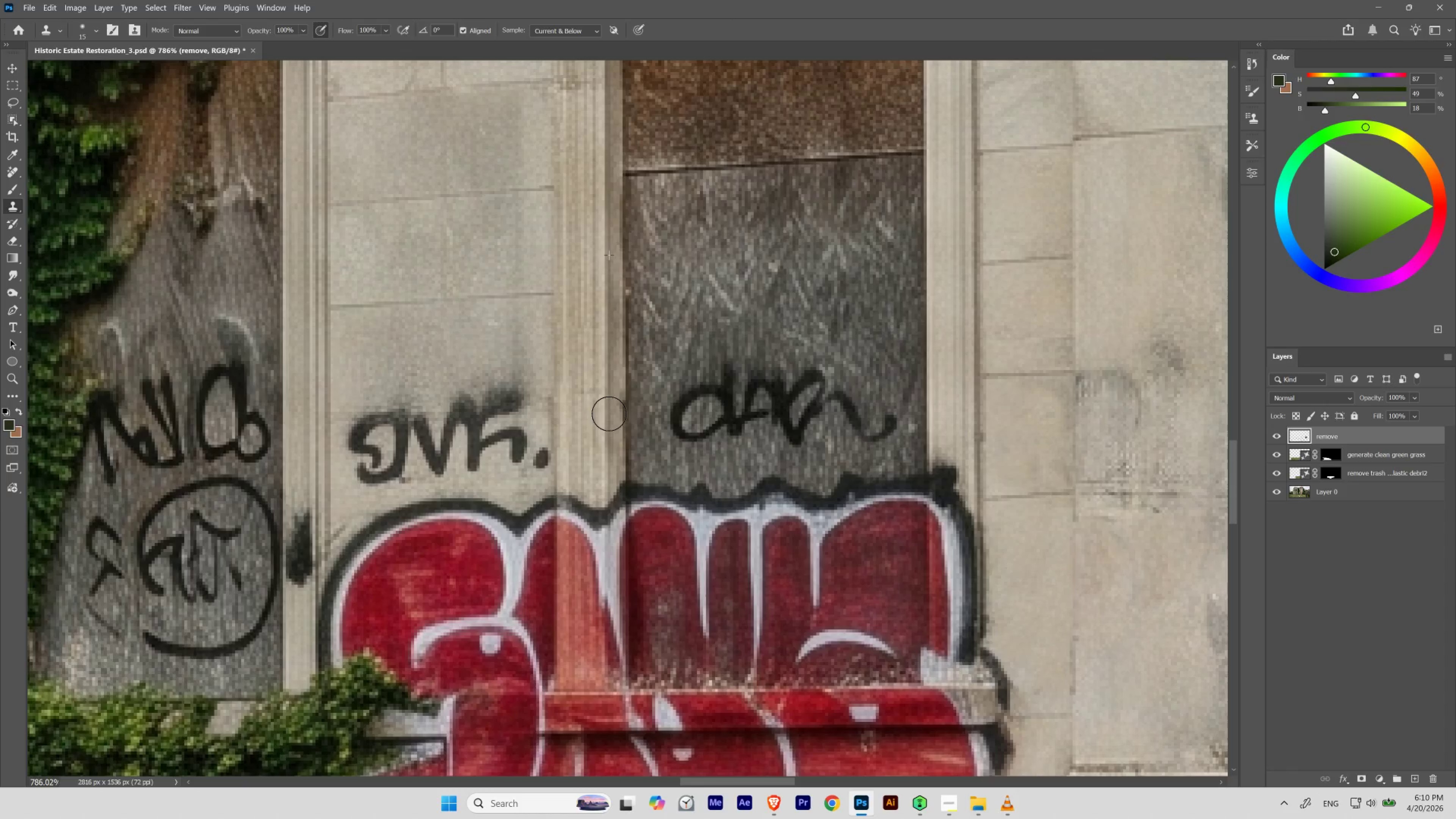 
hold_key(key=ControlLeft, duration=0.55)
 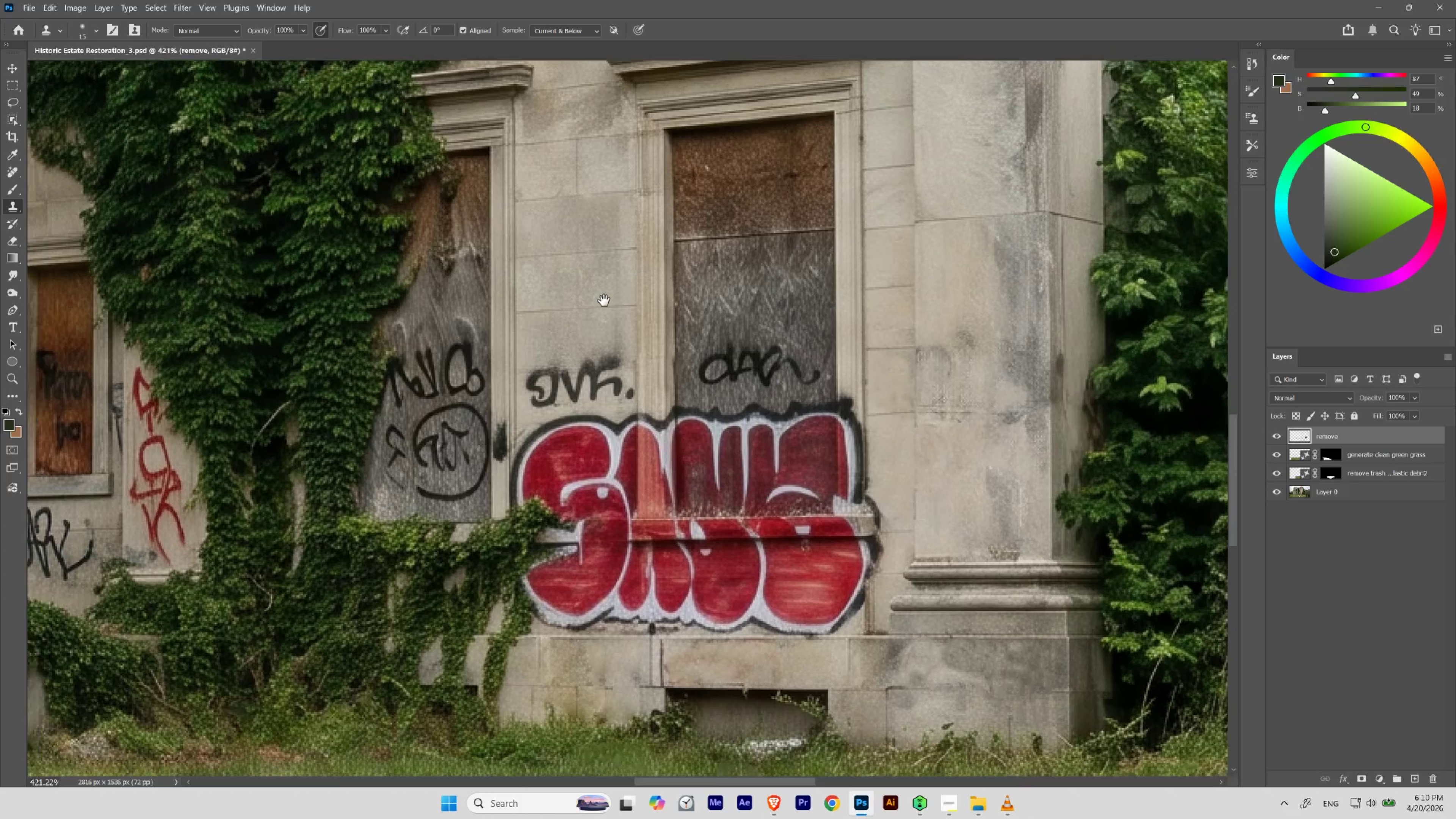 
hold_key(key=Space, duration=1.36)
 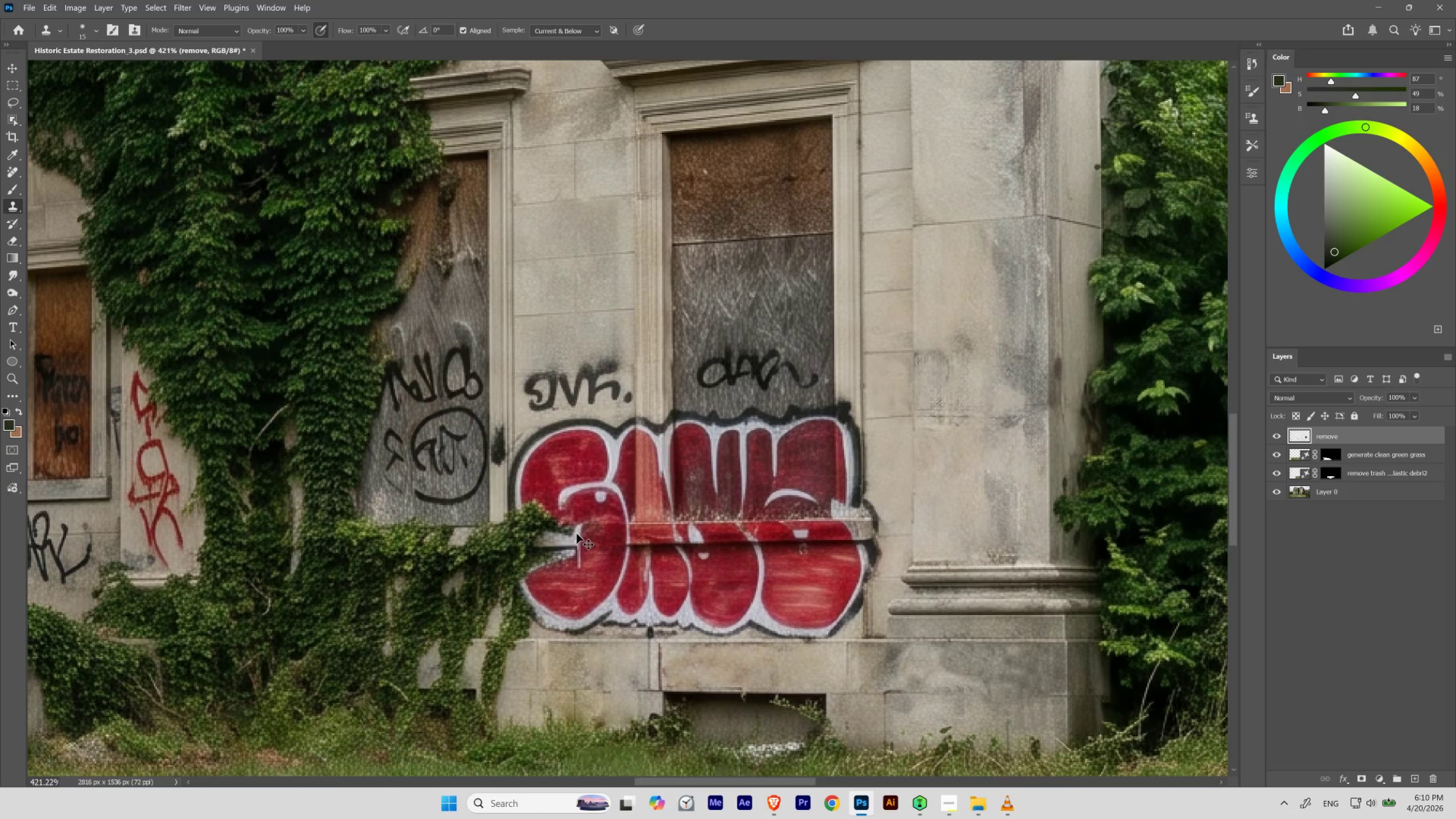 
left_click_drag(start_coordinate=[599, 365], to_coordinate=[572, 410])
 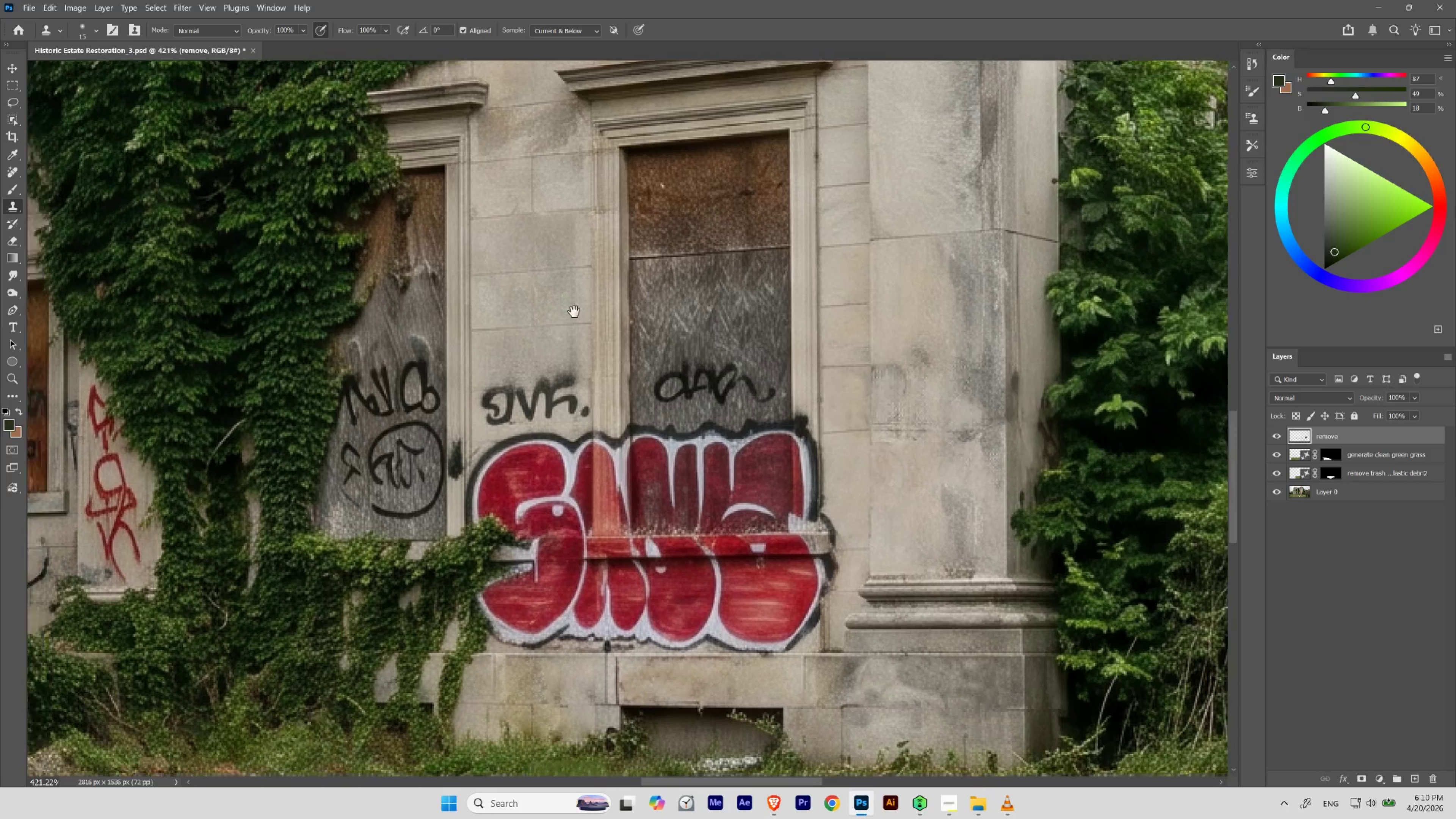 
left_click_drag(start_coordinate=[542, 322], to_coordinate=[602, 304])
 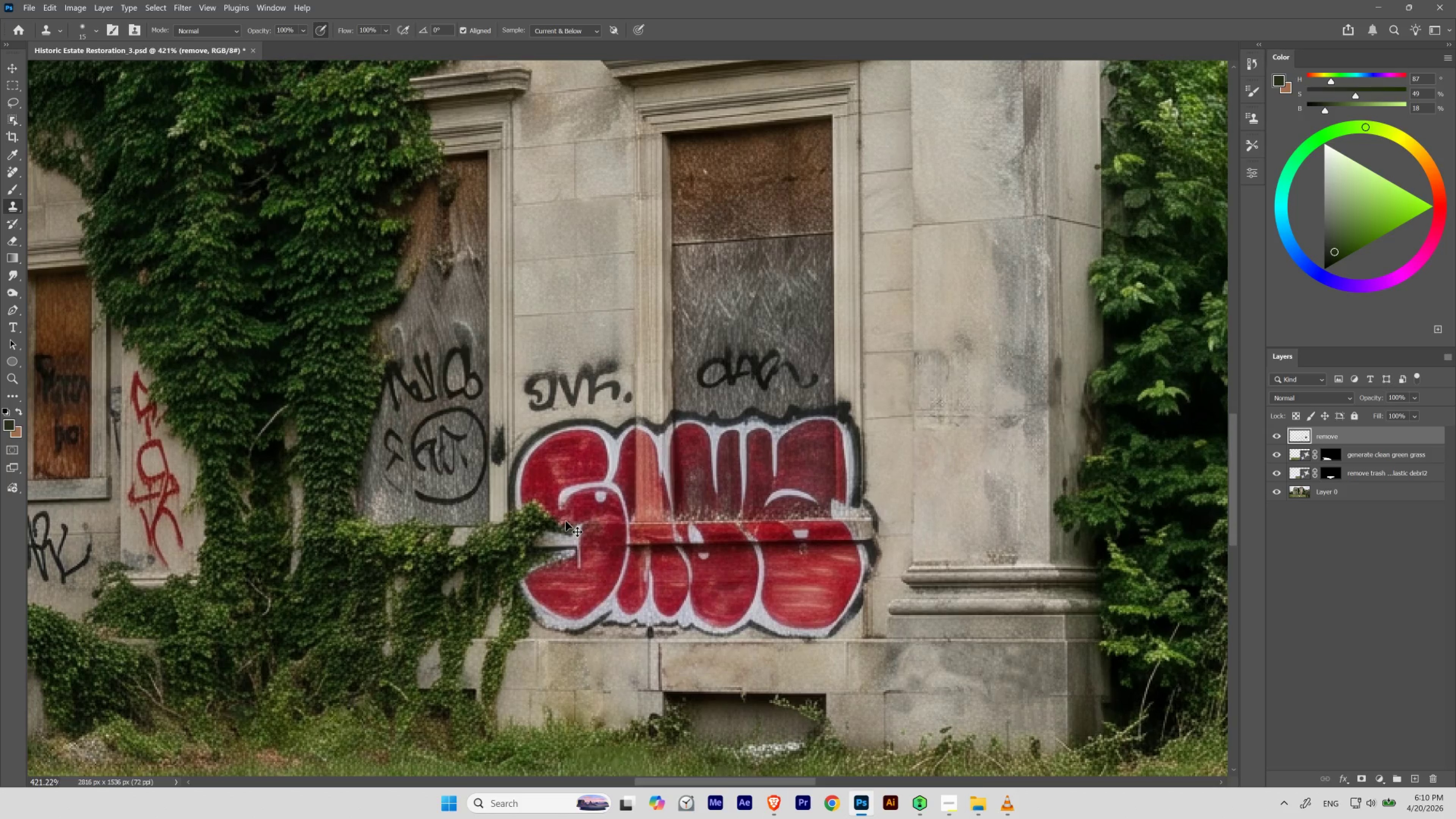 
key(Control+Z)
 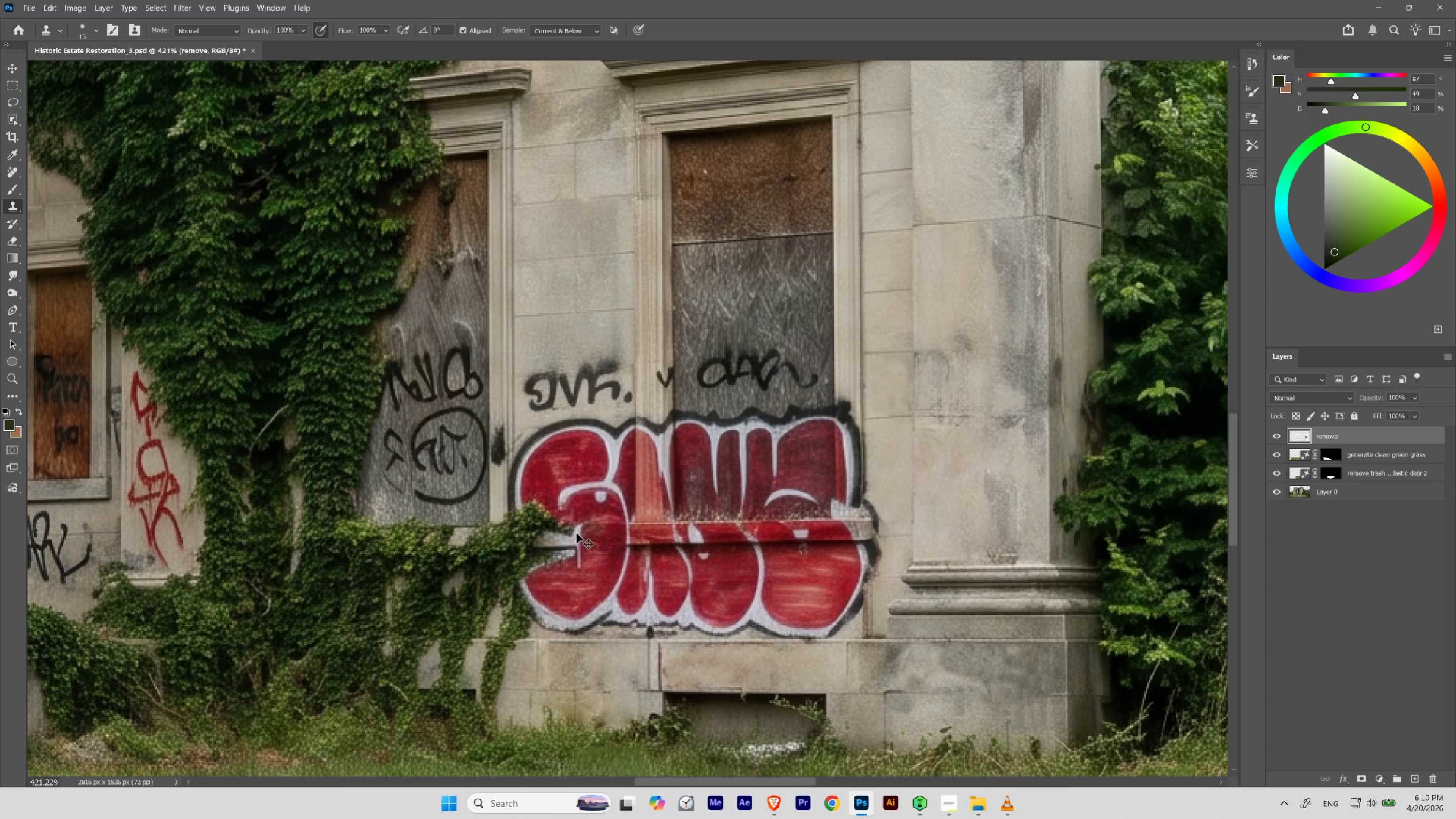 
key(Control+Shift+ShiftLeft)
 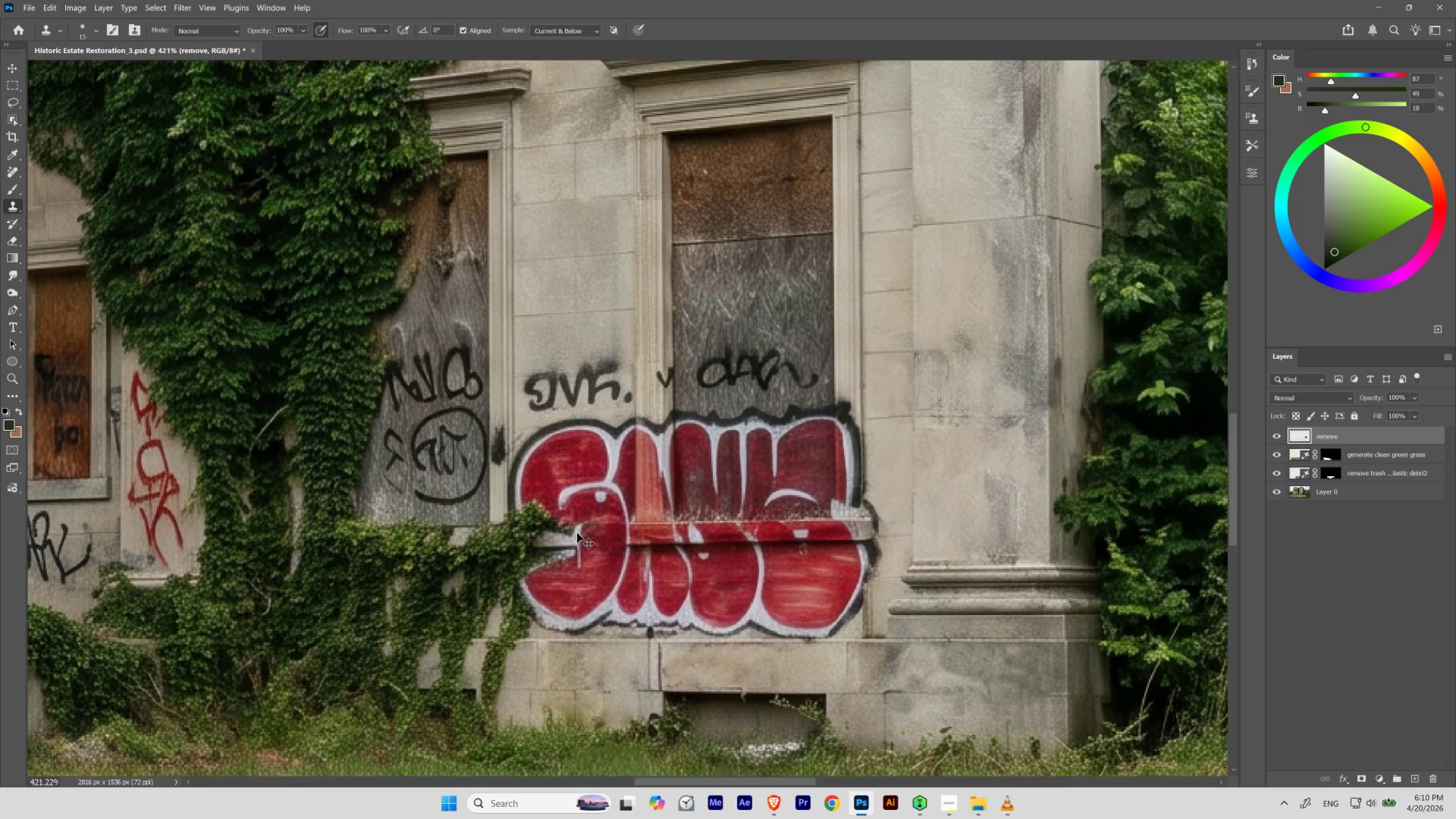 
key(Control+Shift+Z)
 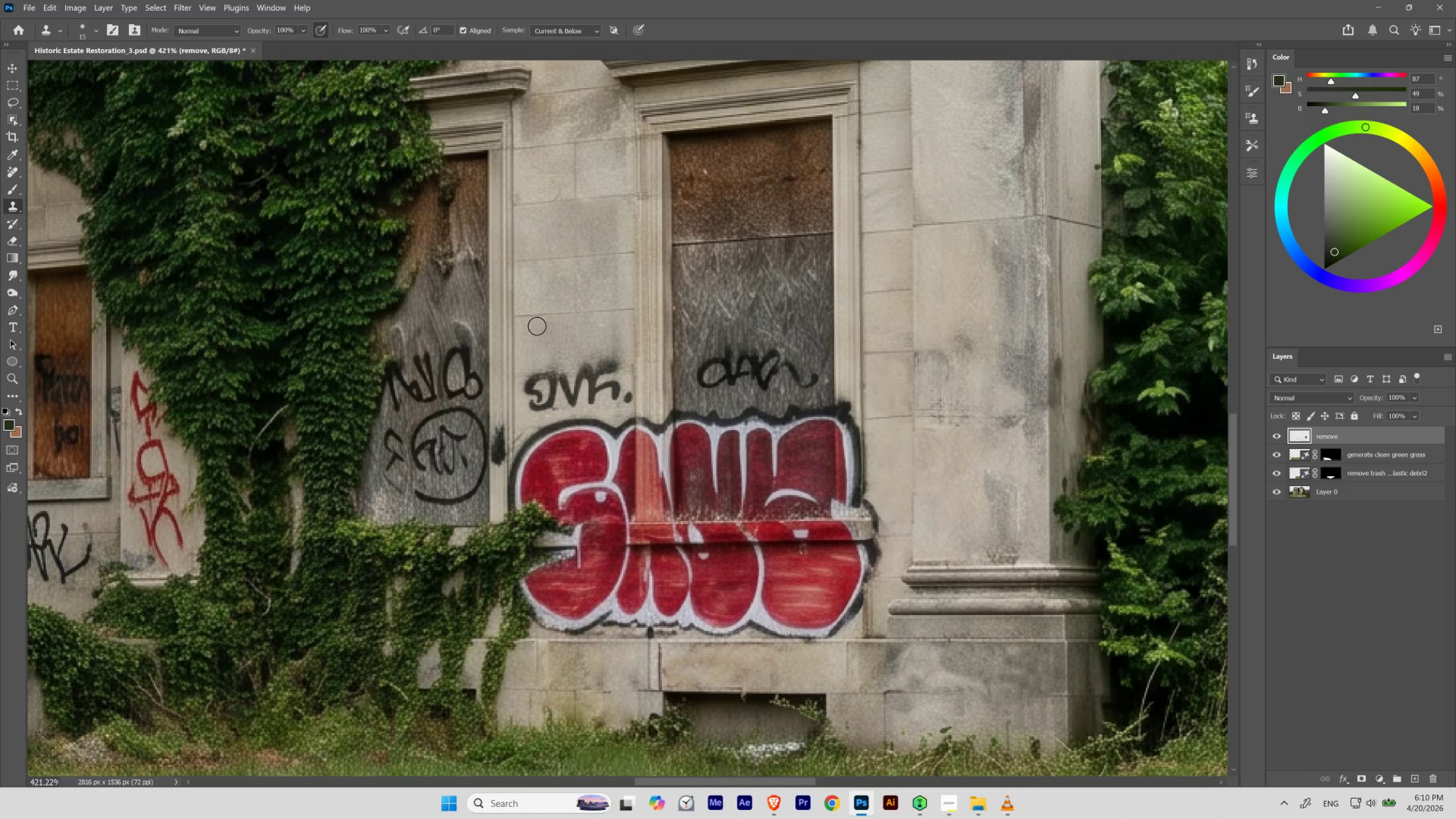 
hold_key(key=Space, duration=1.98)
 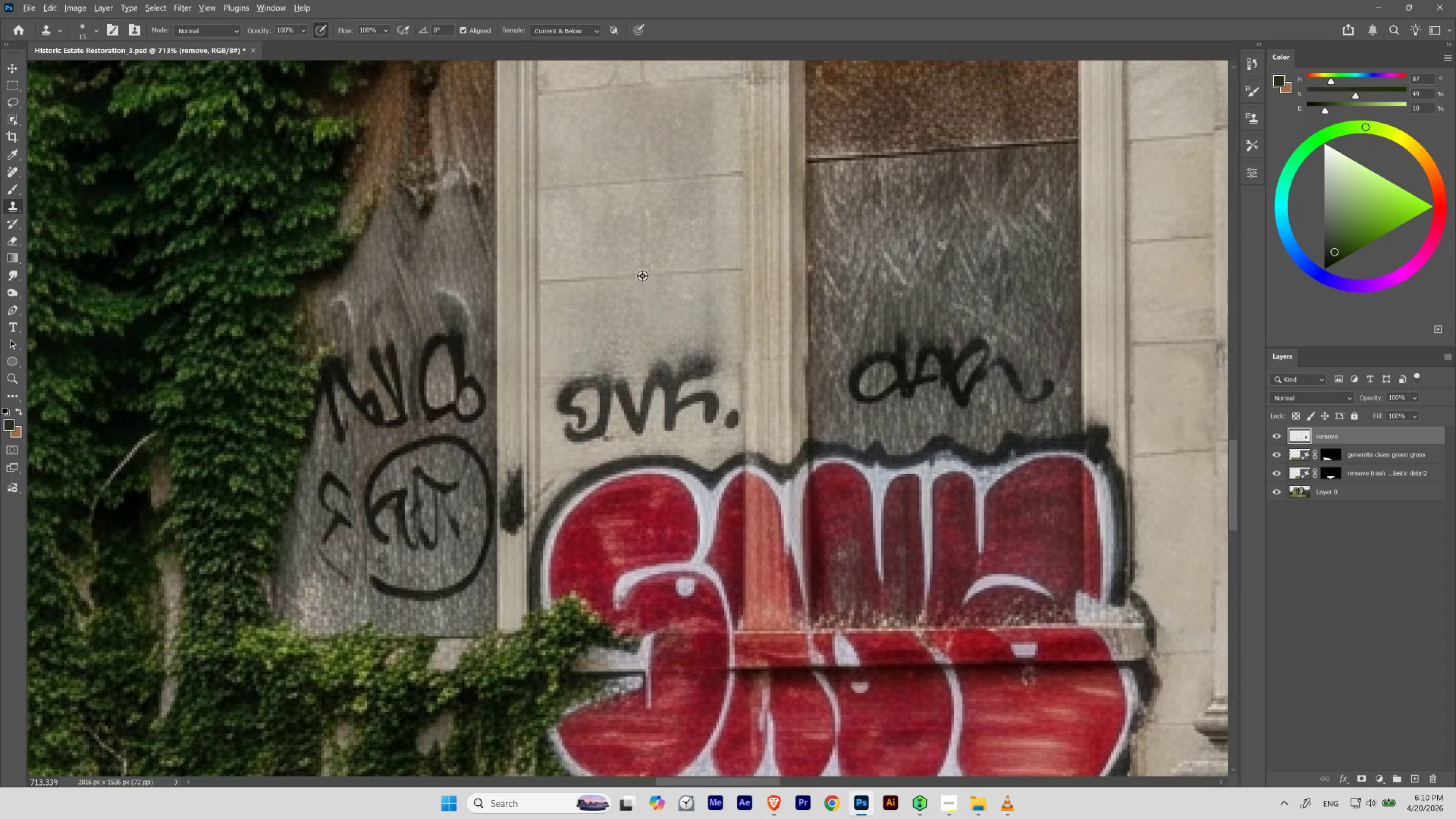 
hold_key(key=ControlLeft, duration=1.34)
left_click_drag(start_coordinate=[540, 303], to_coordinate=[561, 329])
 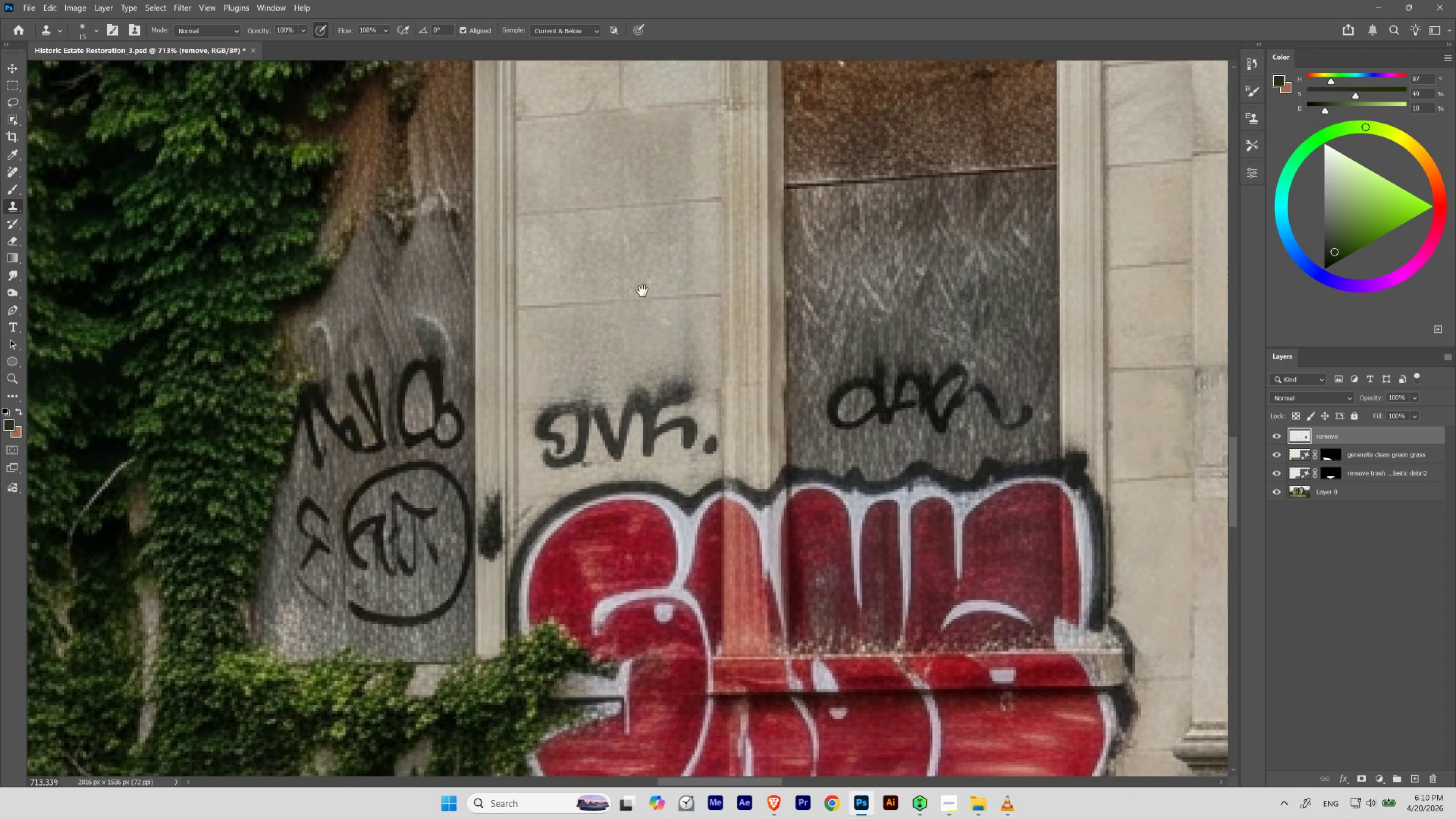 
left_click_drag(start_coordinate=[603, 330], to_coordinate=[646, 287])
 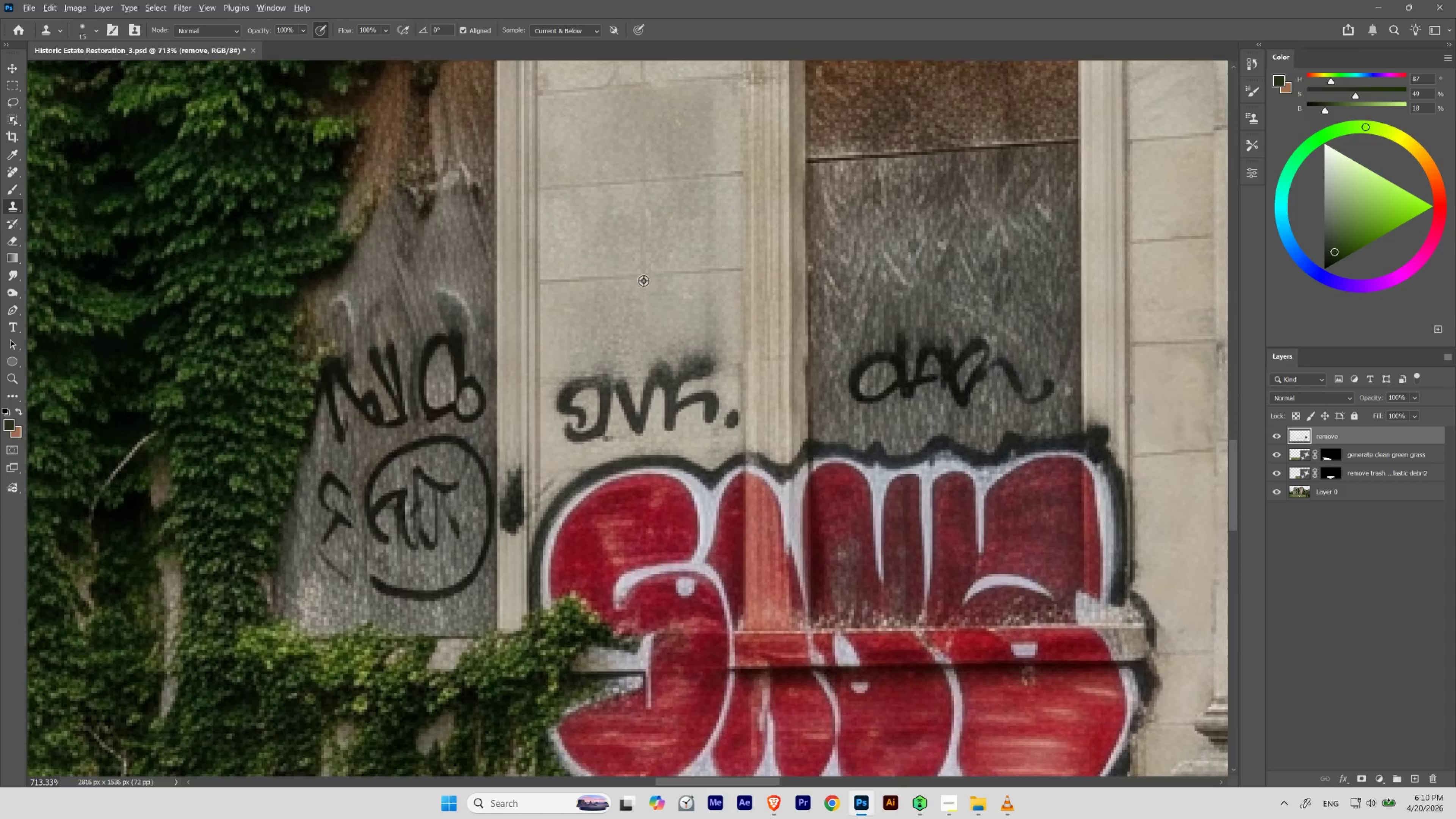 
hold_key(key=AltLeft, duration=0.72)
left_click([643, 275])
 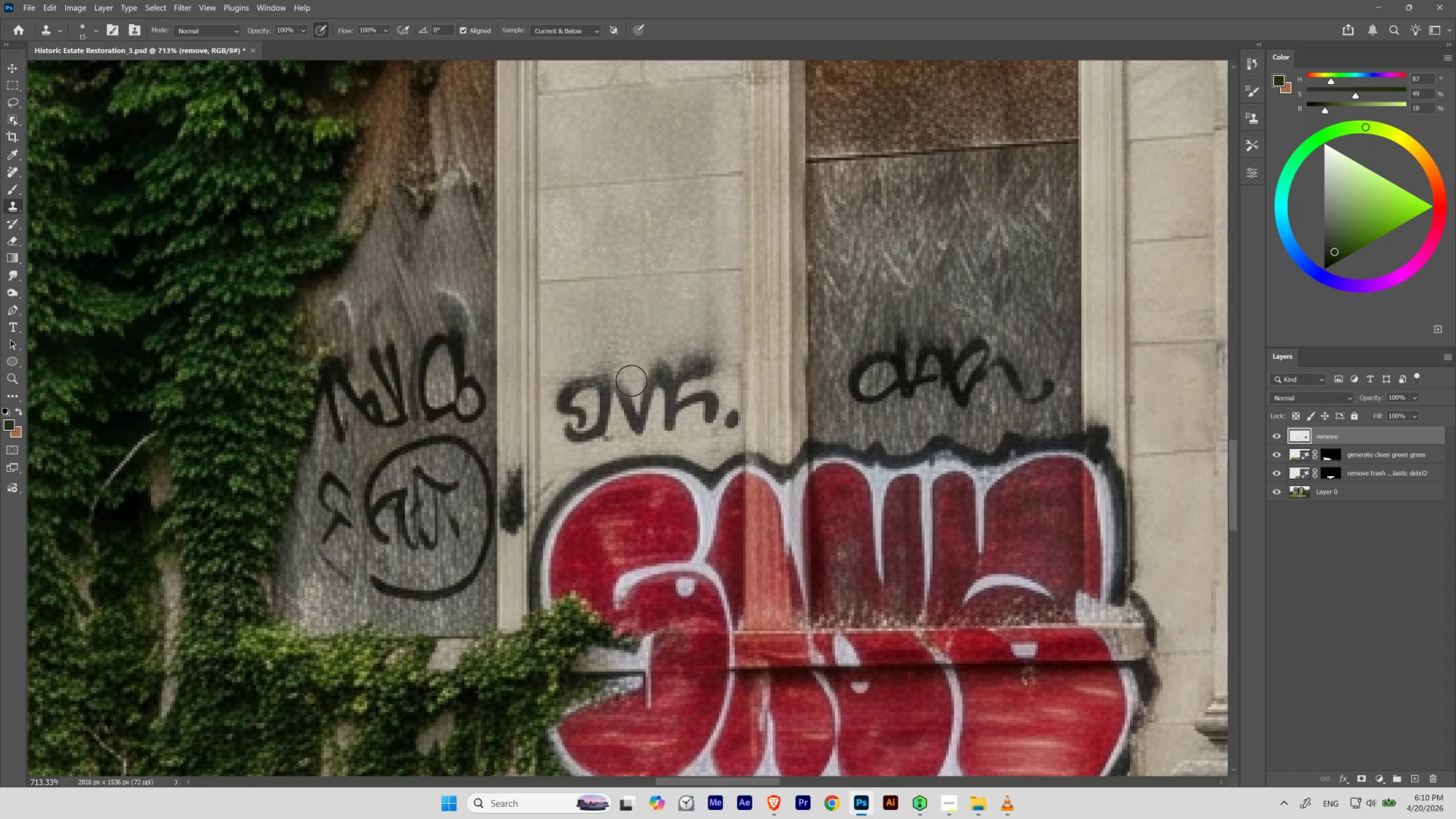 
key(BracketRight)
 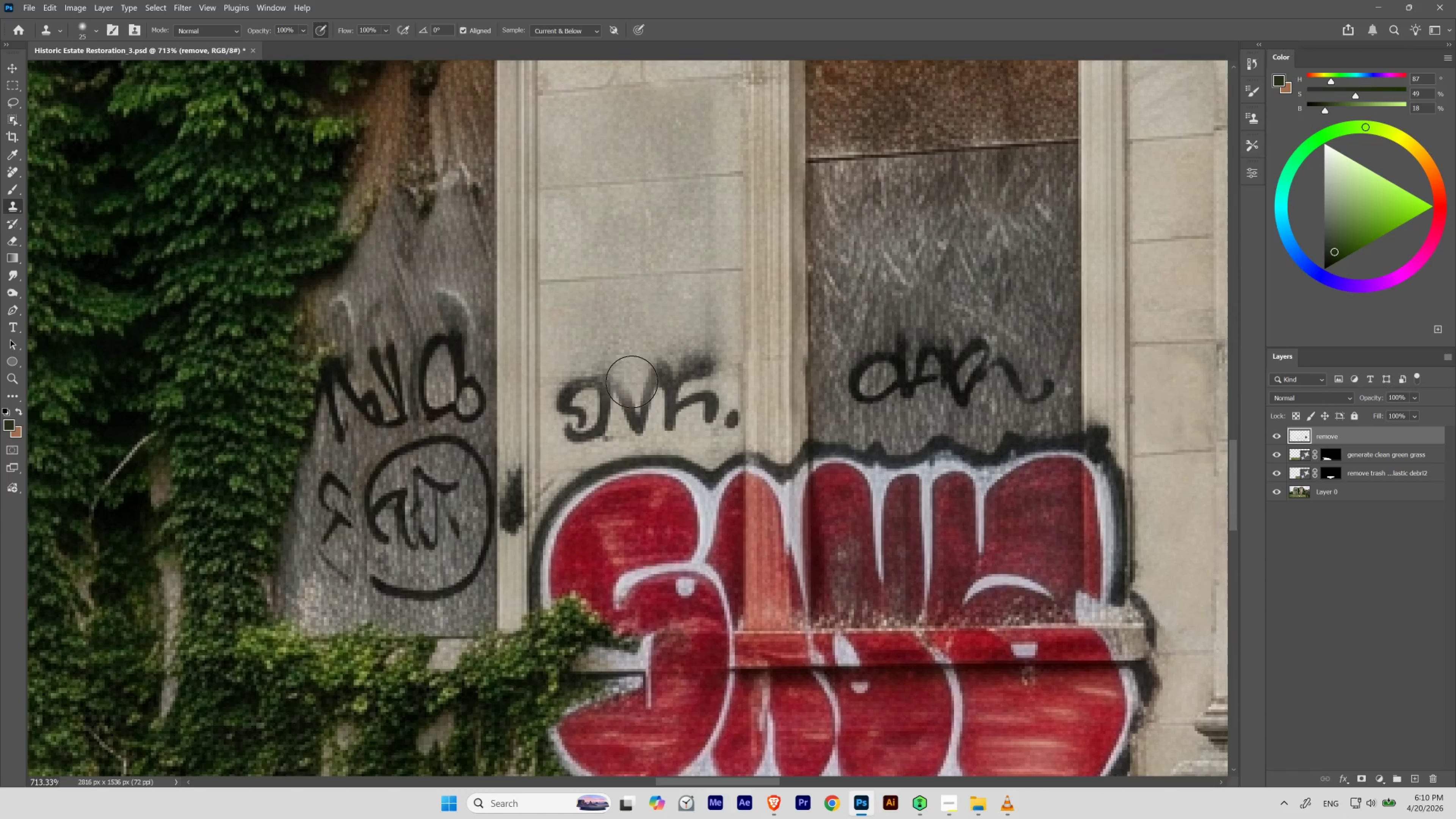 
key(BracketRight)
 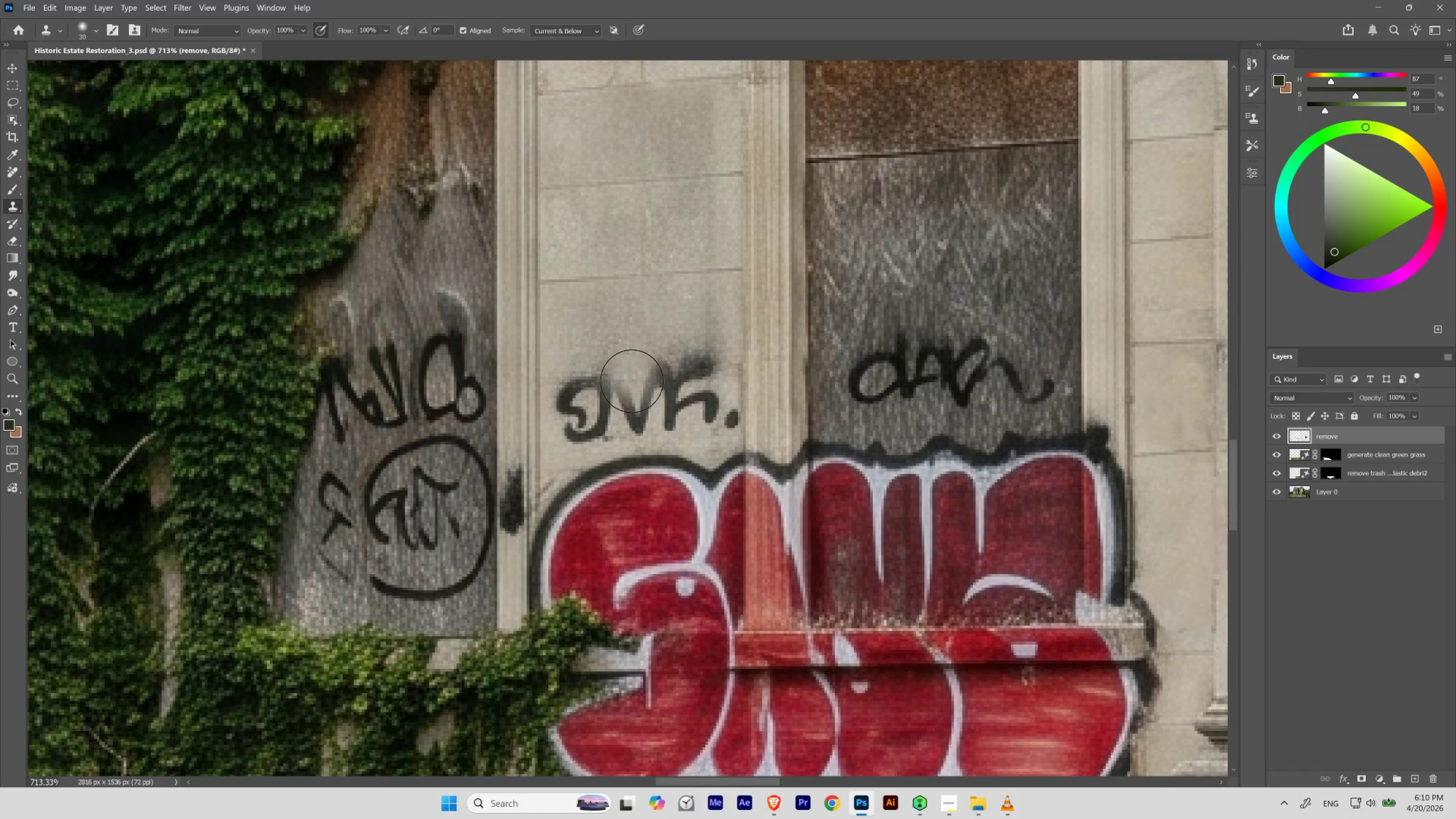 
key(BracketRight)
 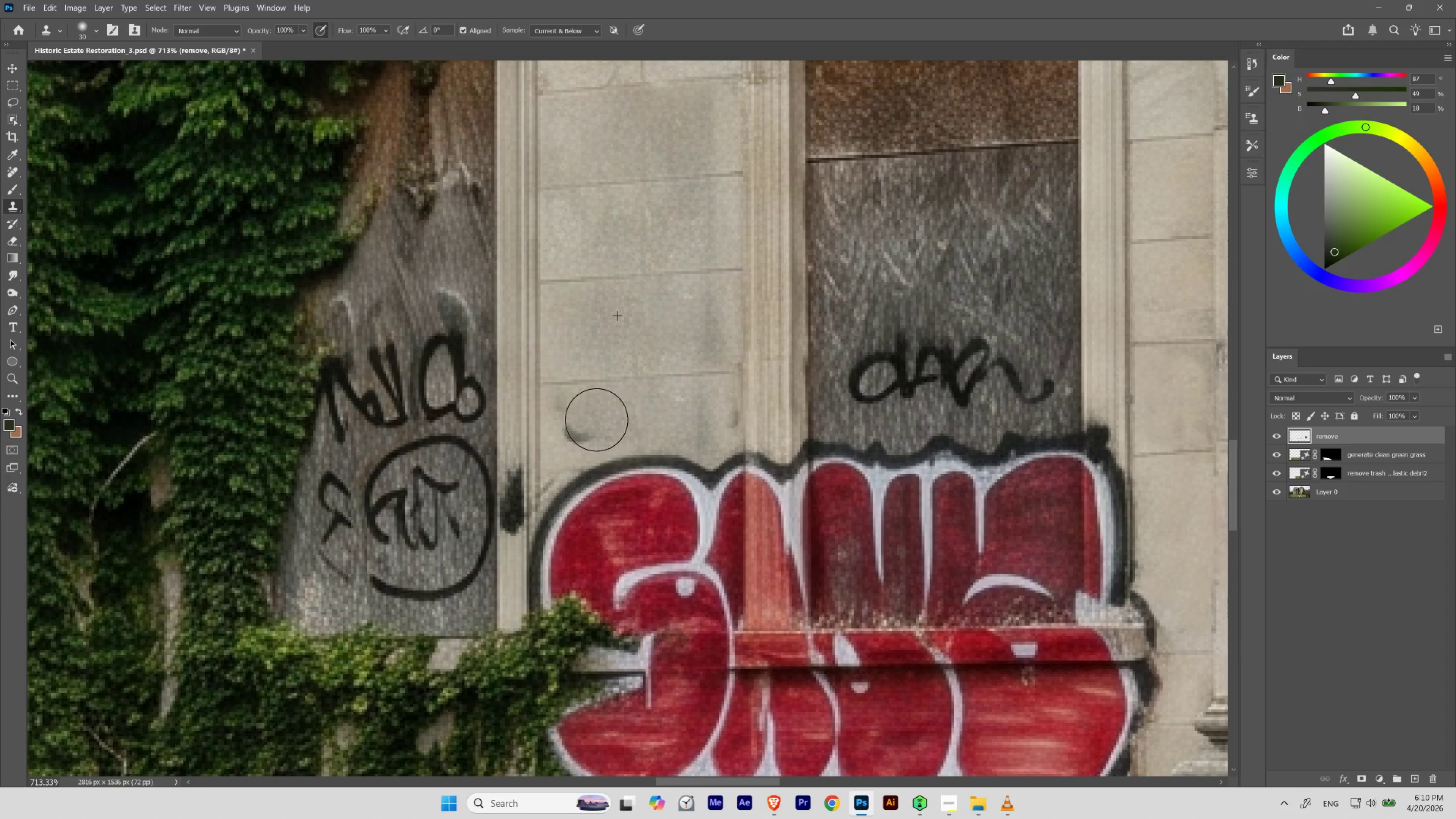 
wait(15.48)
 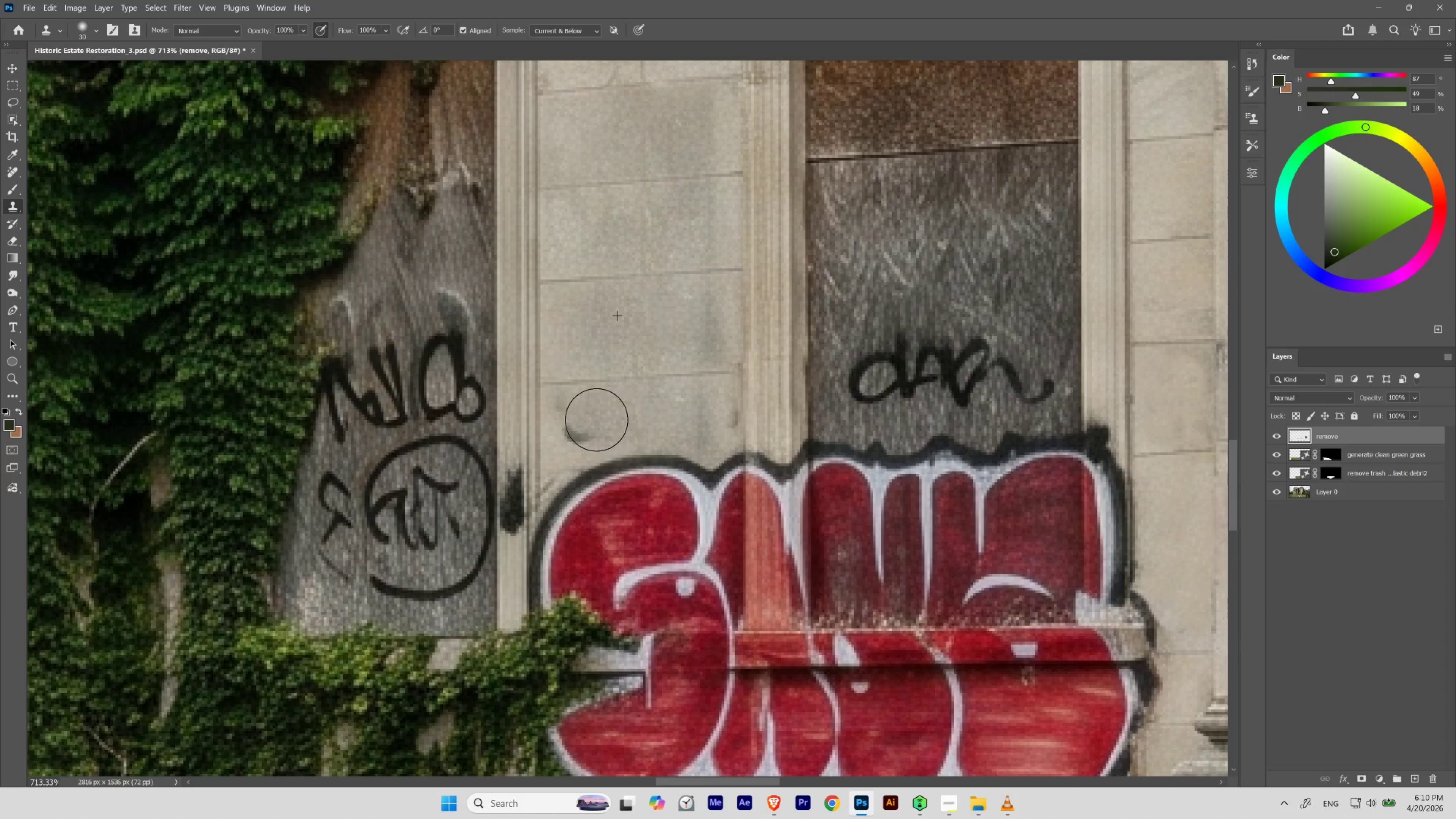 
hold_key(key=ControlLeft, duration=0.55)
 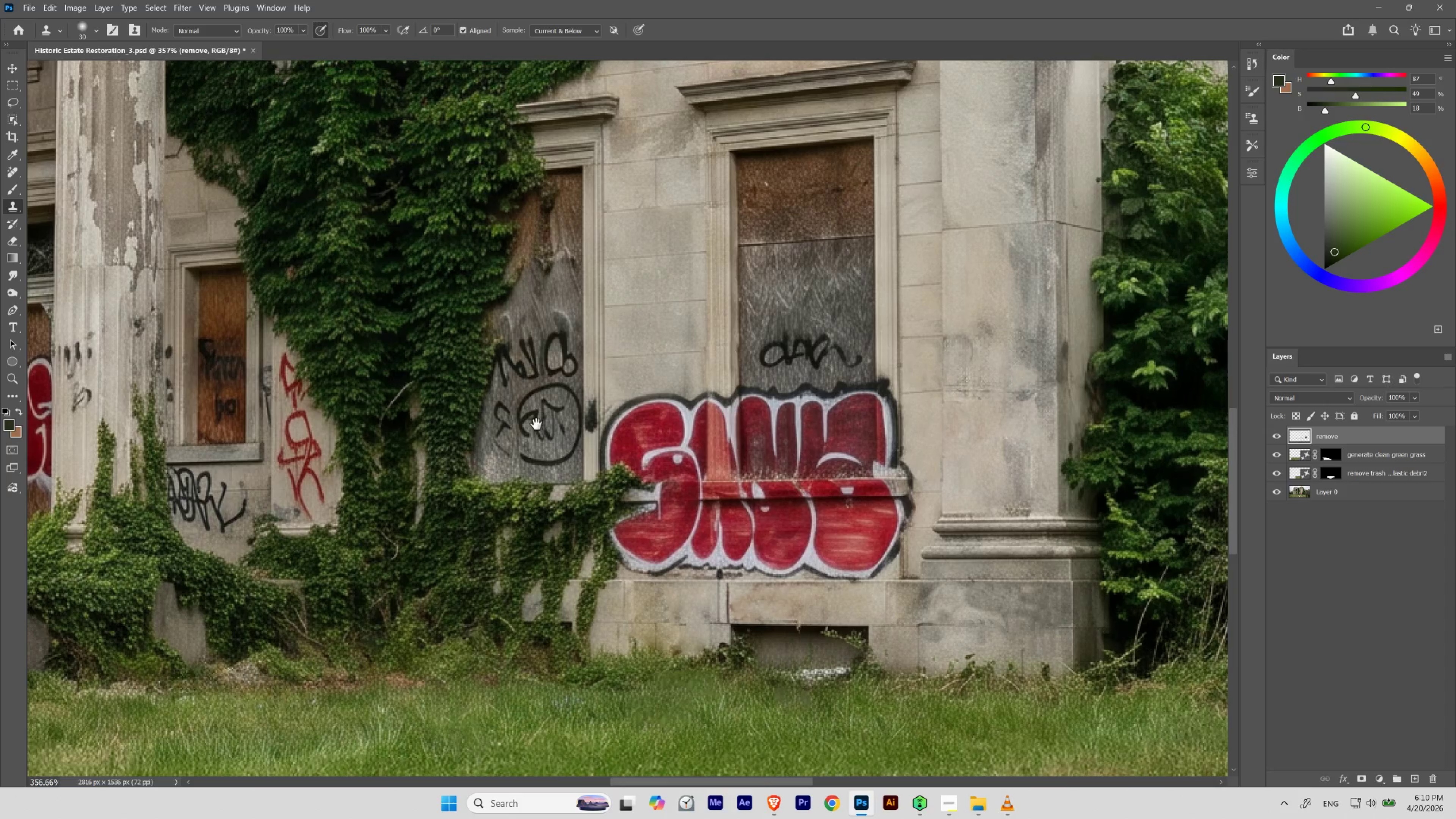 
hold_key(key=Space, duration=1.53)
 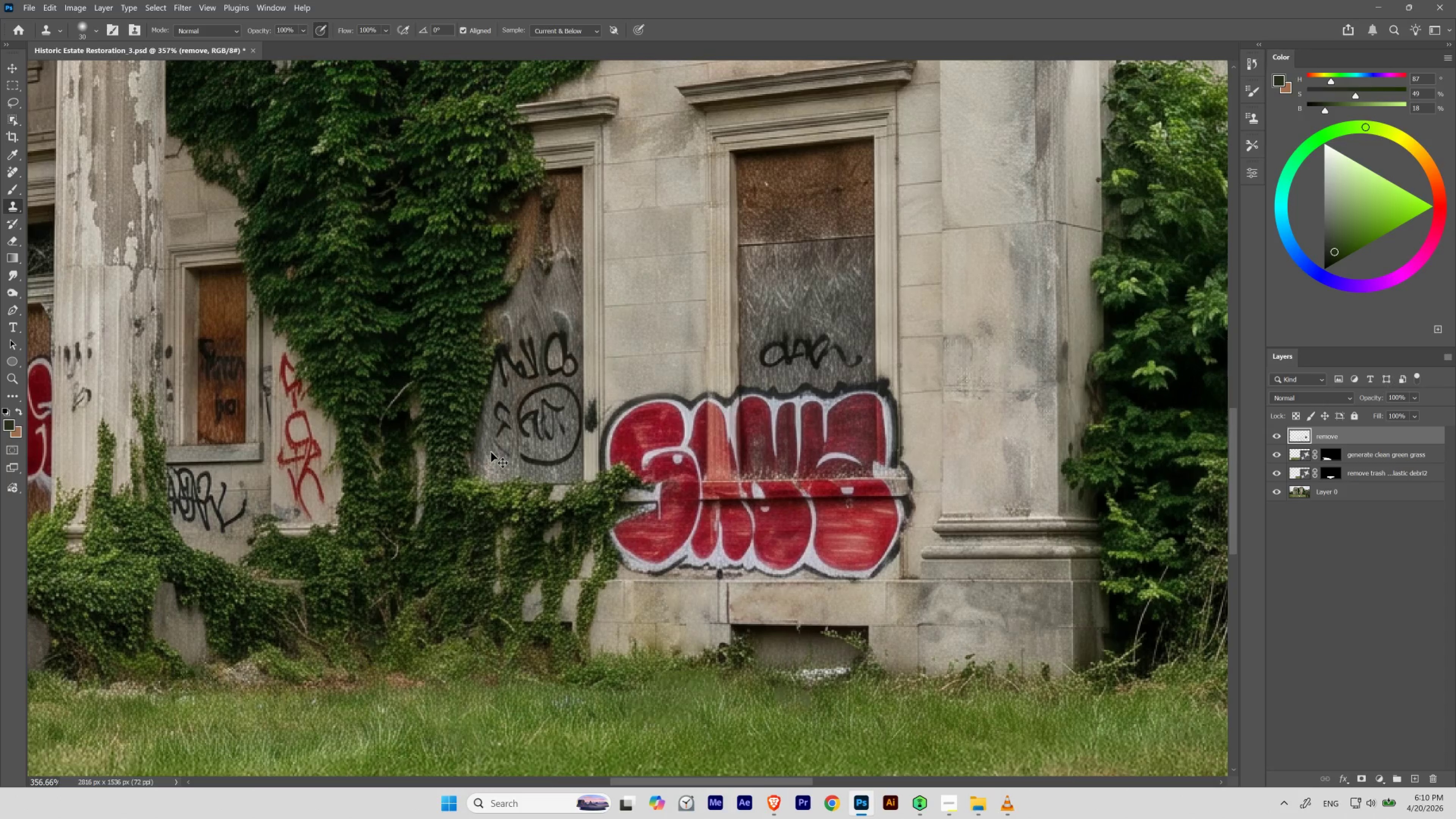 
left_click_drag(start_coordinate=[670, 331], to_coordinate=[645, 375])
 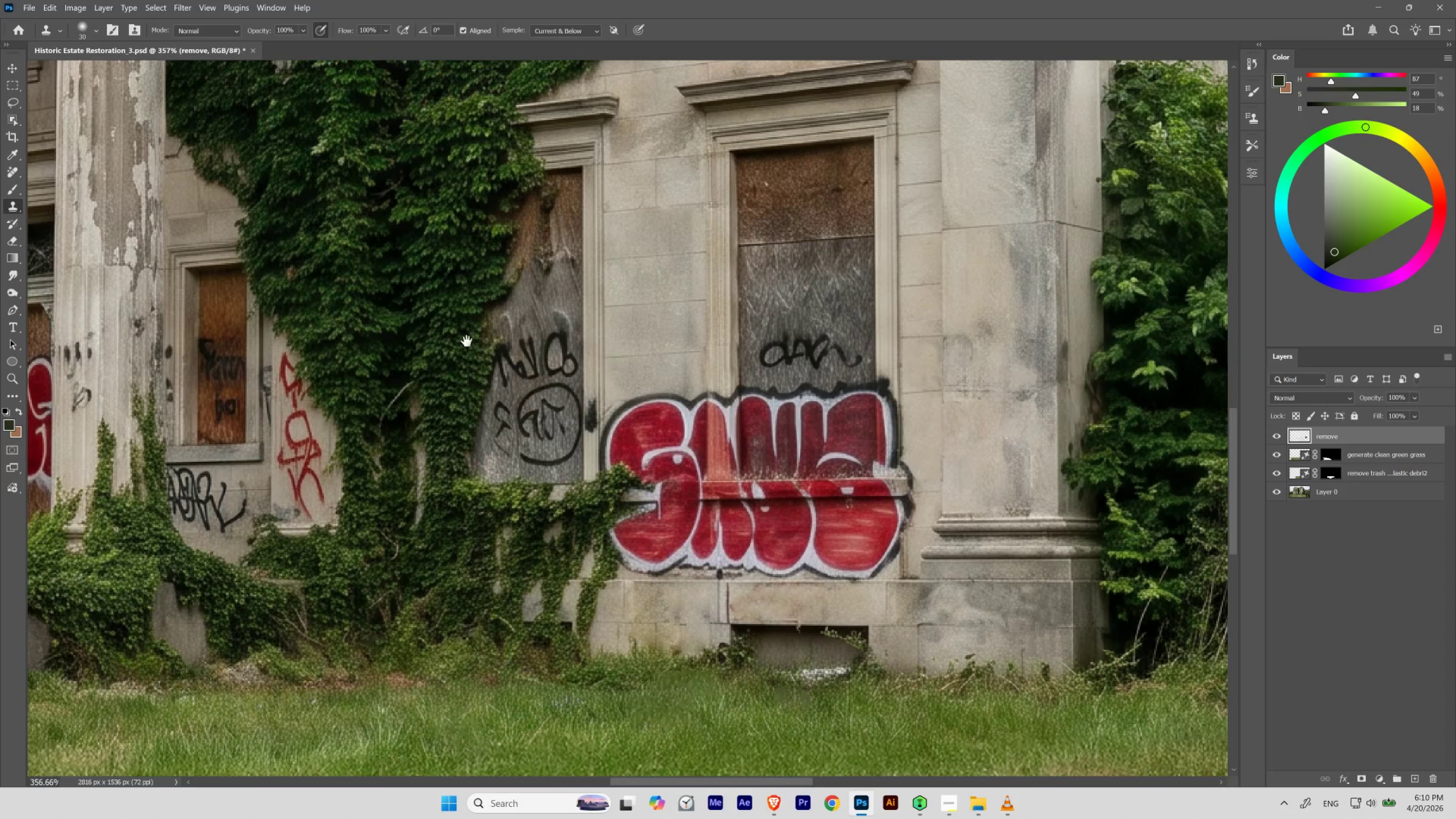 
hold_key(key=Space, duration=0.42)
 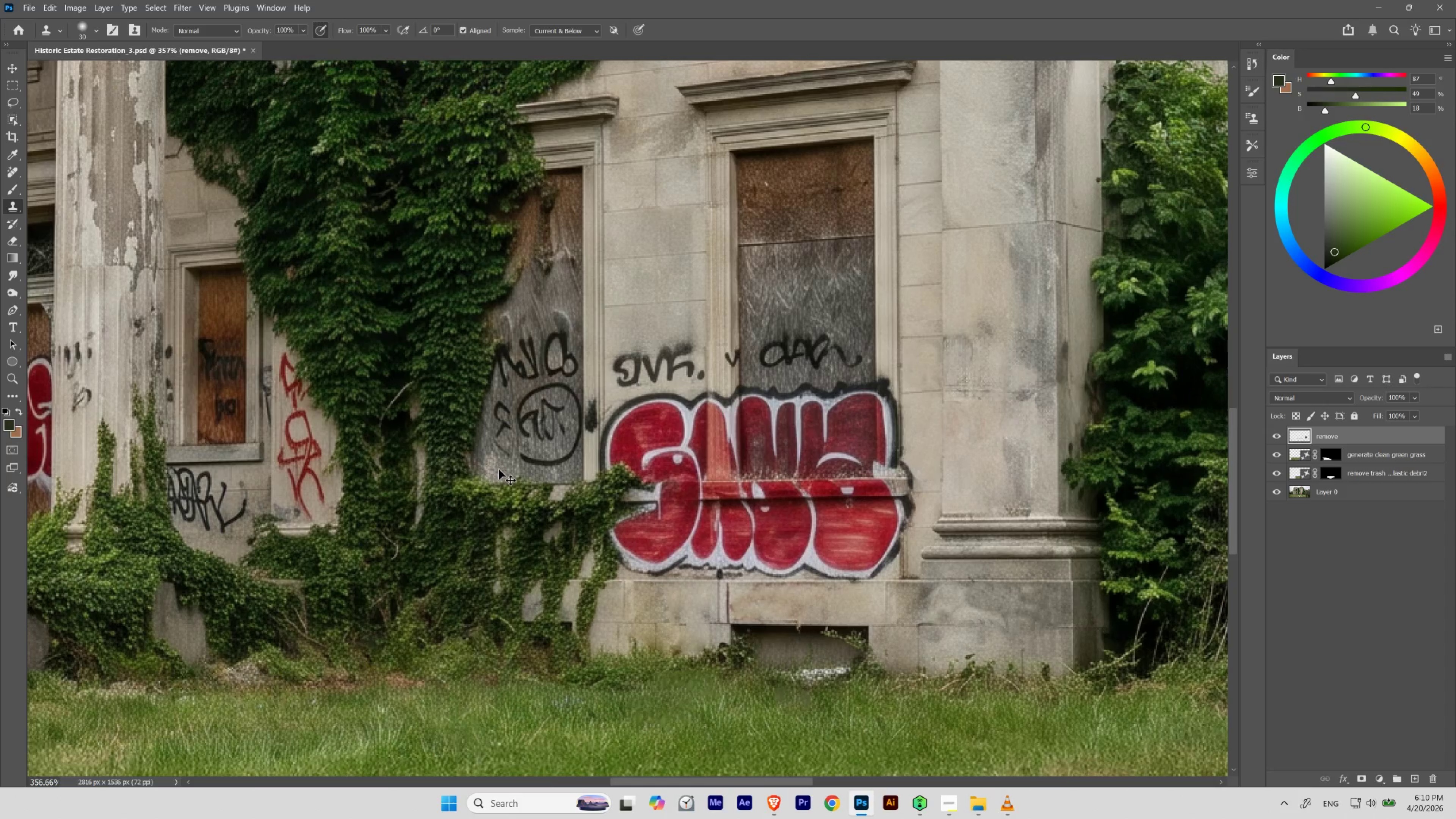 
hold_key(key=Space, duration=3.88)
 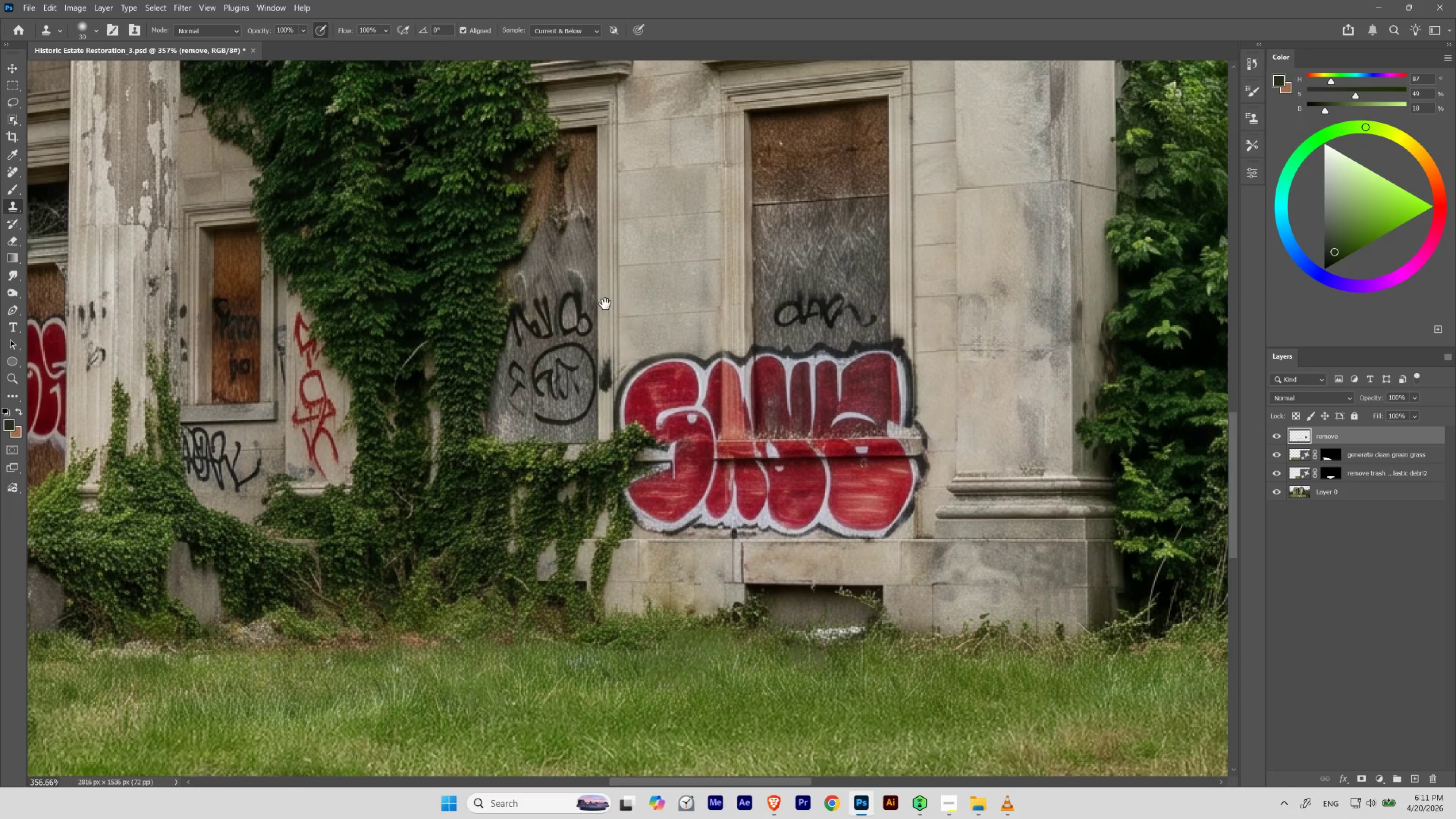 
key(Control+Z)
 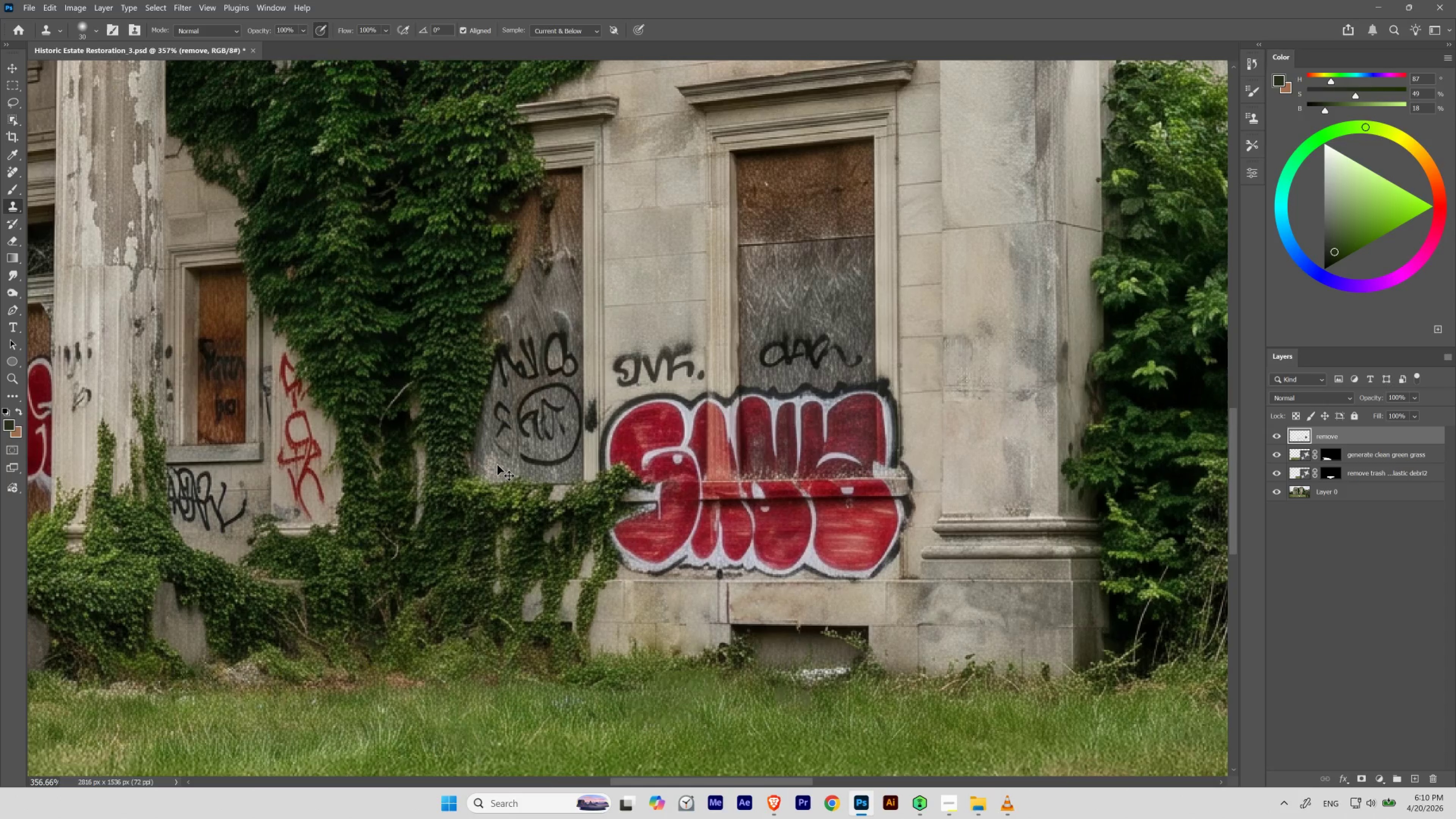 
key(Control+Z)
 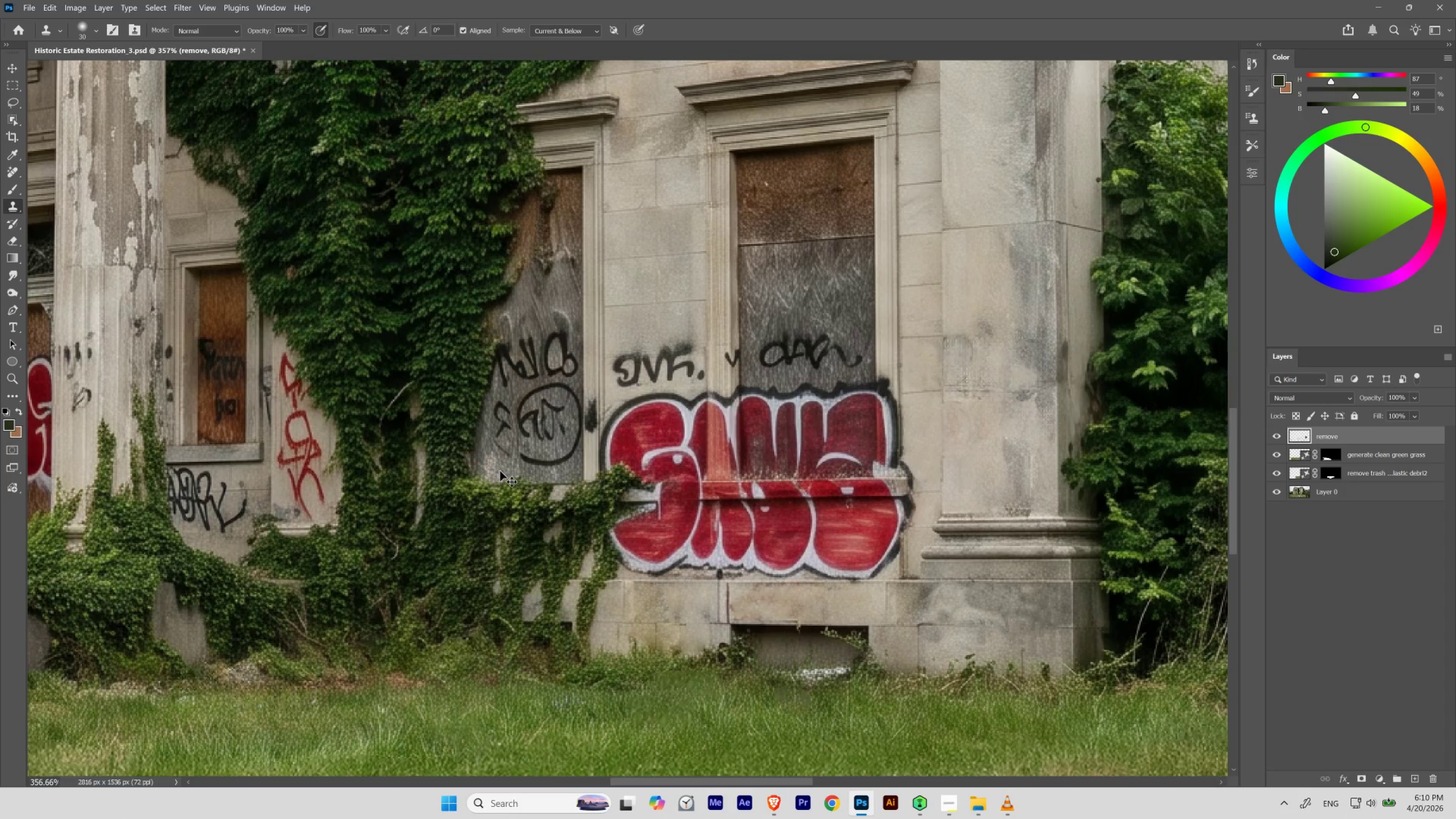 
key(Control+Z)
 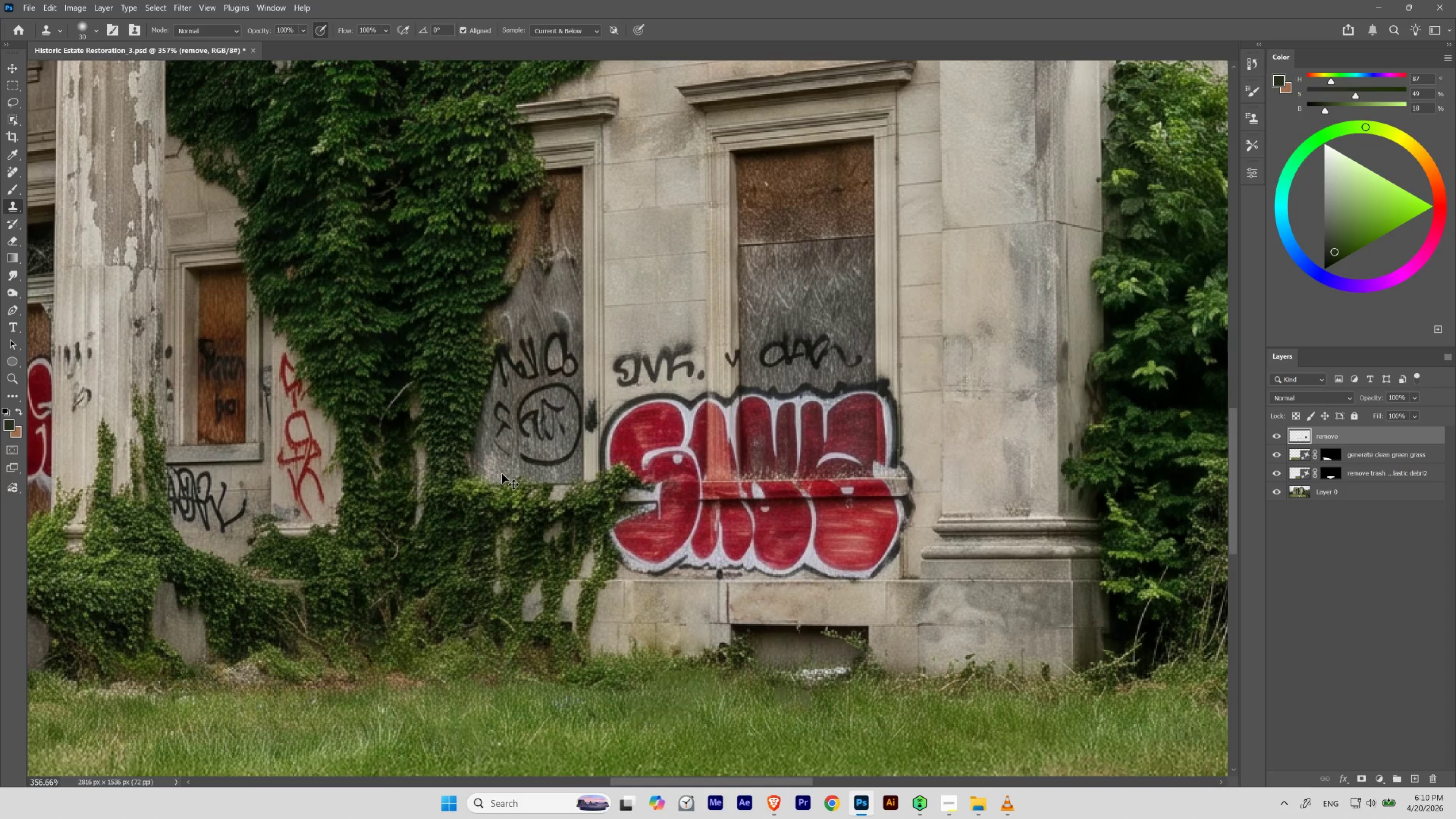 
key(Control+Z)
 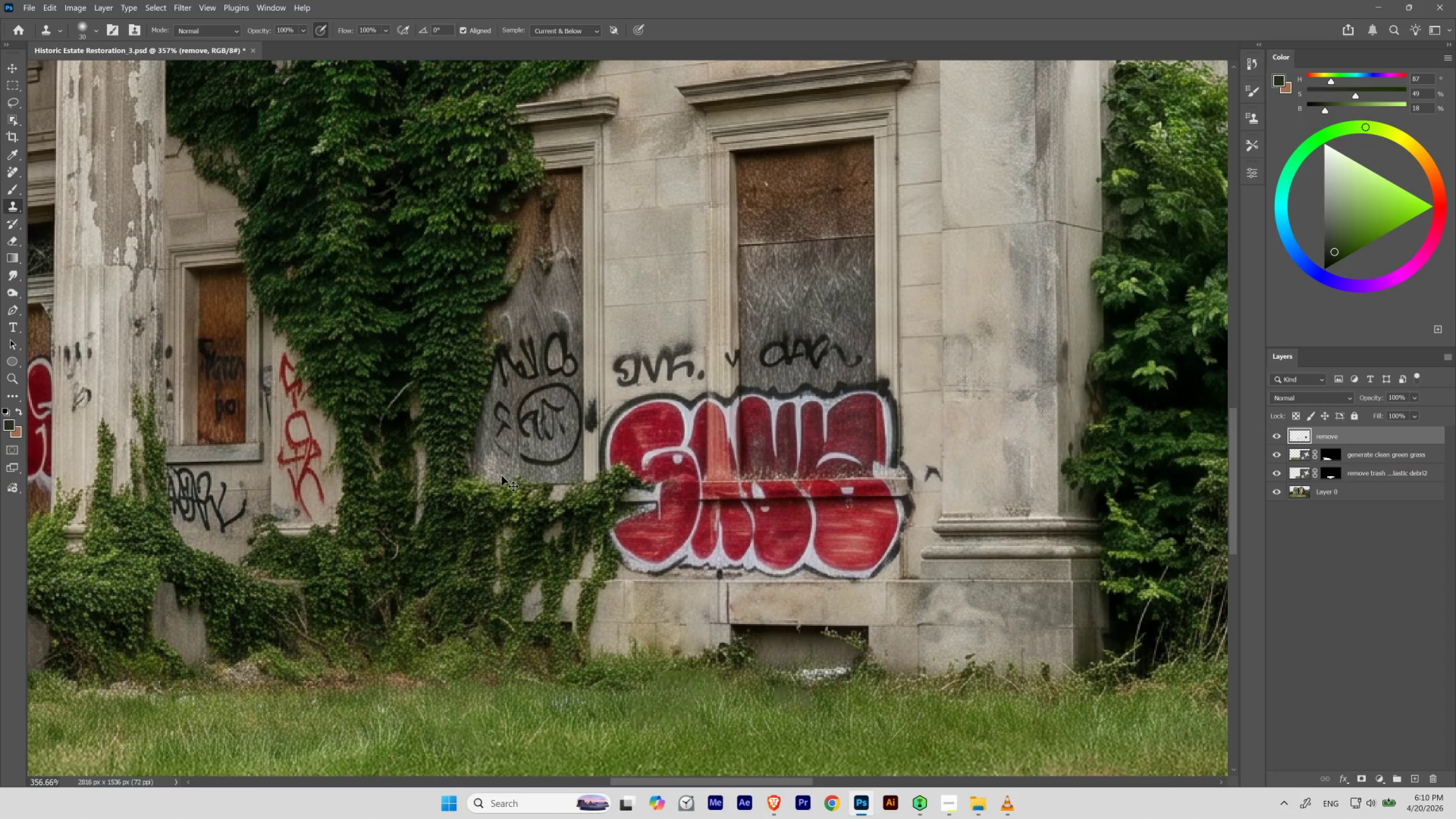 
key(Control+Shift+Z)
 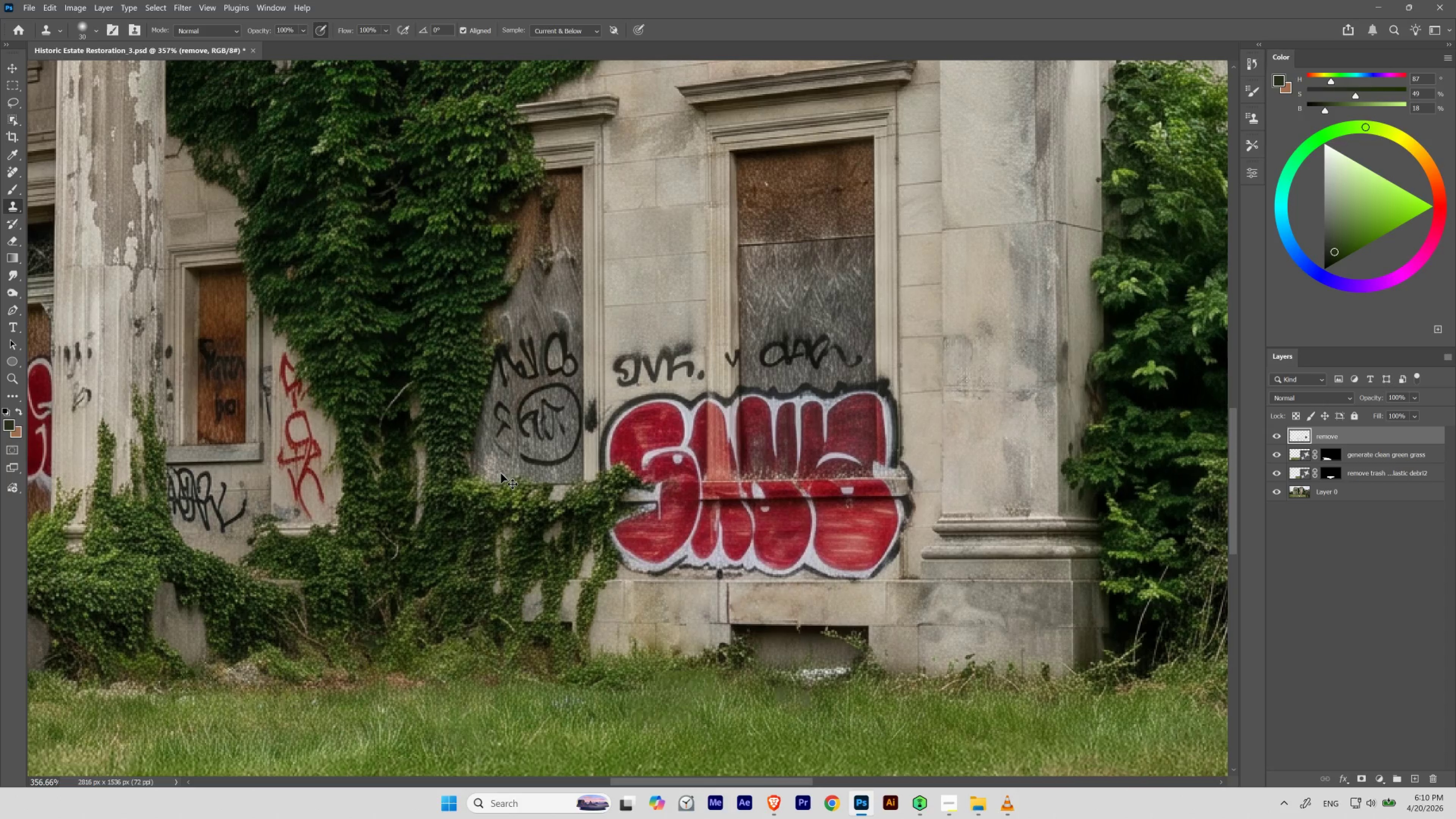 
key(Control+Shift+Z)
 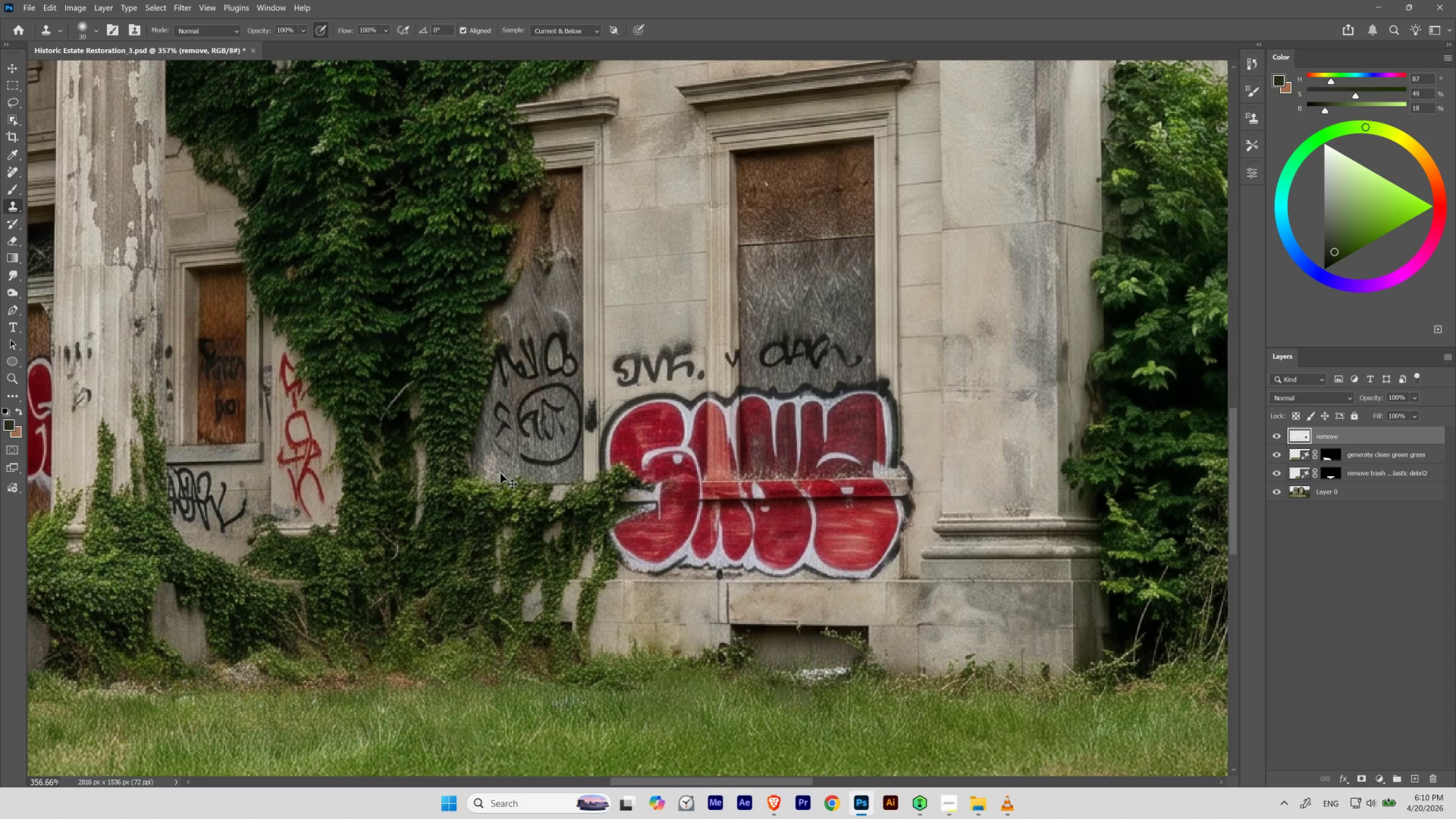 
key(Control+Shift+Z)
 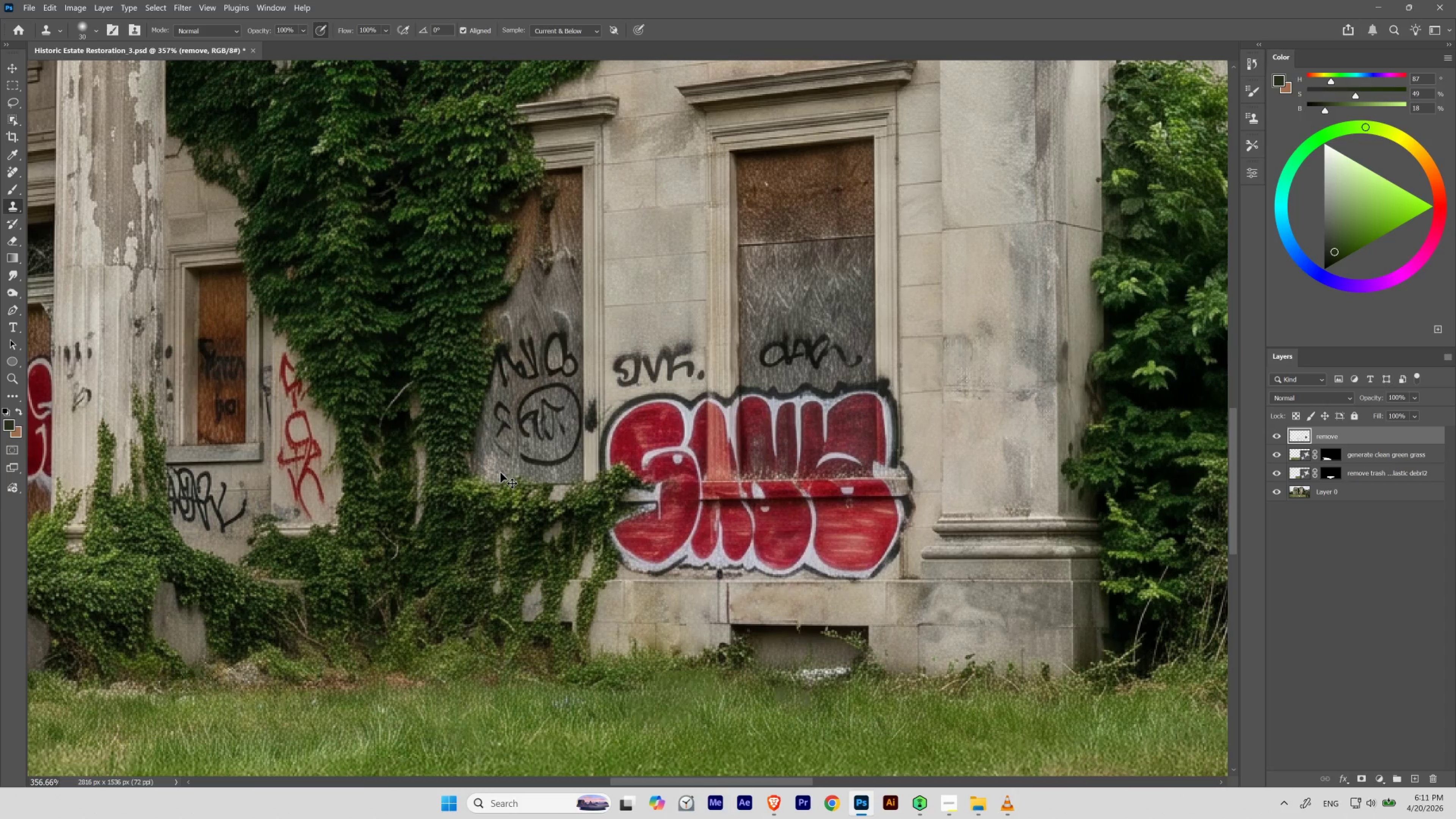 
key(Control+Shift+Z)
 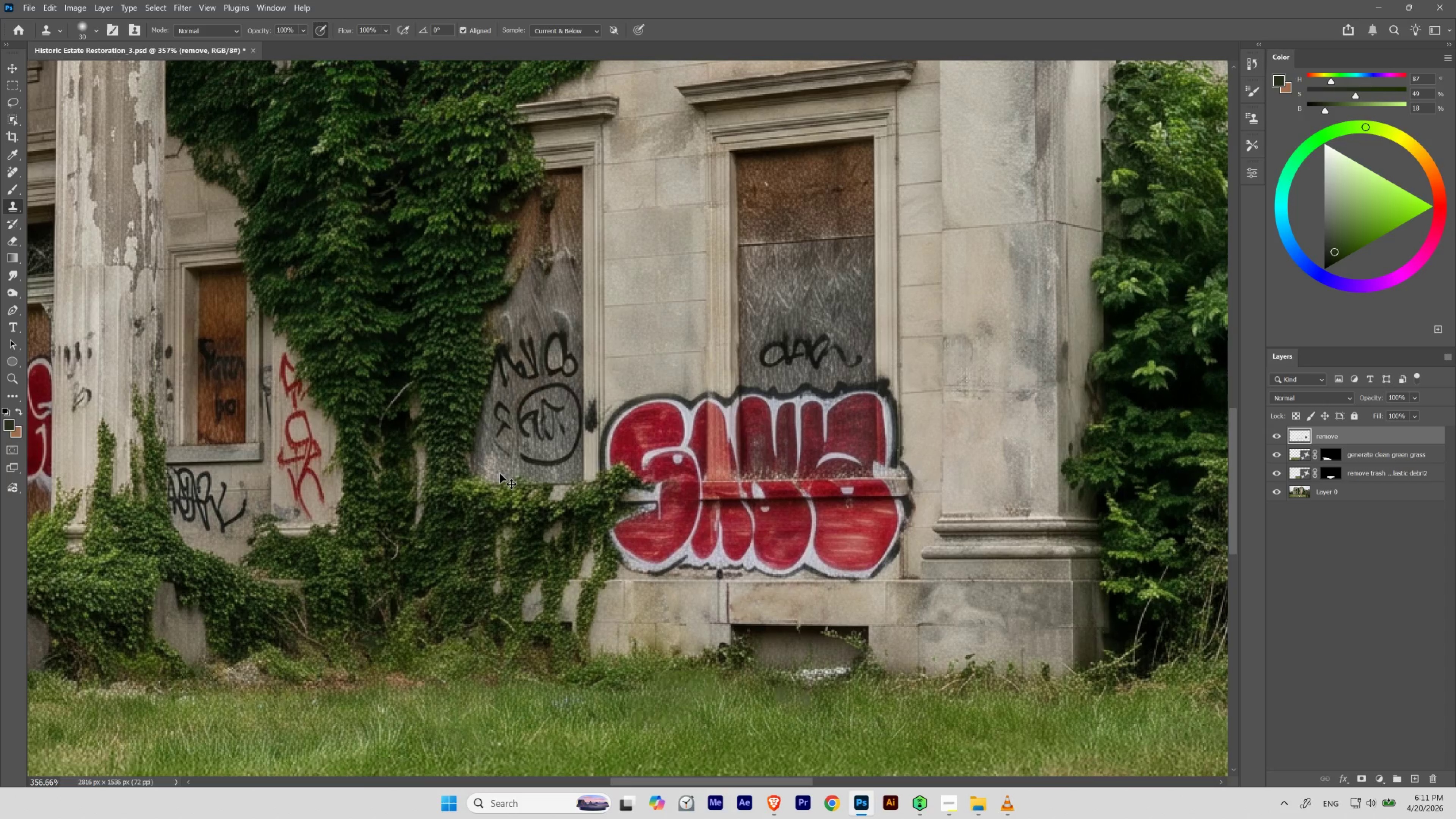 
key(Control+Shift+Z)
 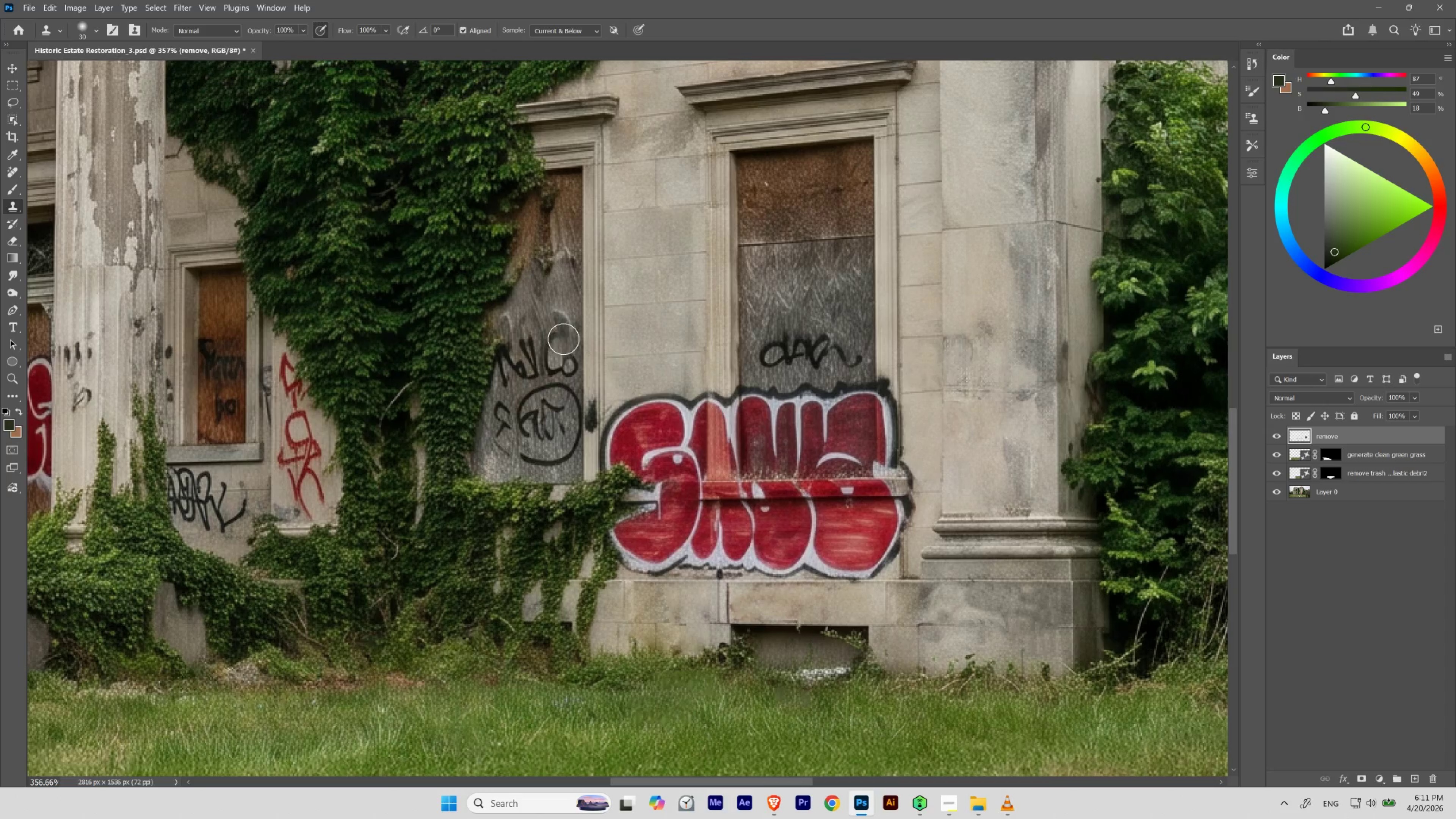 
hold_key(key=Space, duration=1.99)
 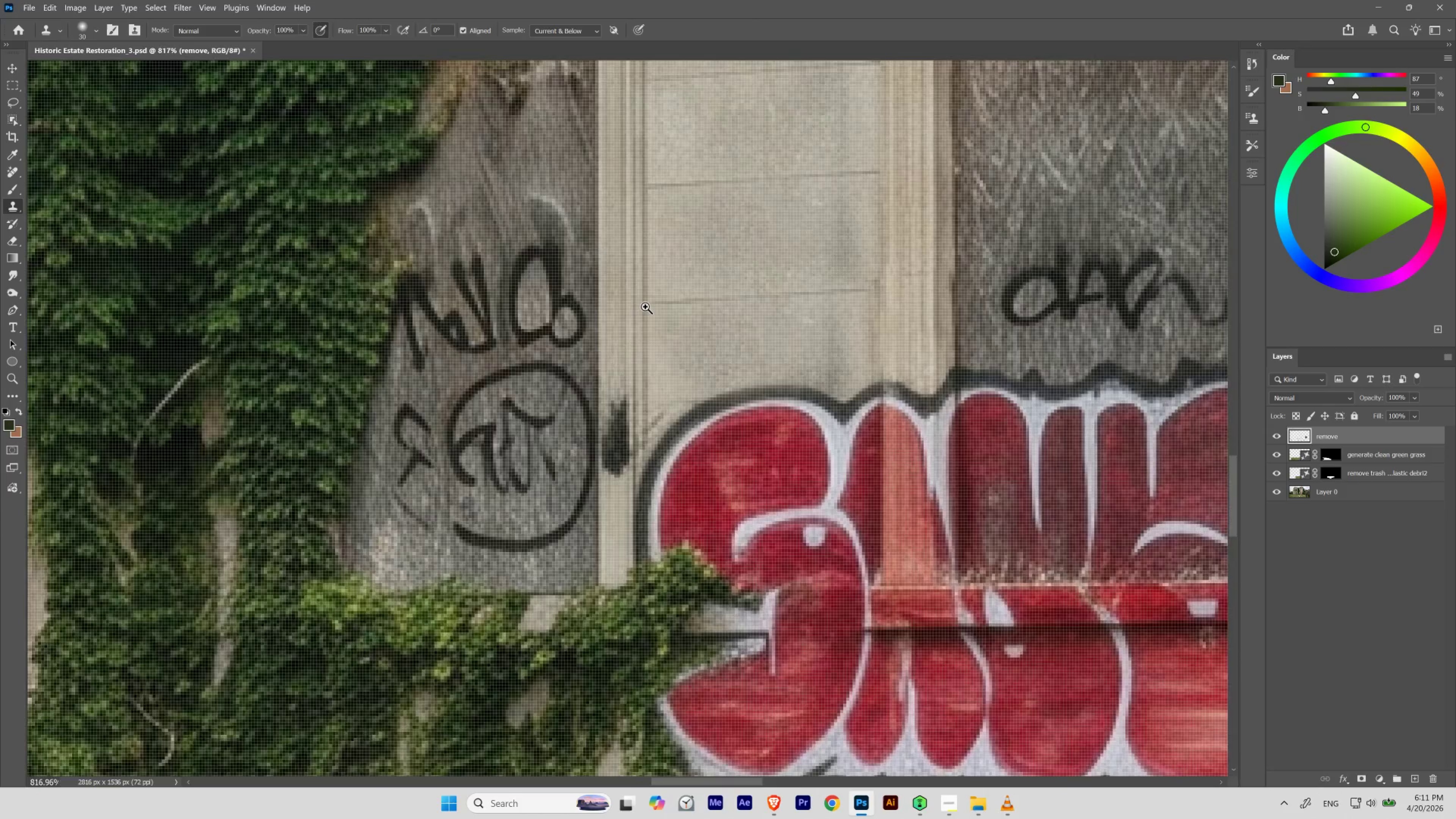 
left_click_drag(start_coordinate=[588, 355], to_coordinate=[604, 306])
 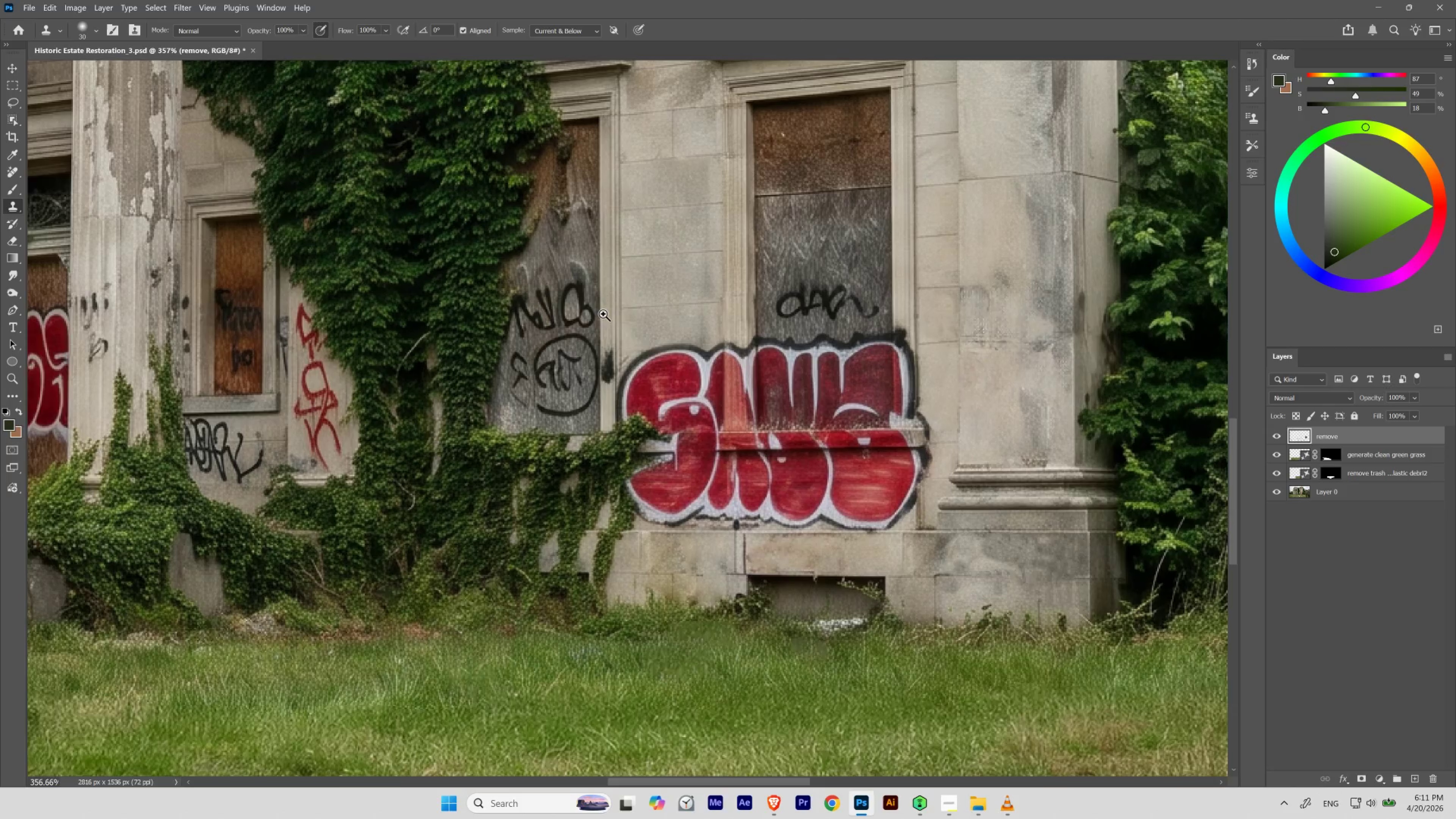 
hold_key(key=ControlLeft, duration=0.88)
left_click_drag(start_coordinate=[602, 312], to_coordinate=[628, 349])
 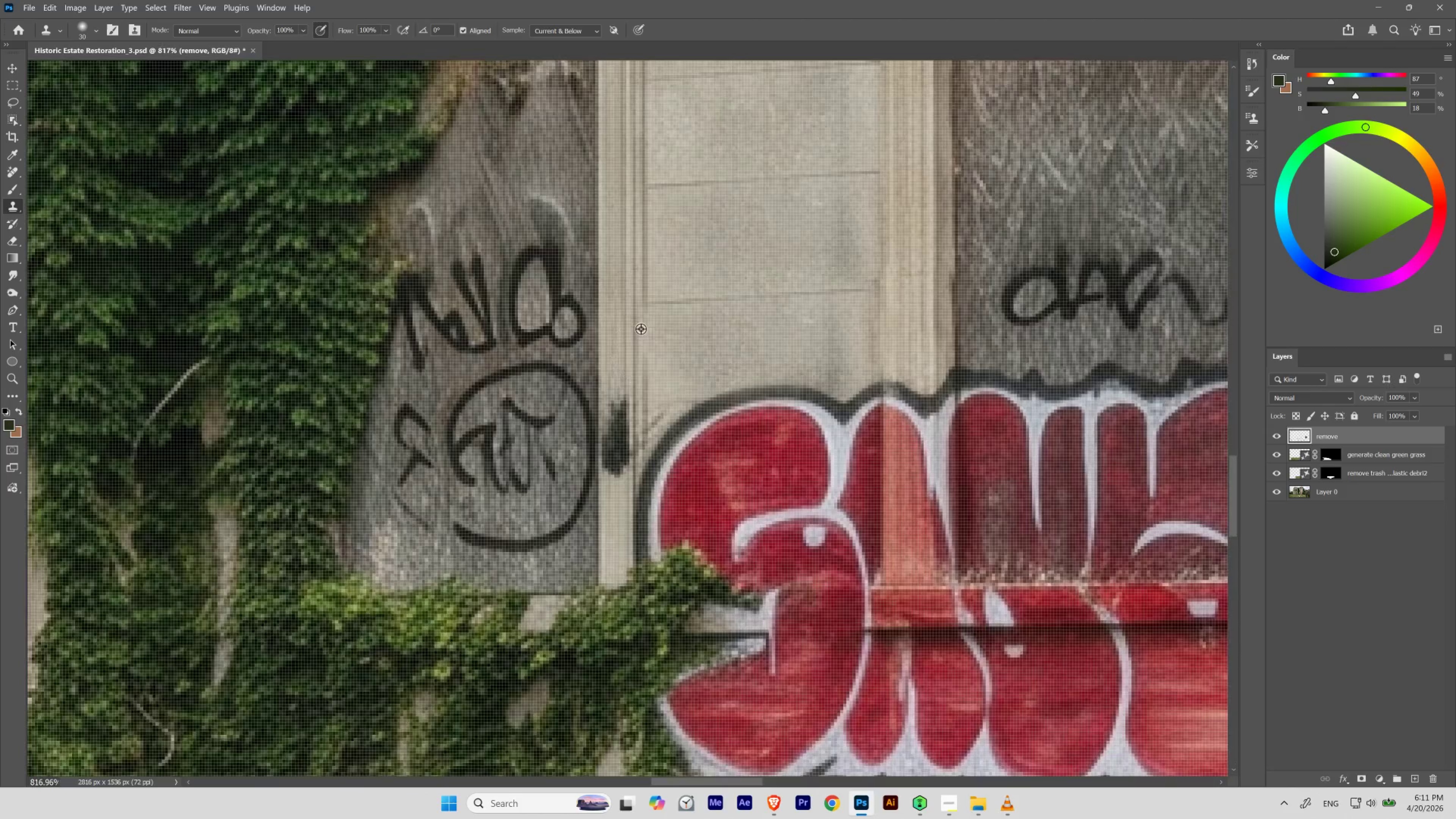 
key(Alt+AltLeft)
 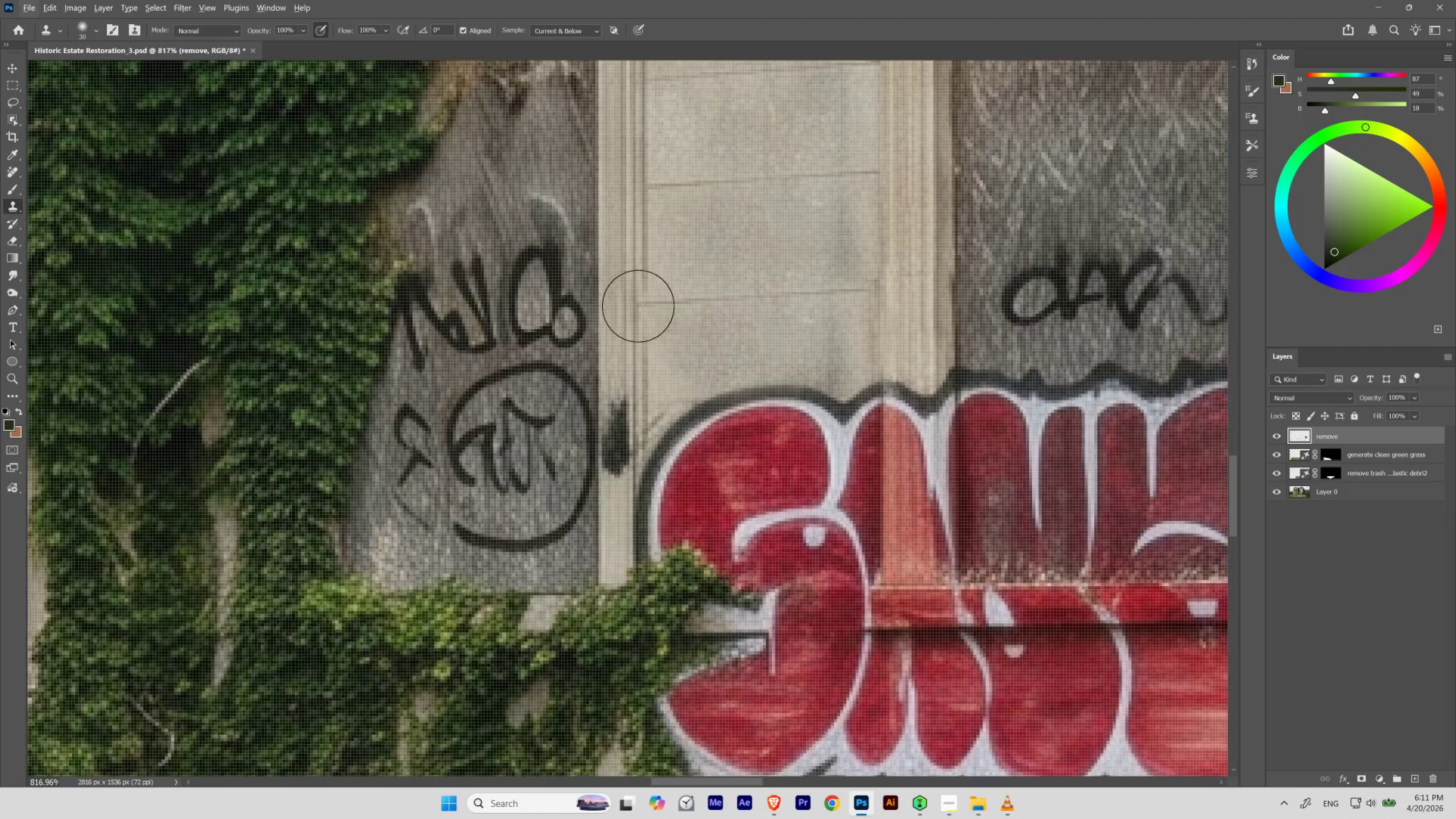 
hold_key(key=ControlLeft, duration=0.67)
 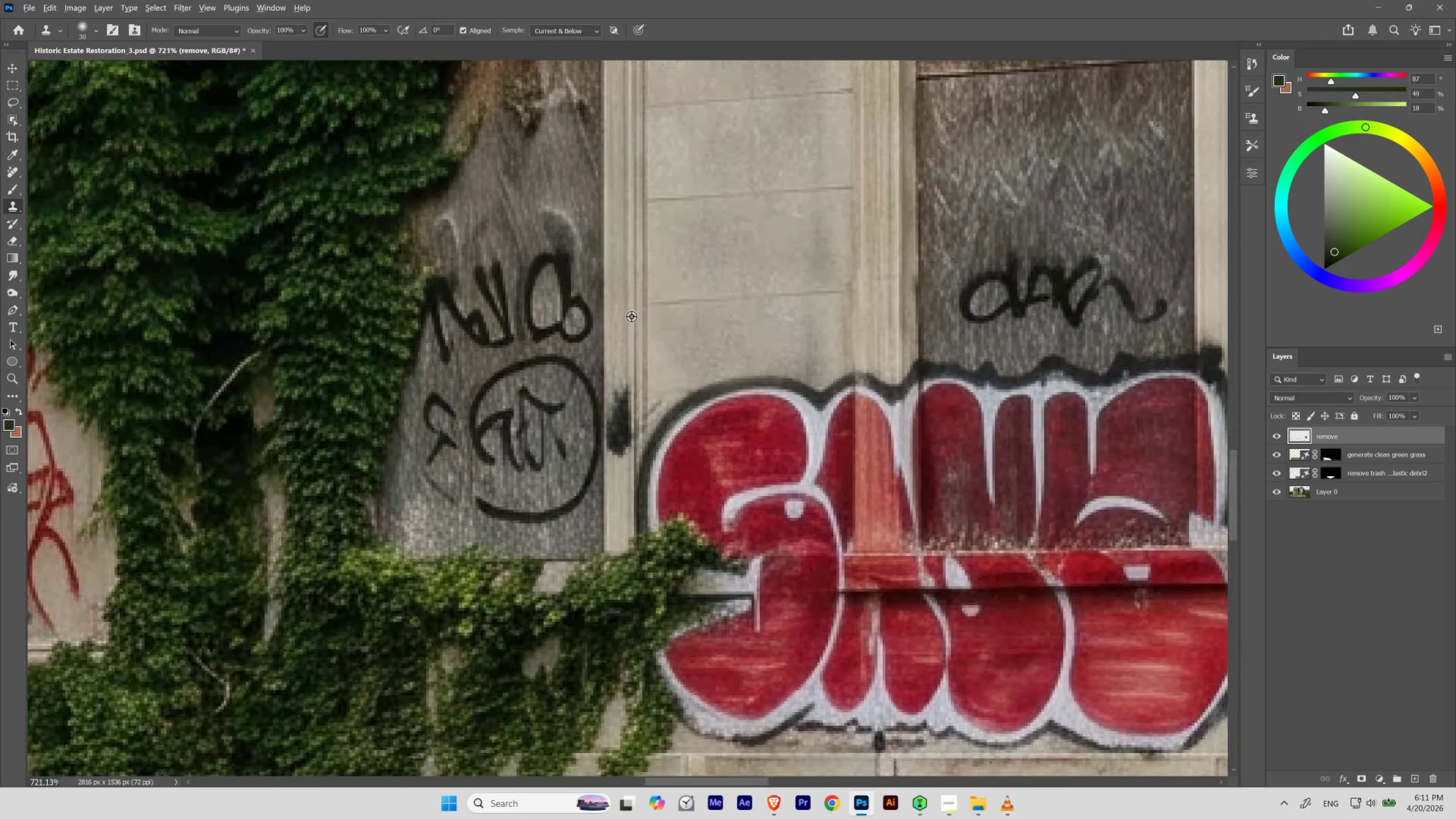 
hold_key(key=Space, duration=0.64)
 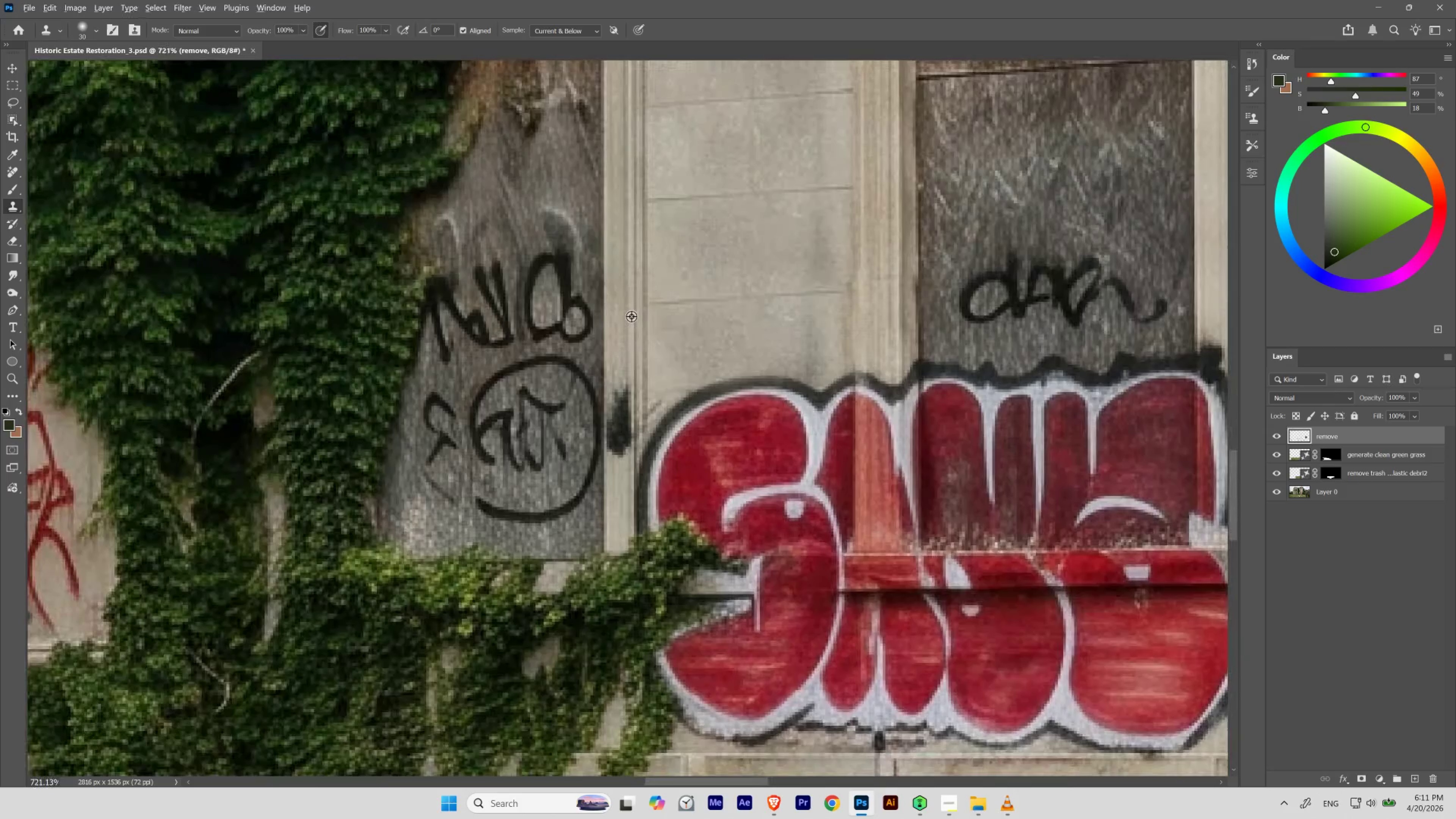 
left_click_drag(start_coordinate=[645, 307], to_coordinate=[633, 323])
 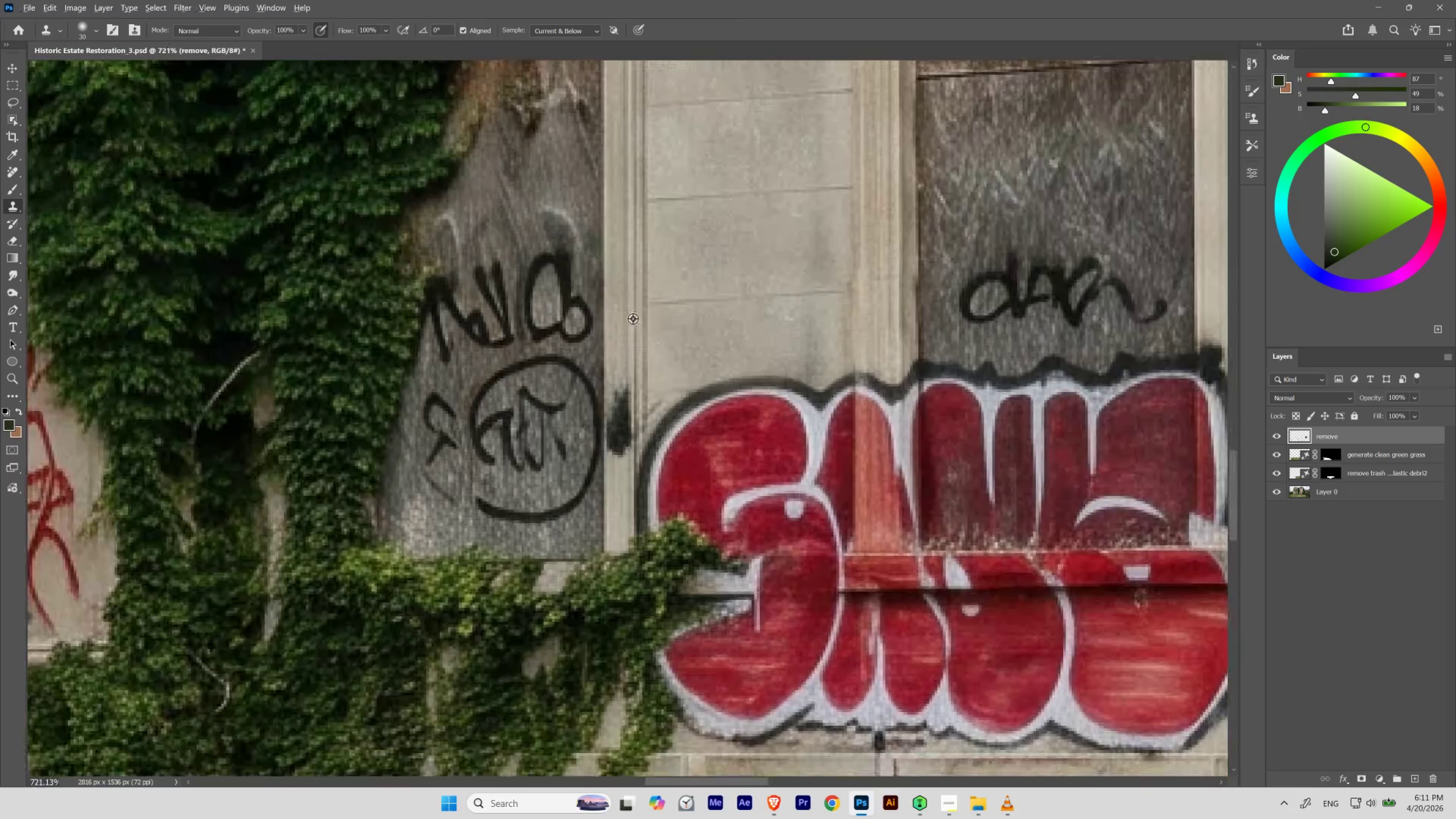 
hold_key(key=AltLeft, duration=1.56)
left_click([636, 314])
 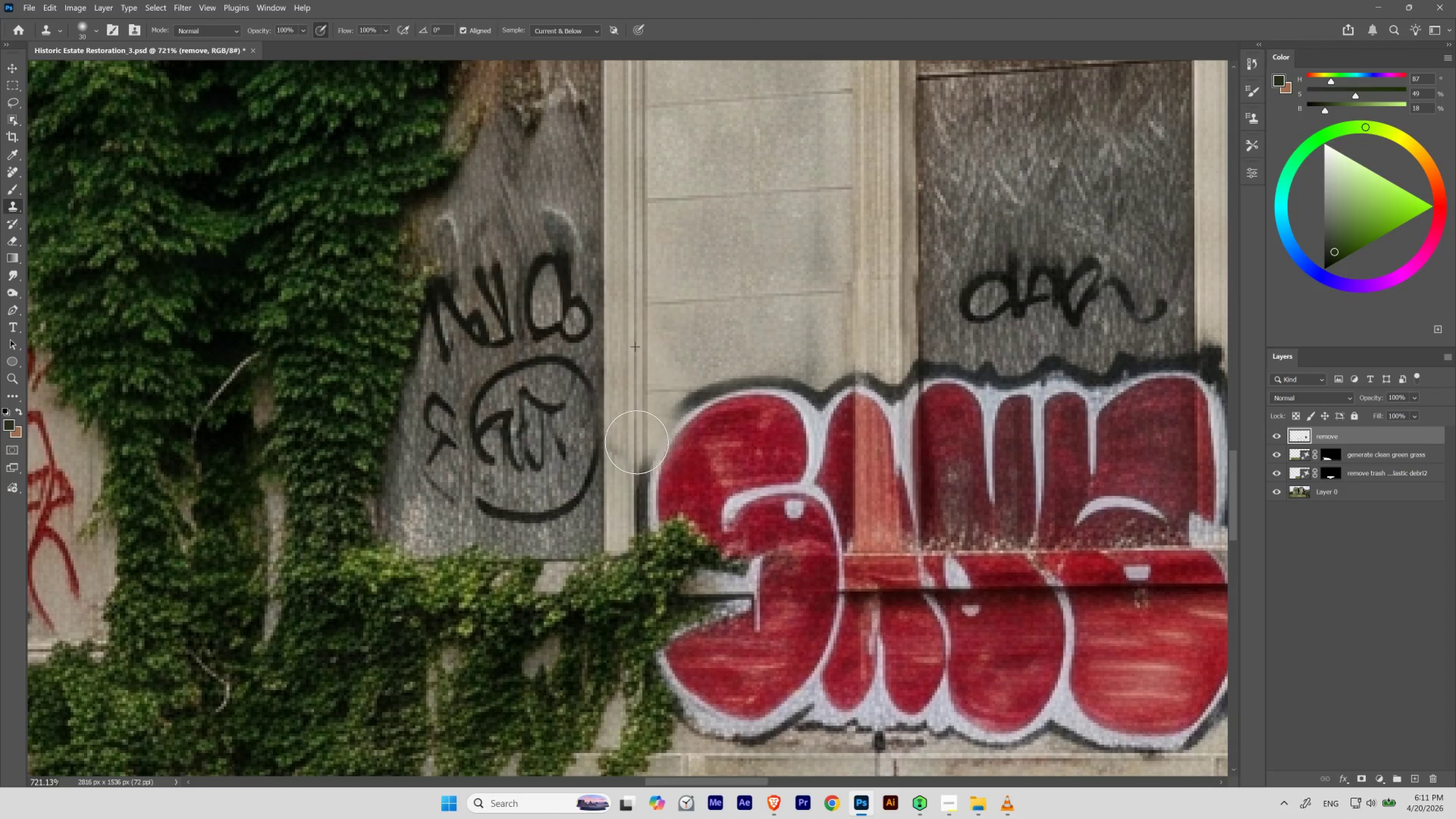 
hold_key(key=Space, duration=6.27)
 